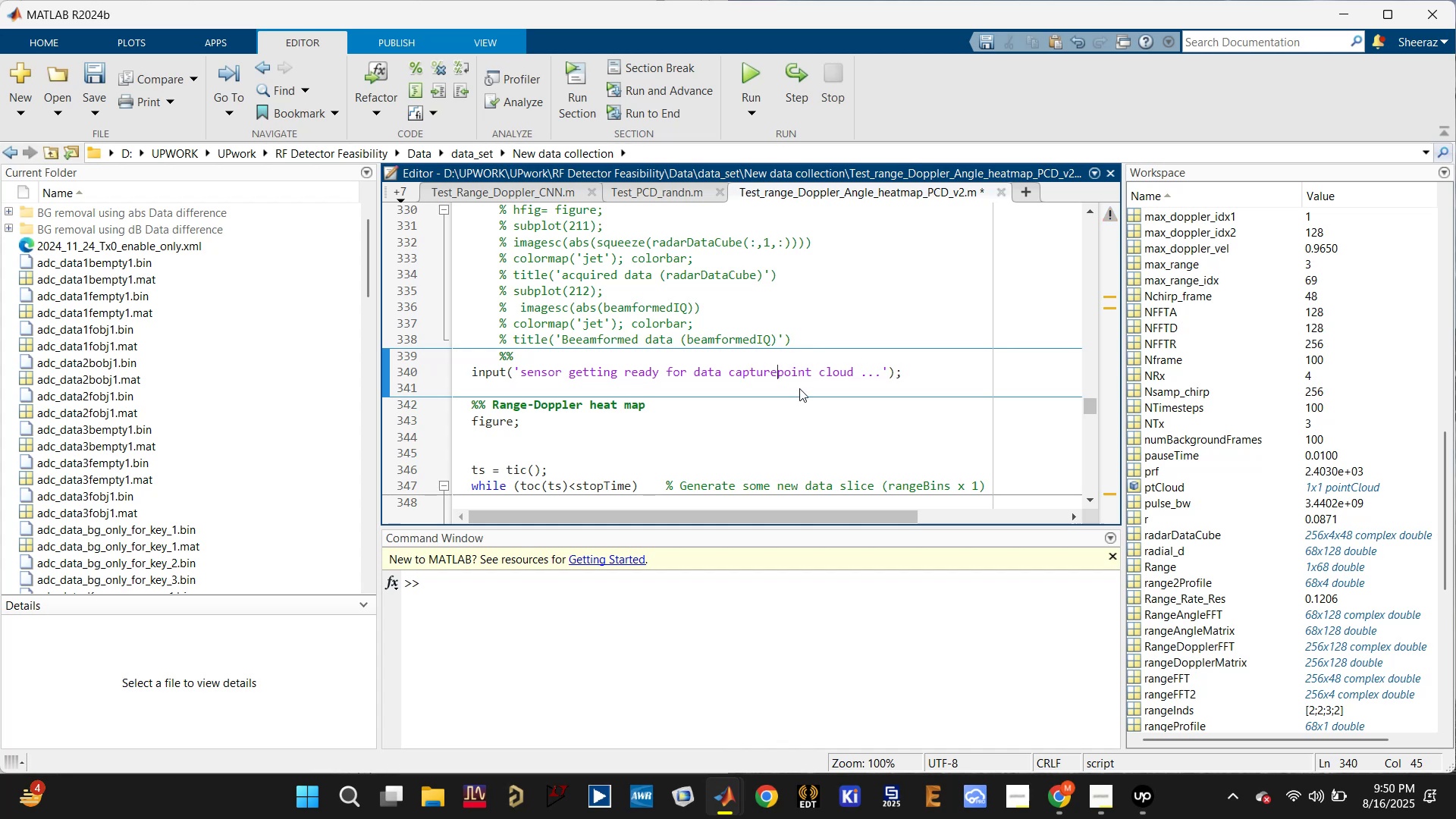 
key(Space)
 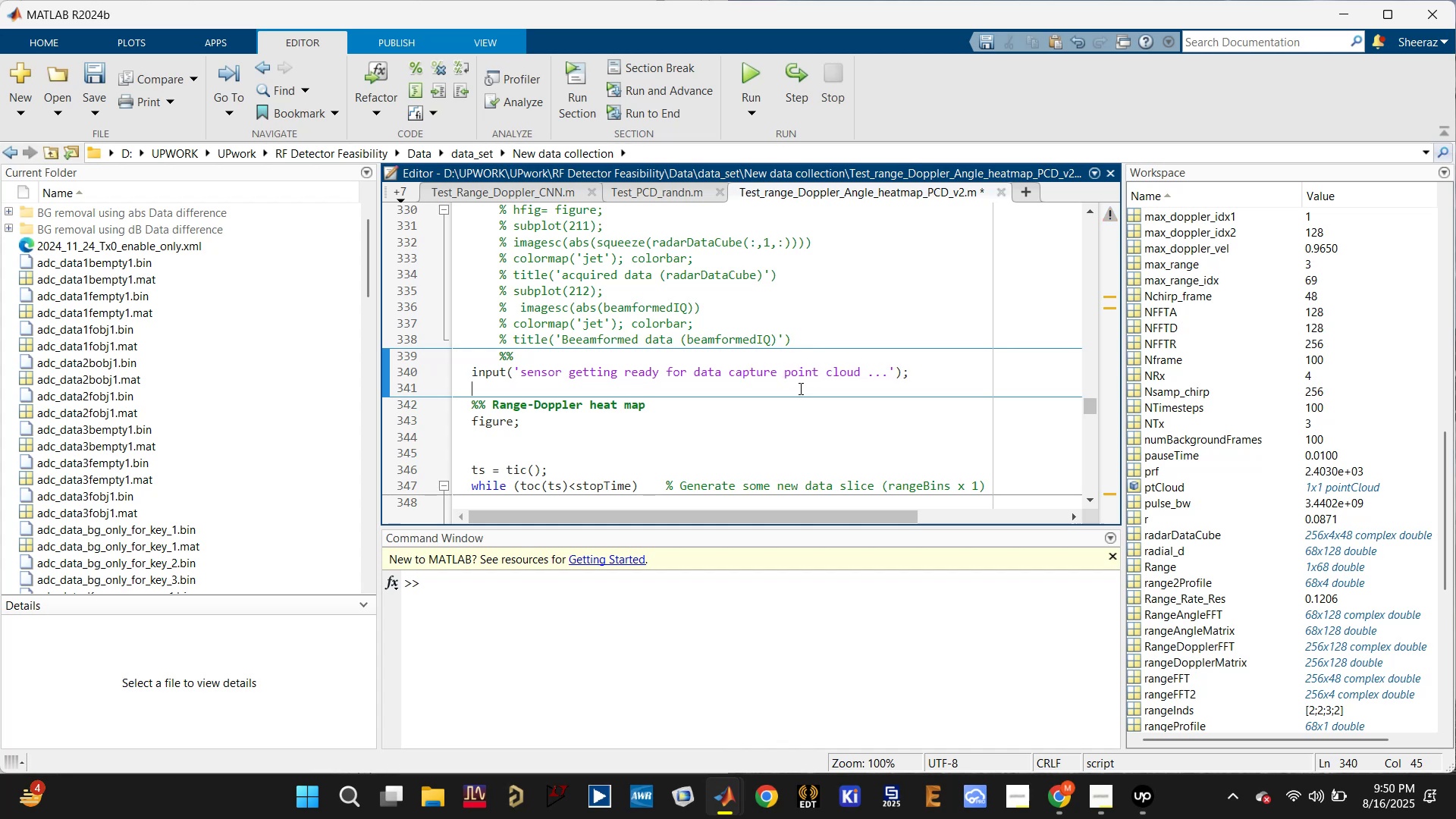 
left_click([799, 388])
 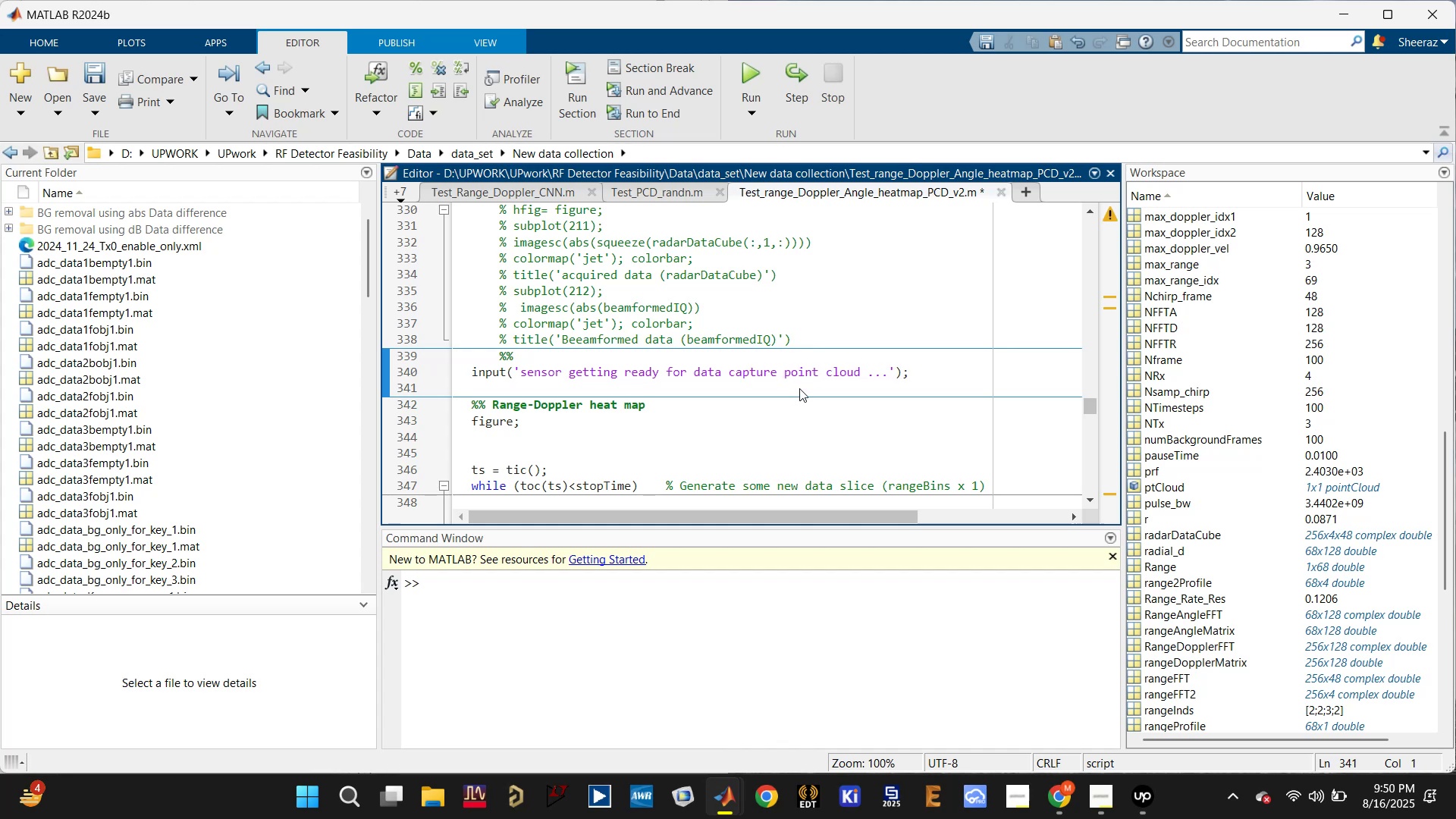 
key(T)
 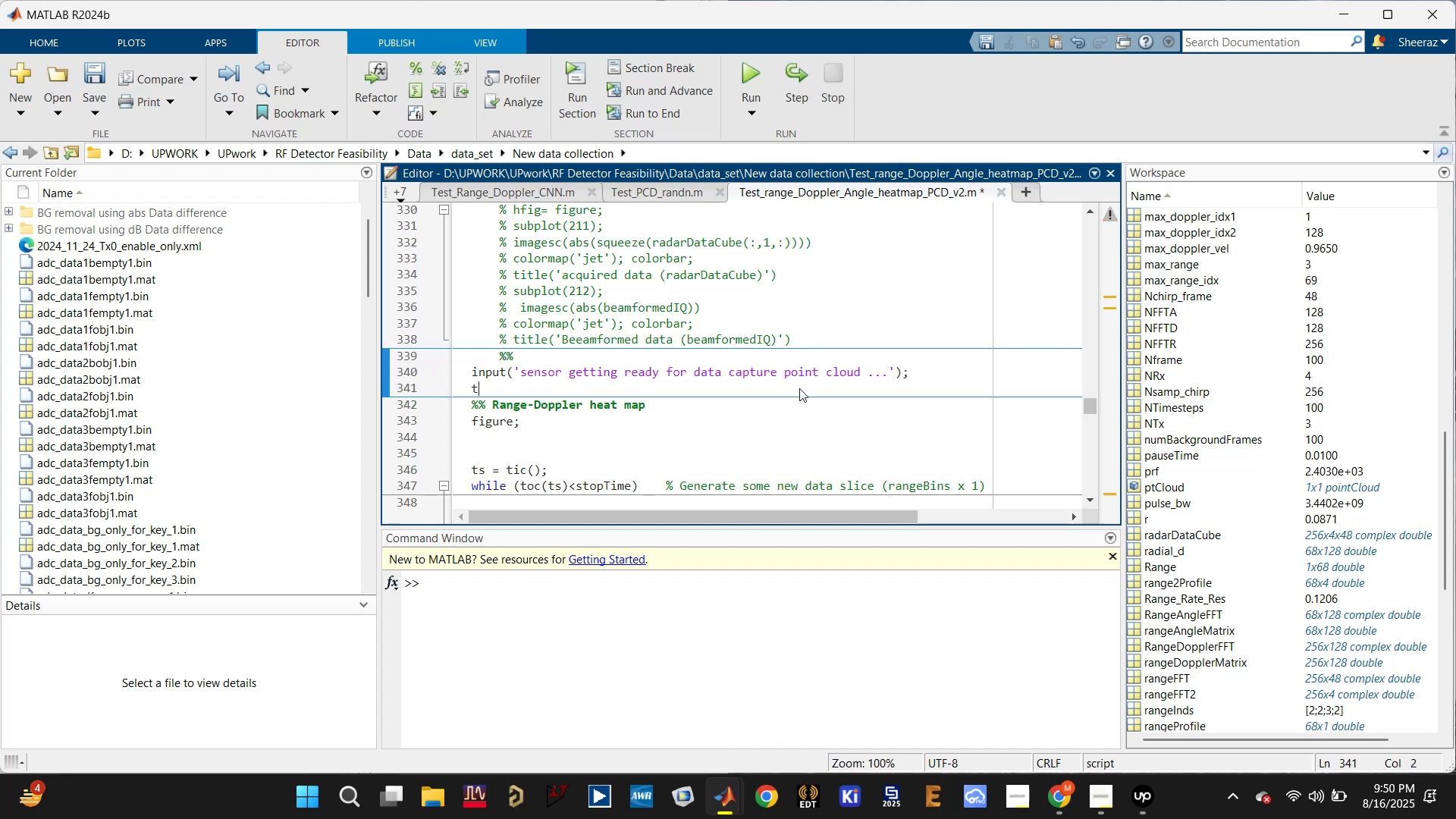 
key(Control+Z)
 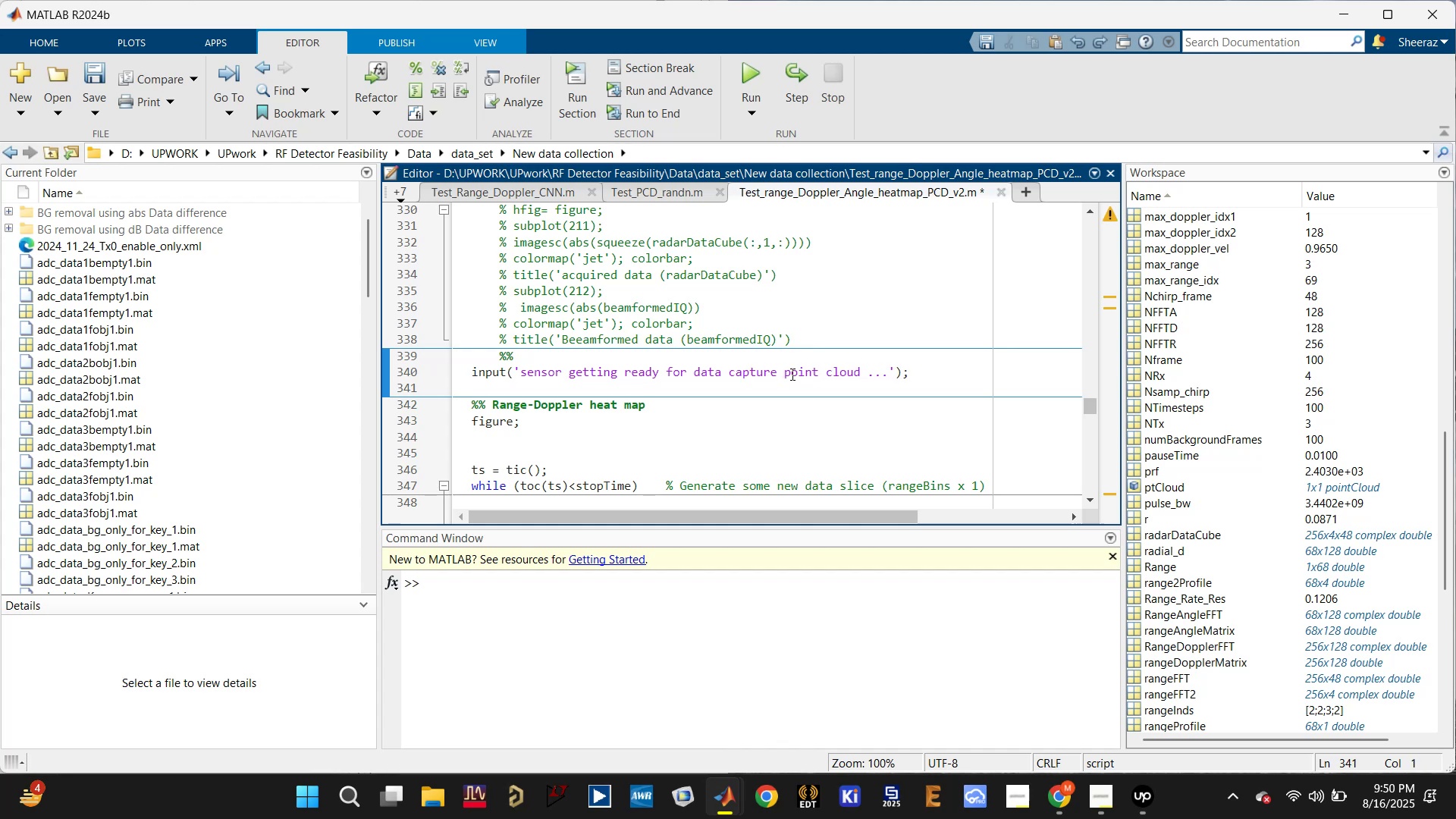 
left_click([786, 372])
 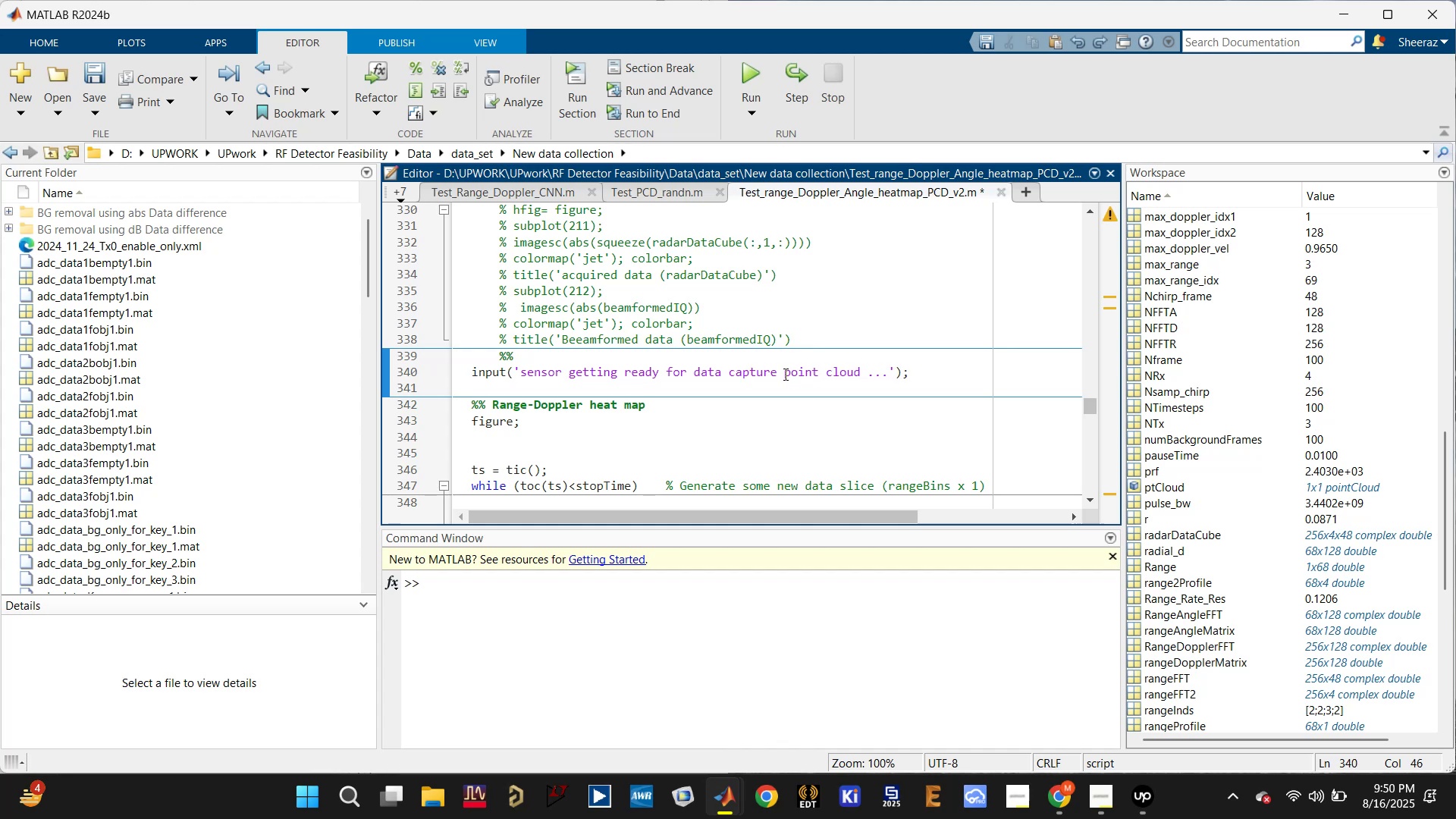 
key(Backspace)
type( to process )
 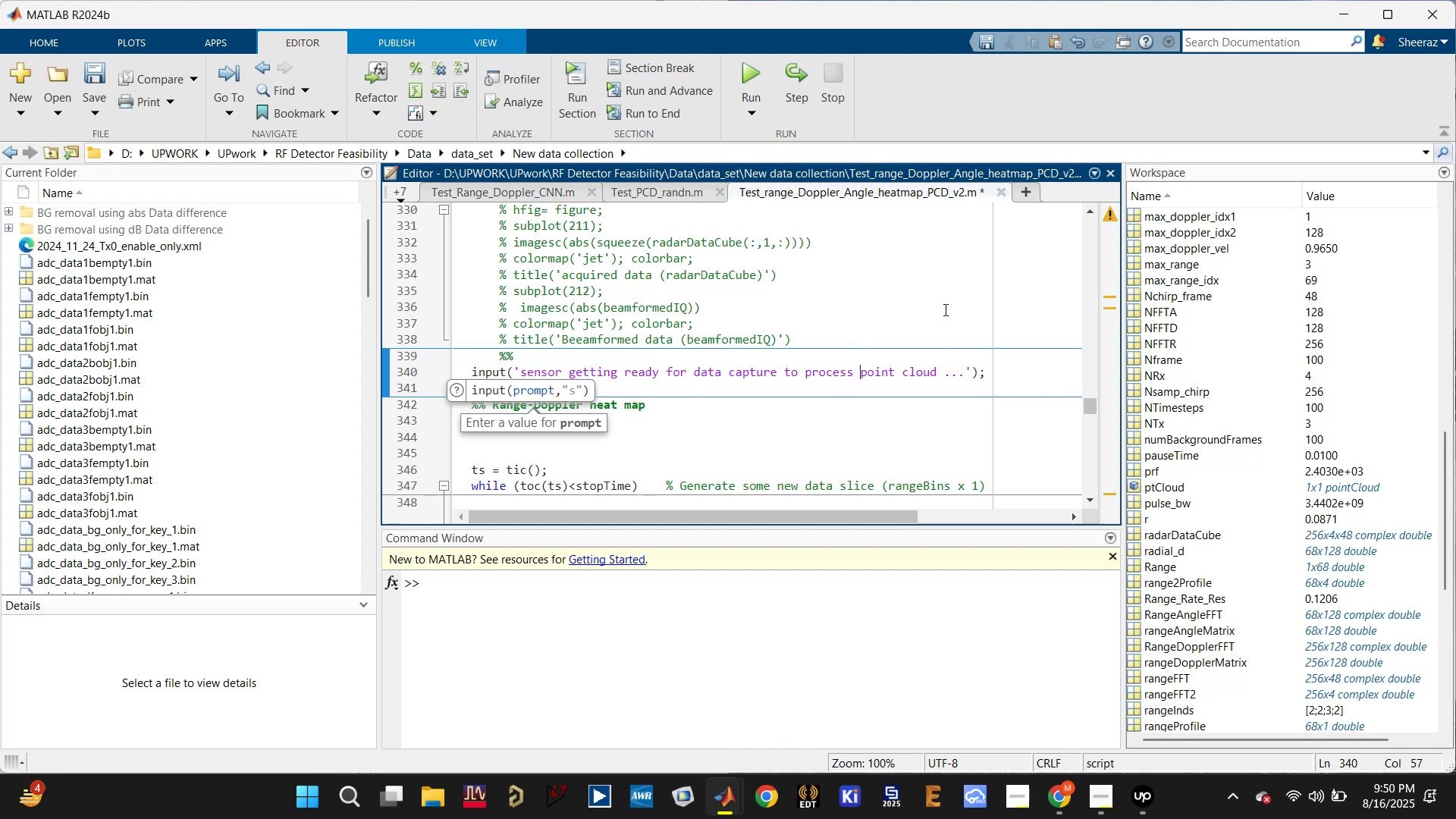 
left_click([766, 71])
 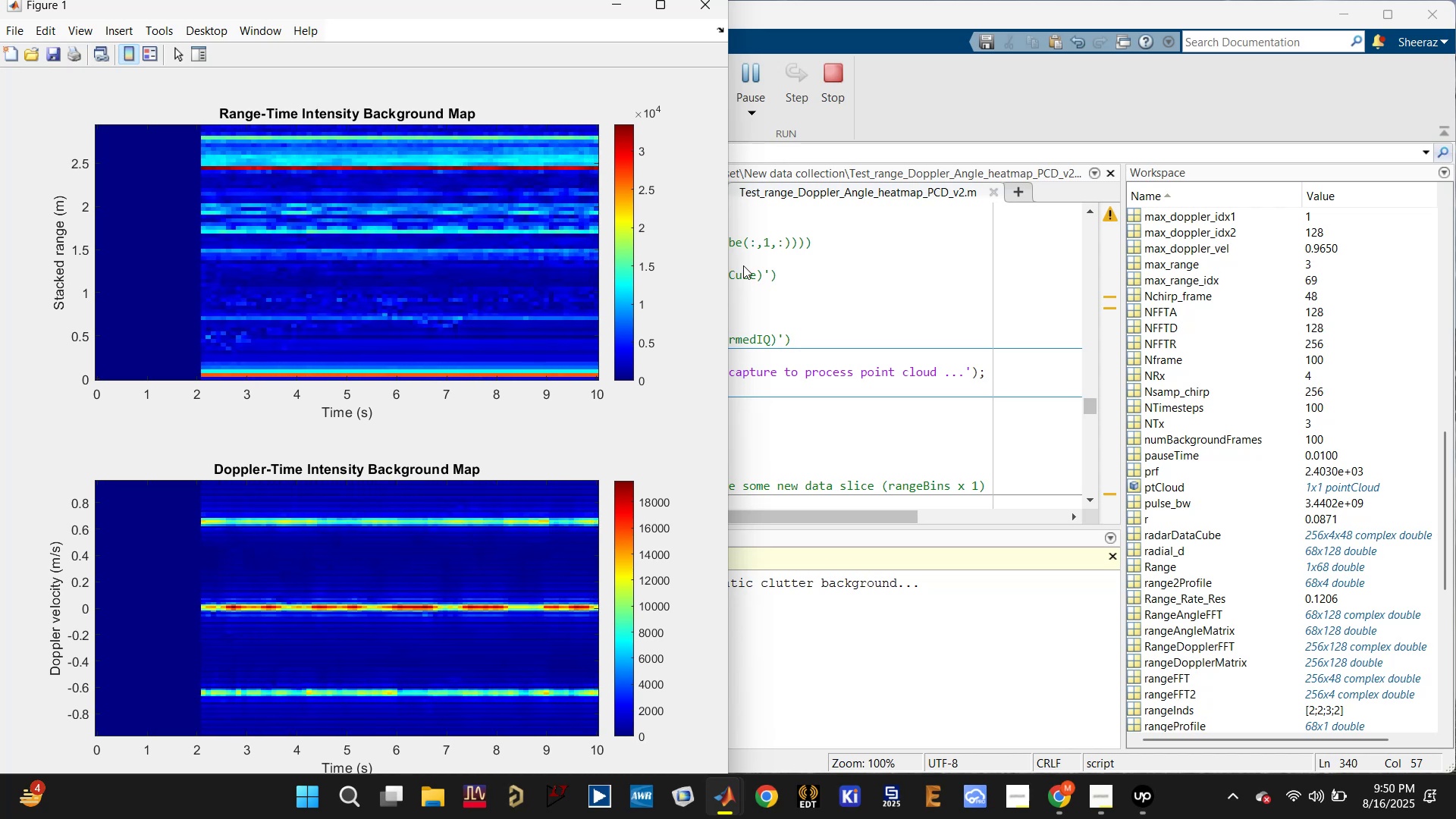 
wait(27.73)
 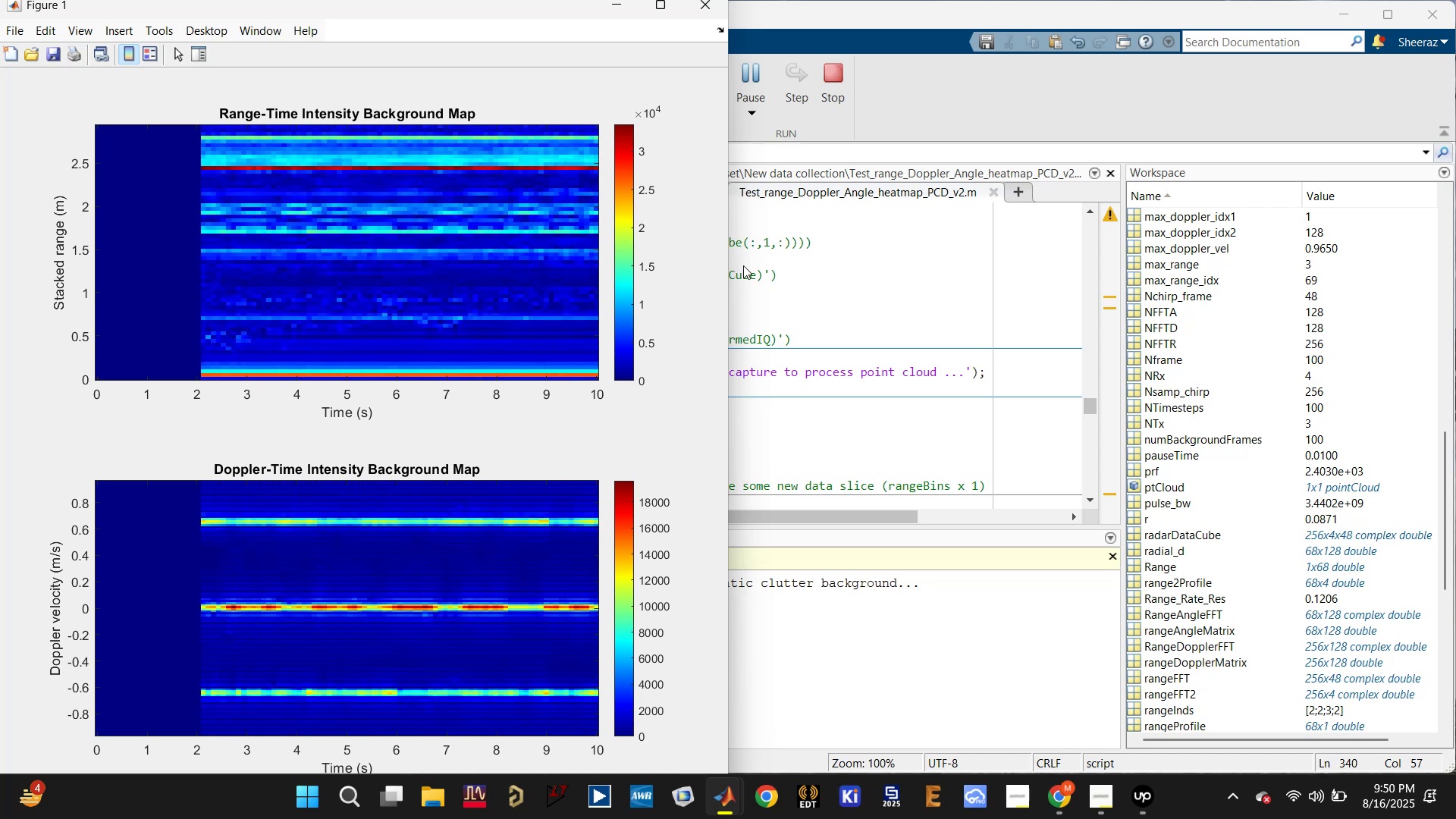 
key(Enter)
 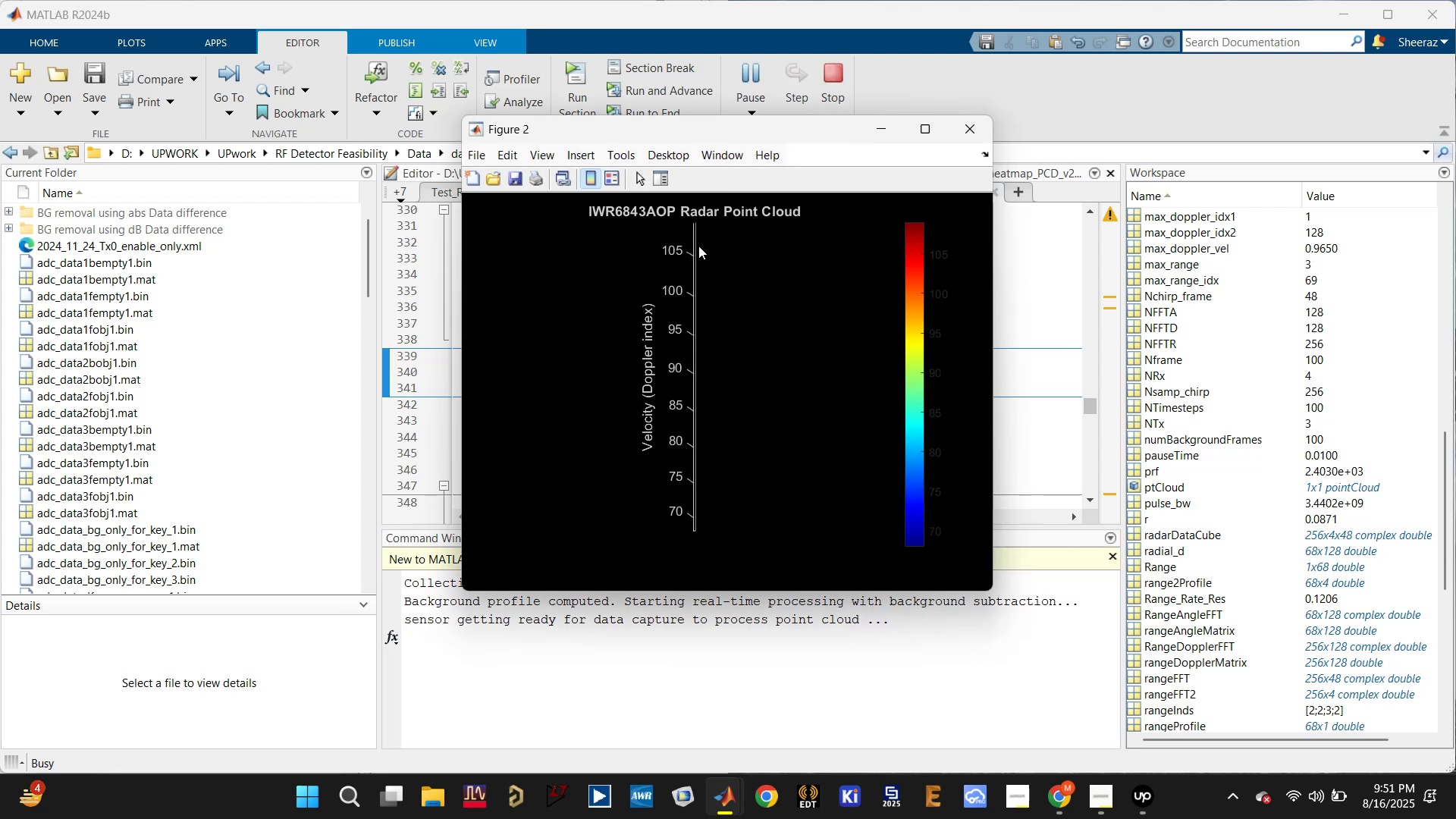 
wait(11.66)
 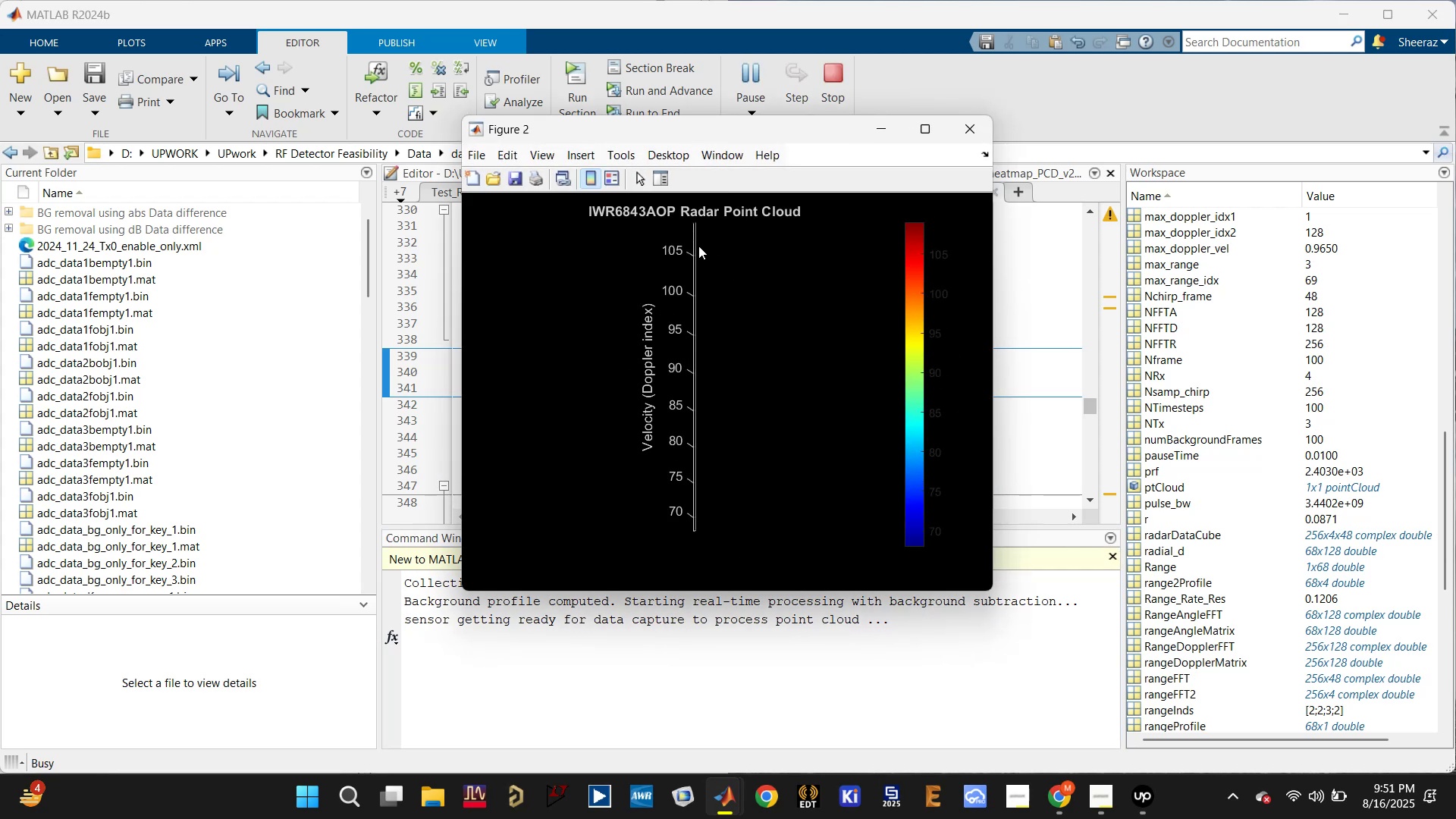 
left_click([964, 138])
 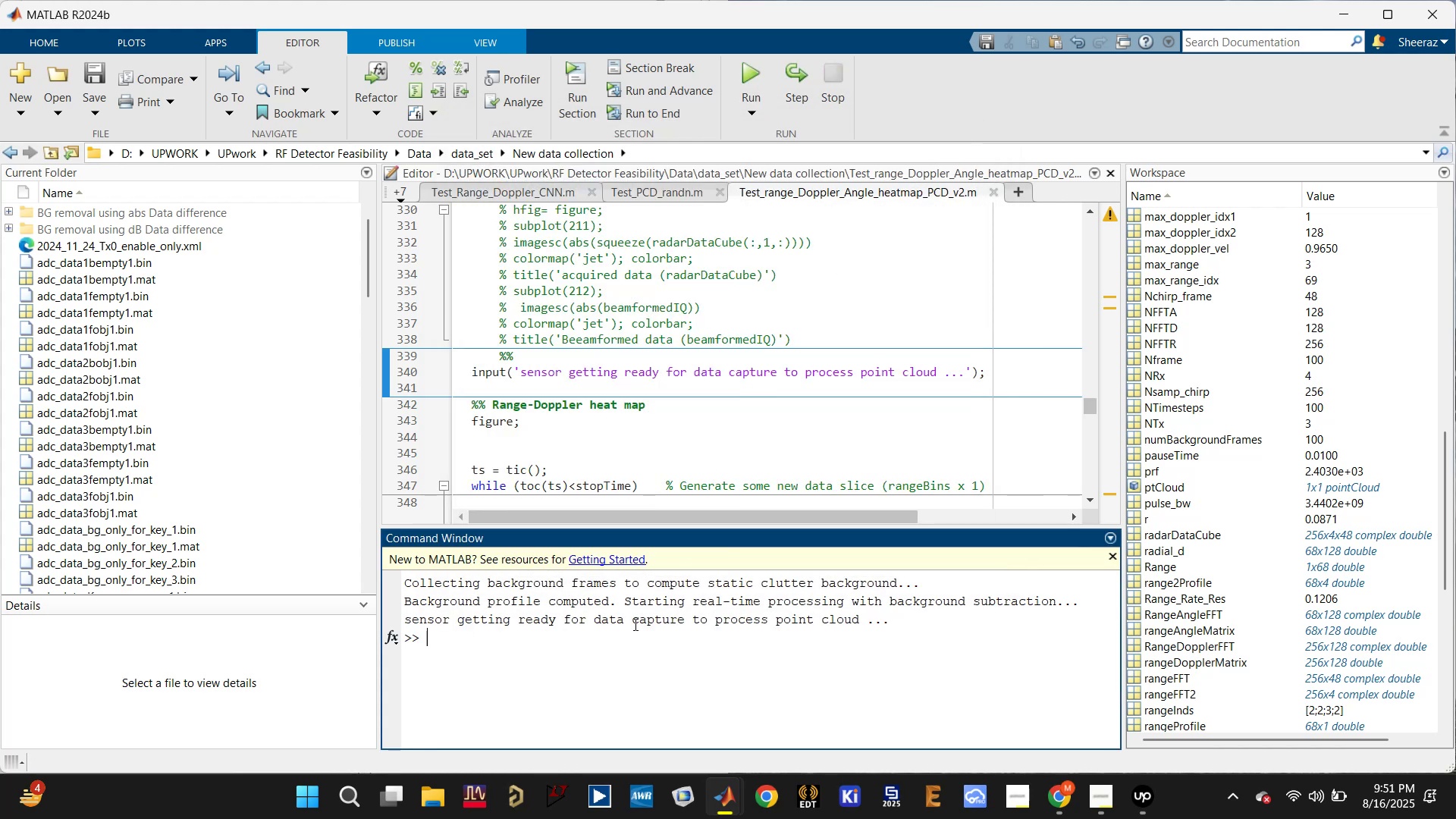 
left_click([588, 651])
 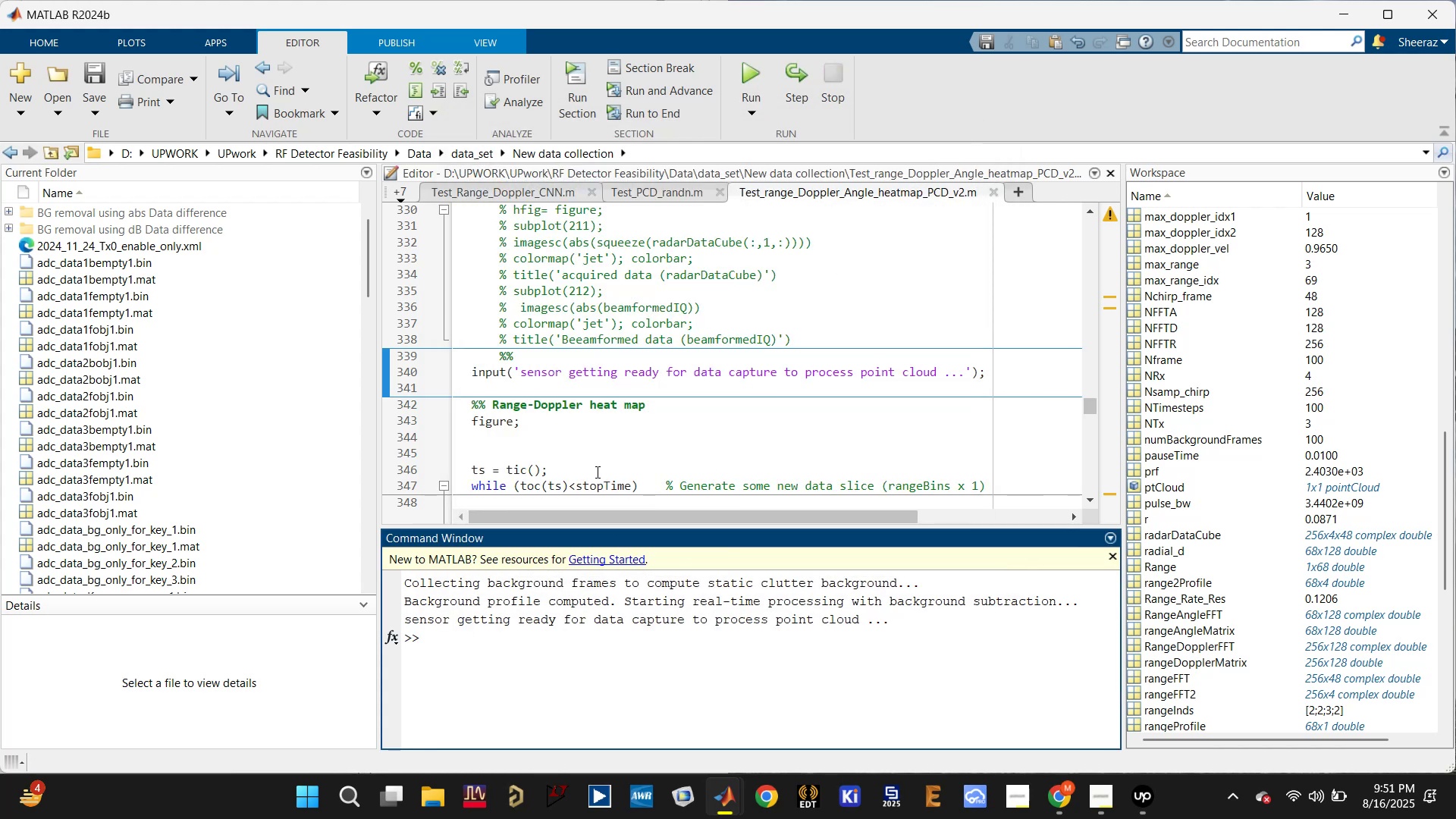 
key(Control+S)
 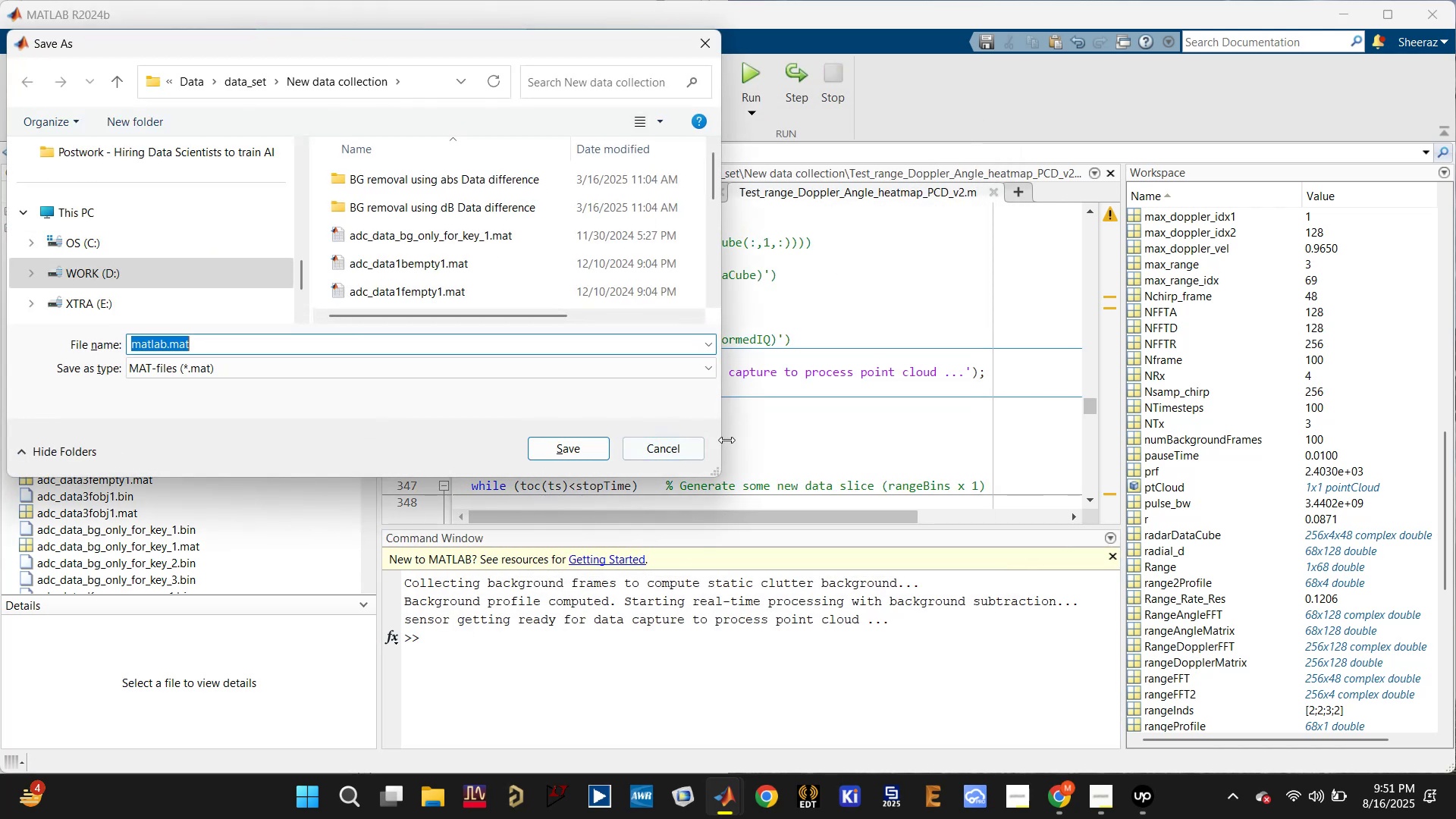 
double_click([706, 439])
 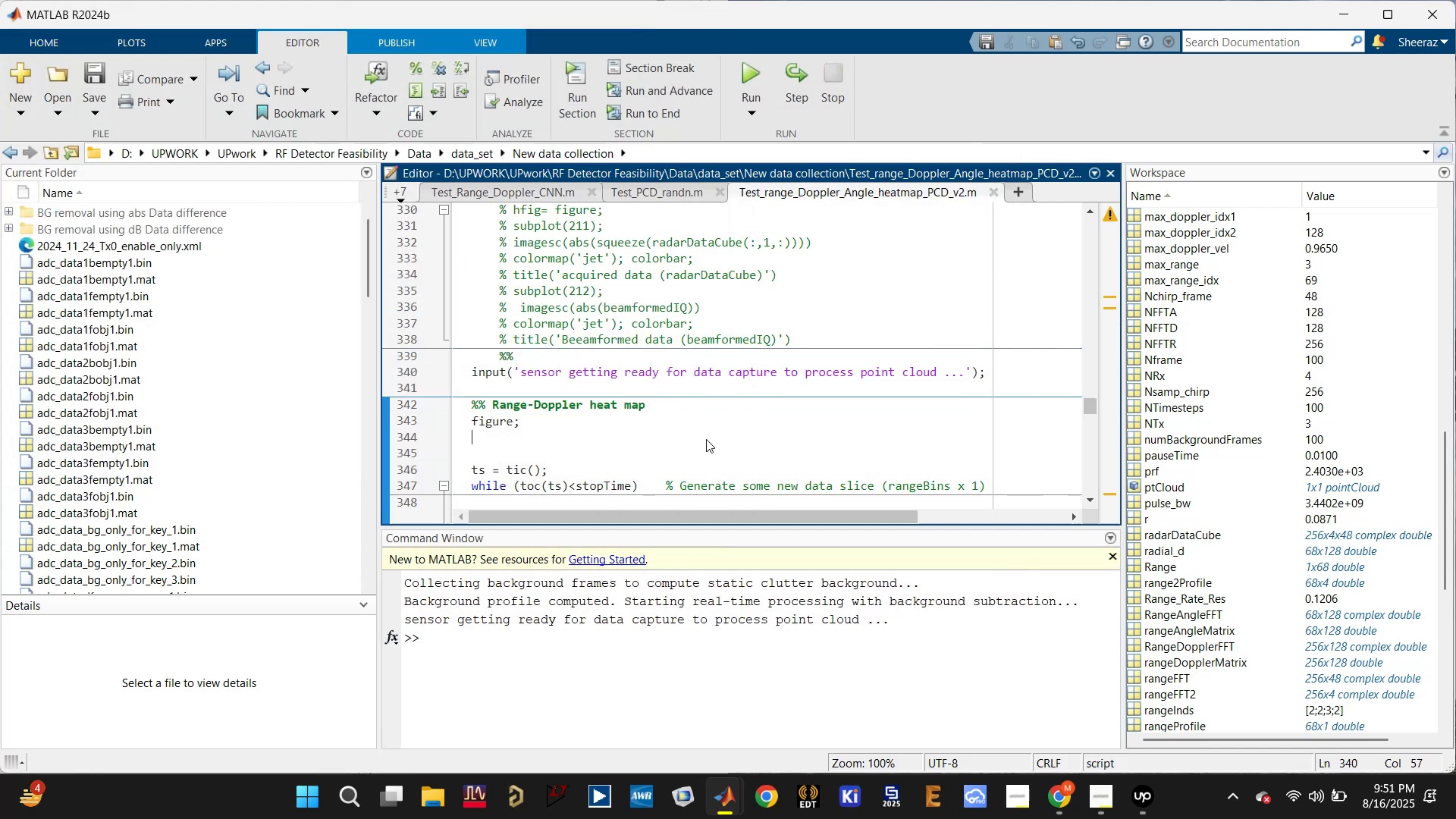 
scroll: coordinate [621, 421], scroll_direction: down, amount: 7.0
 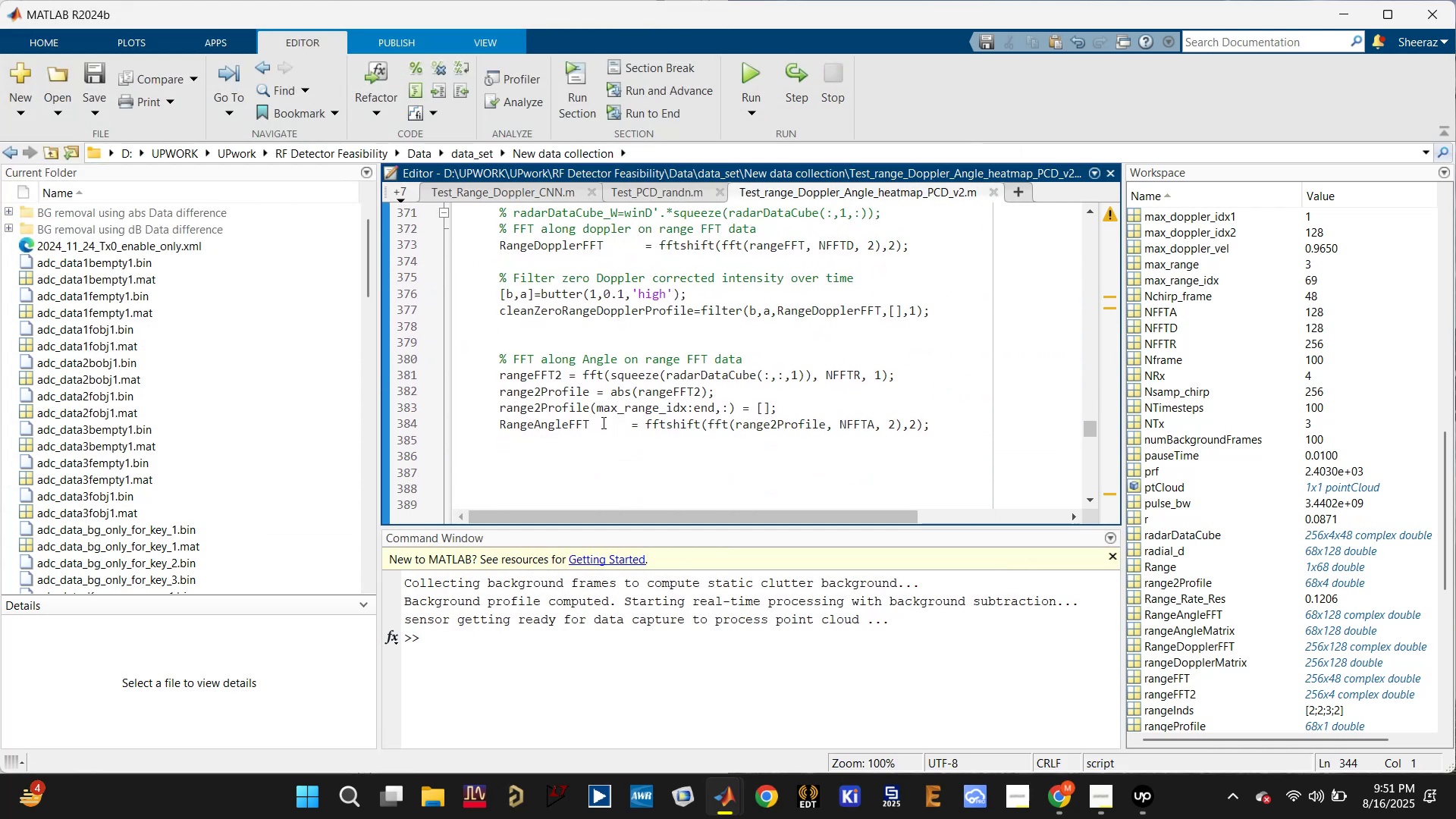 
scroll: coordinate [597, 422], scroll_direction: up, amount: 2.0
 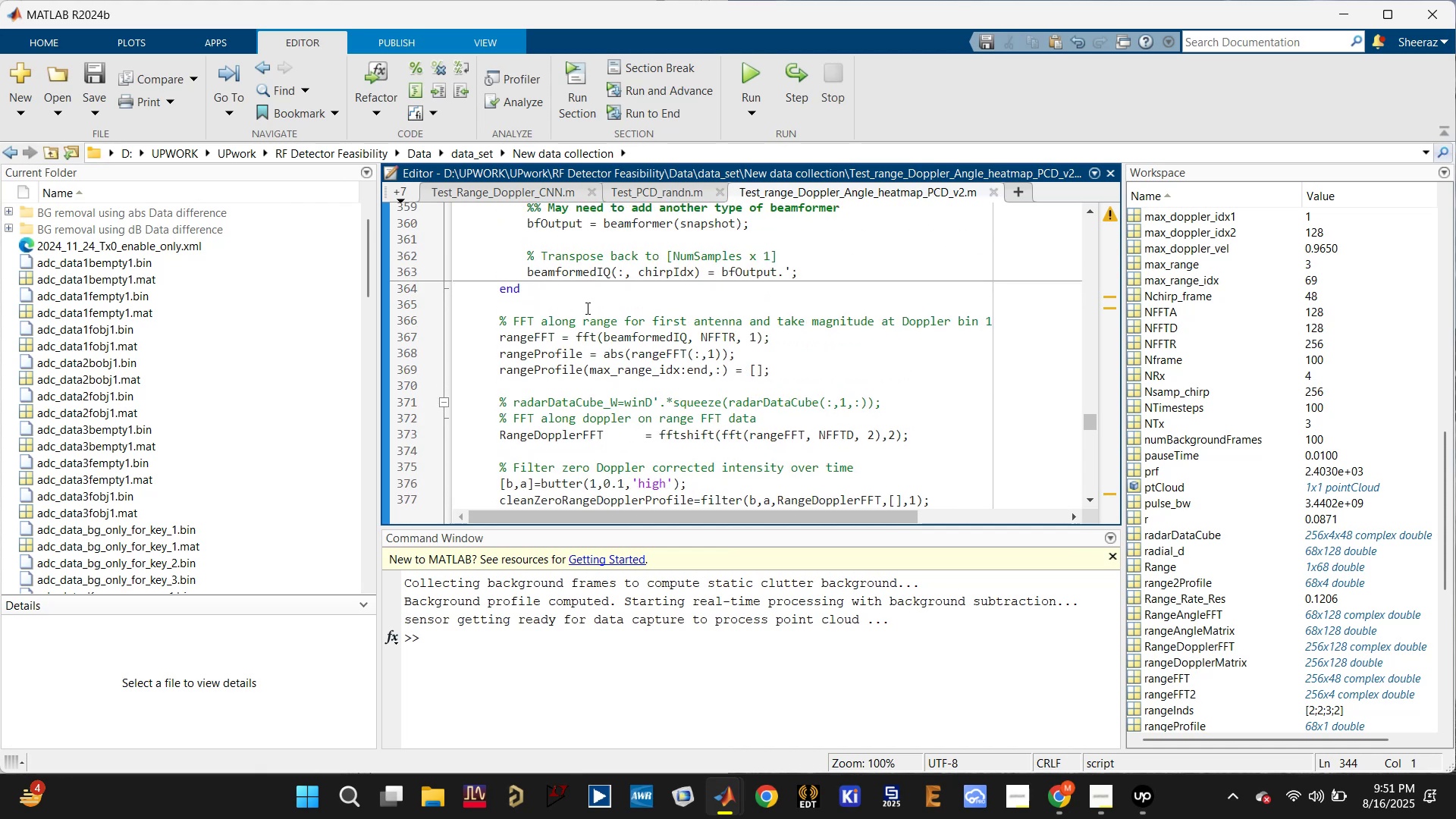 
left_click([585, 269])
 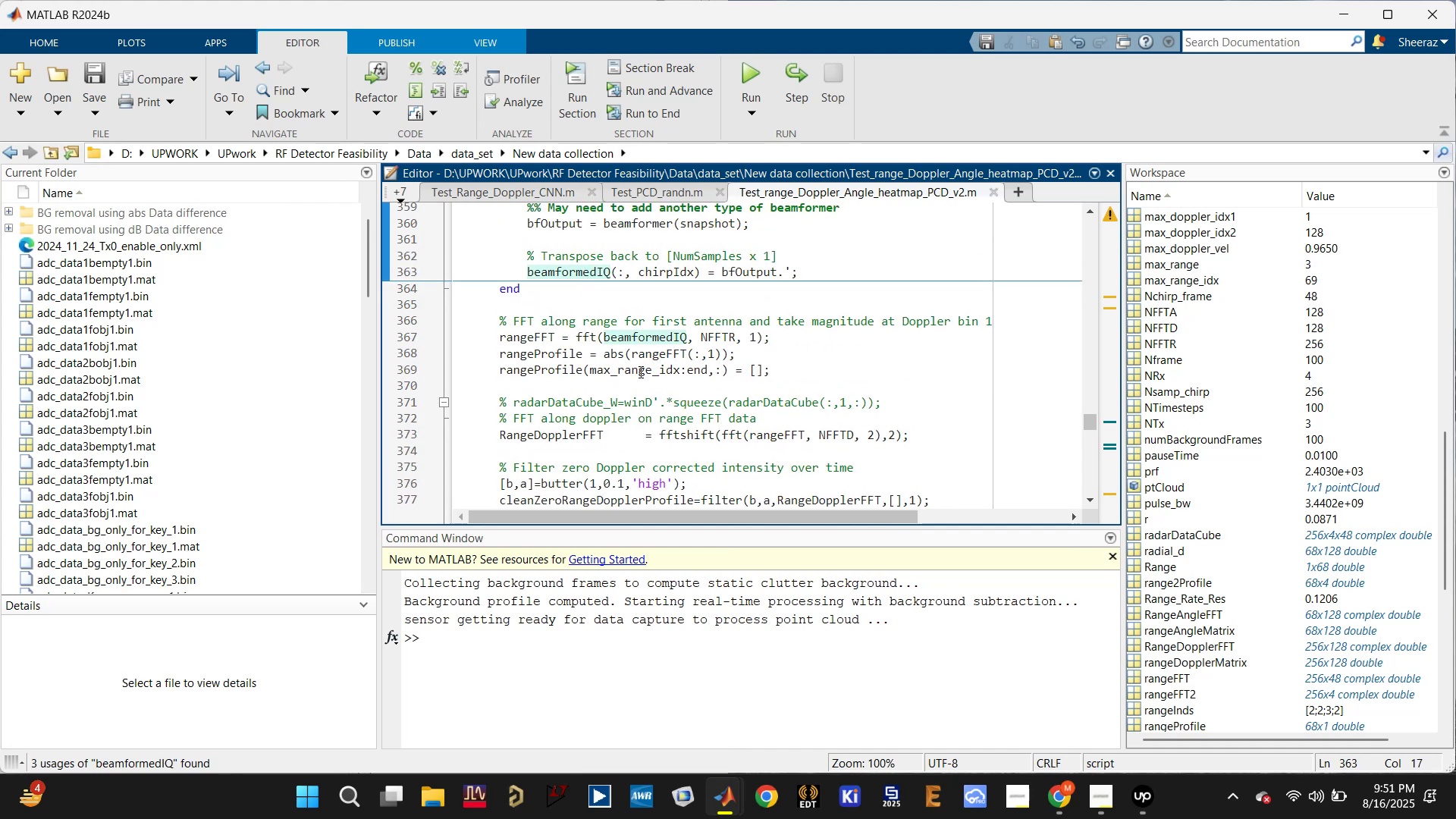 
left_click([551, 433])
 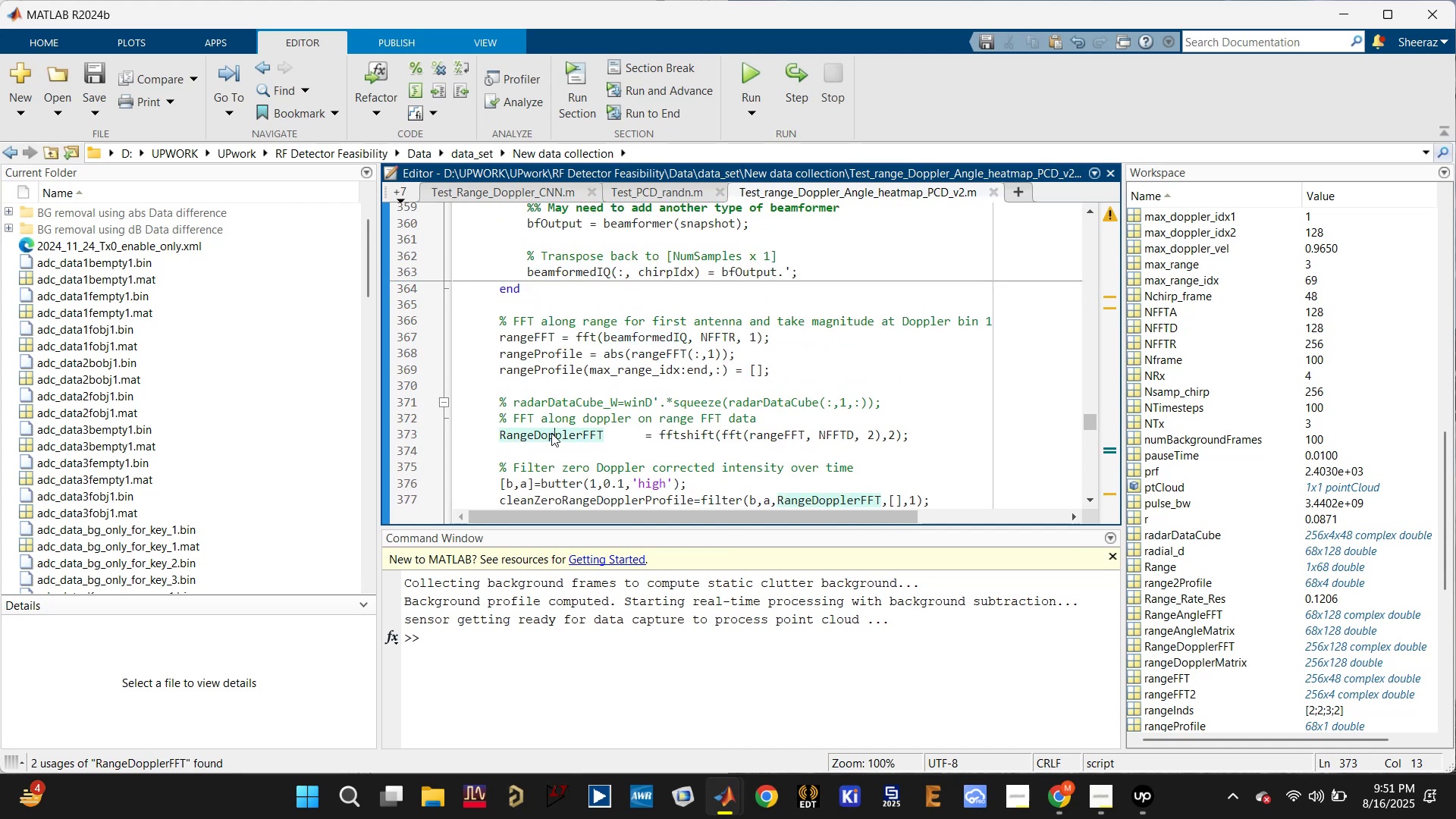 
scroll: coordinate [545, 407], scroll_direction: down, amount: 6.0
 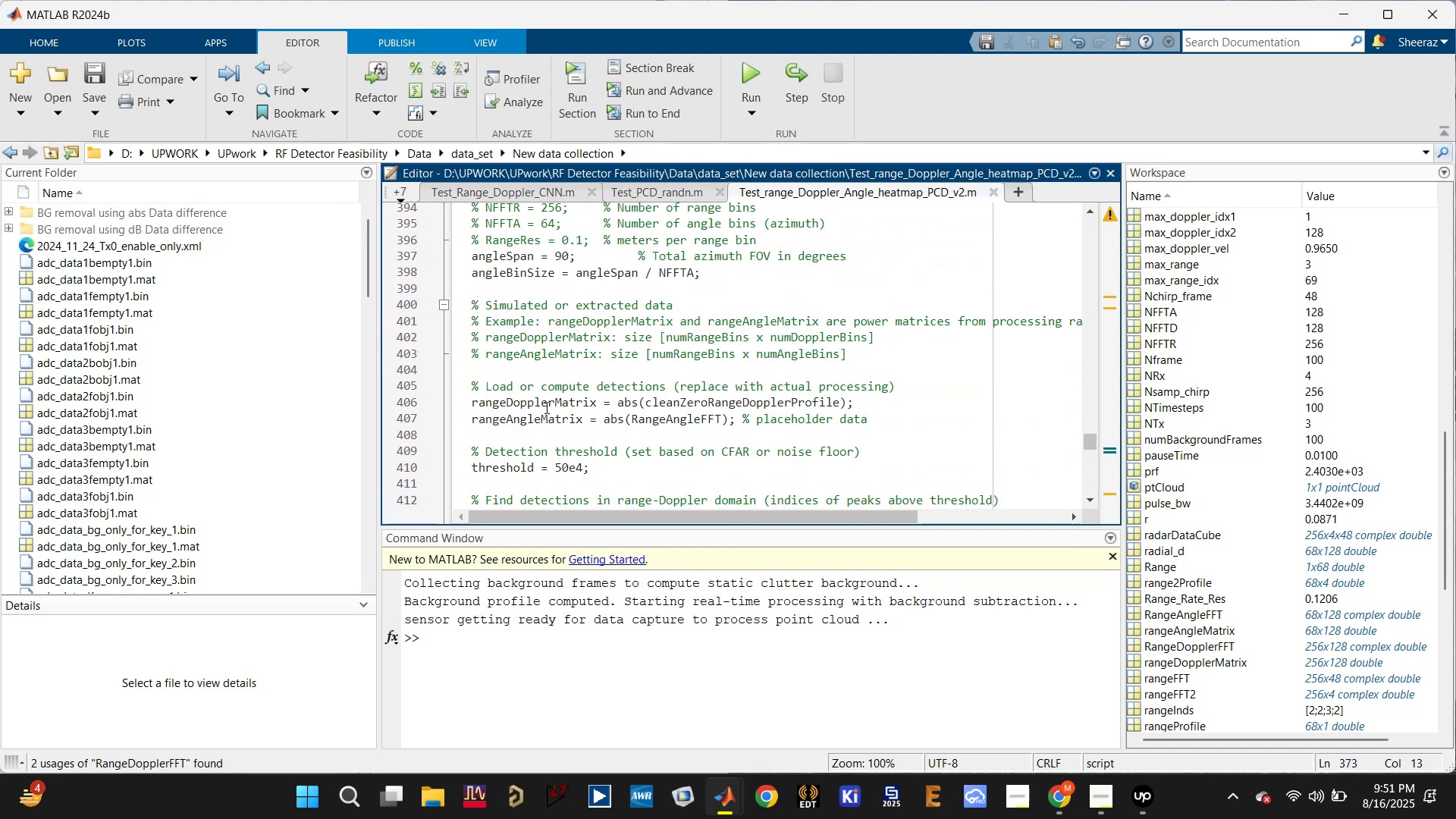 
scroll: coordinate [560, 375], scroll_direction: up, amount: 1.0
 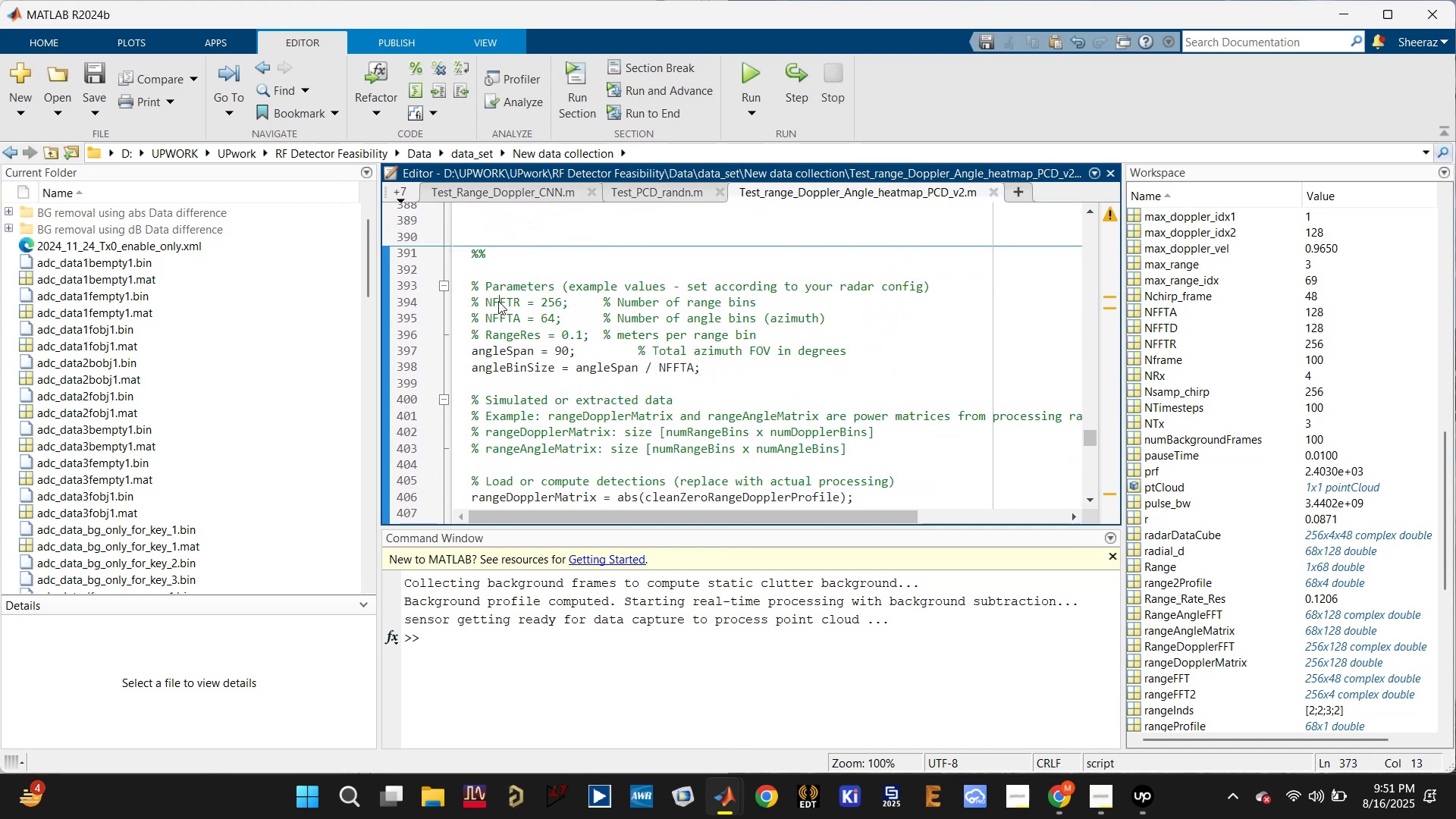 
double_click([500, 318])
 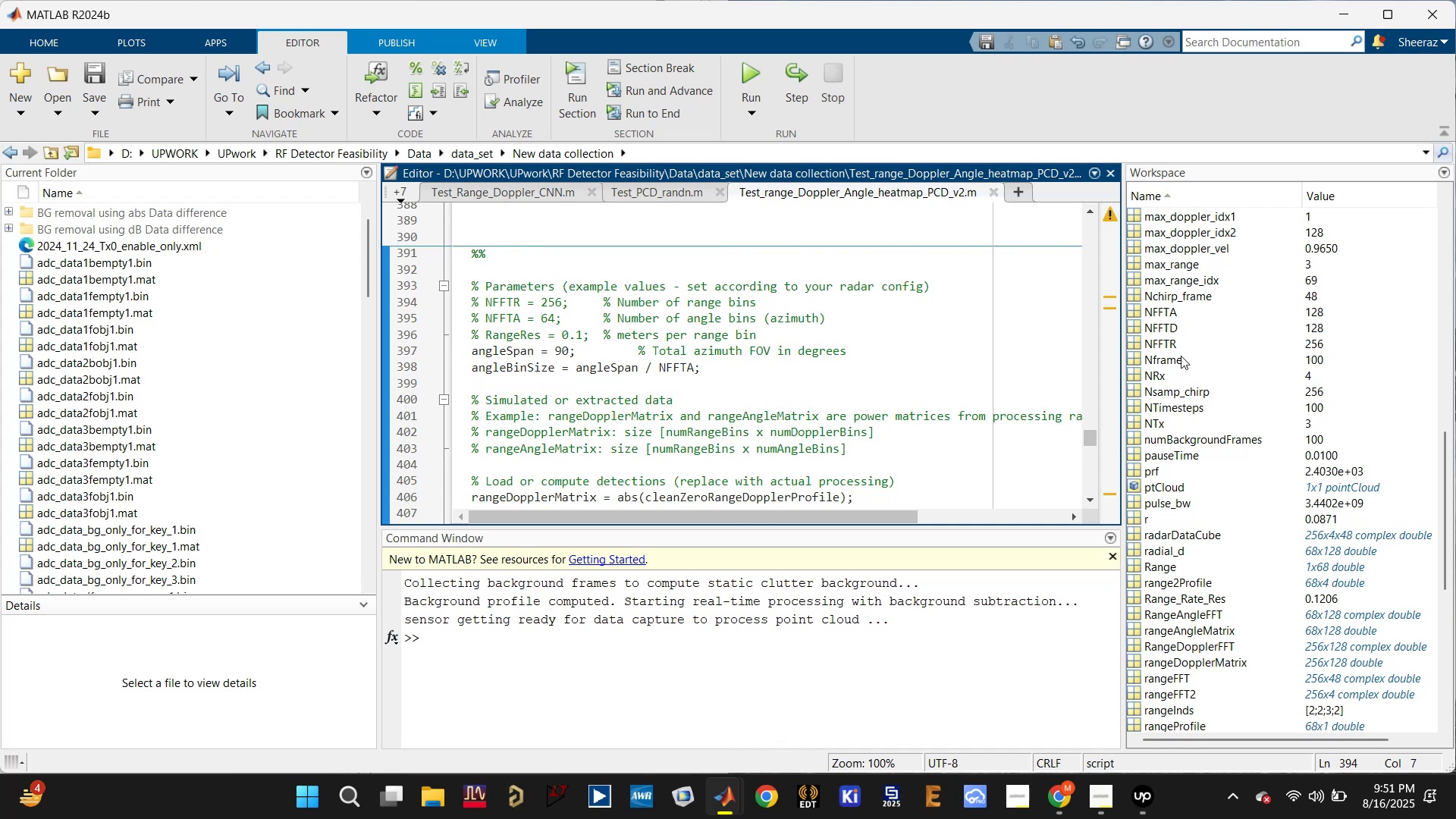 
wait(10.05)
 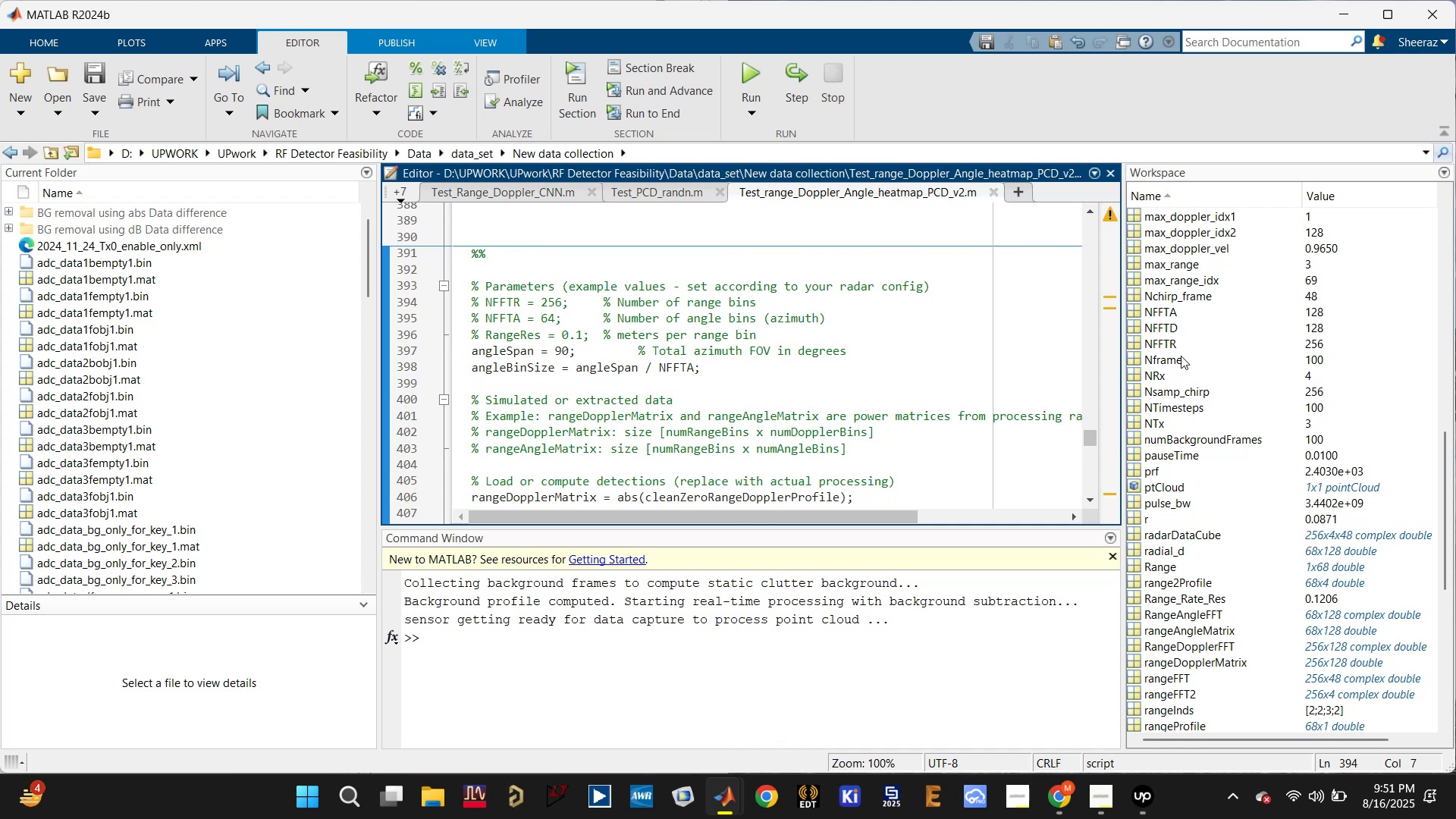 
scroll: coordinate [1229, 625], scroll_direction: down, amount: 16.0
 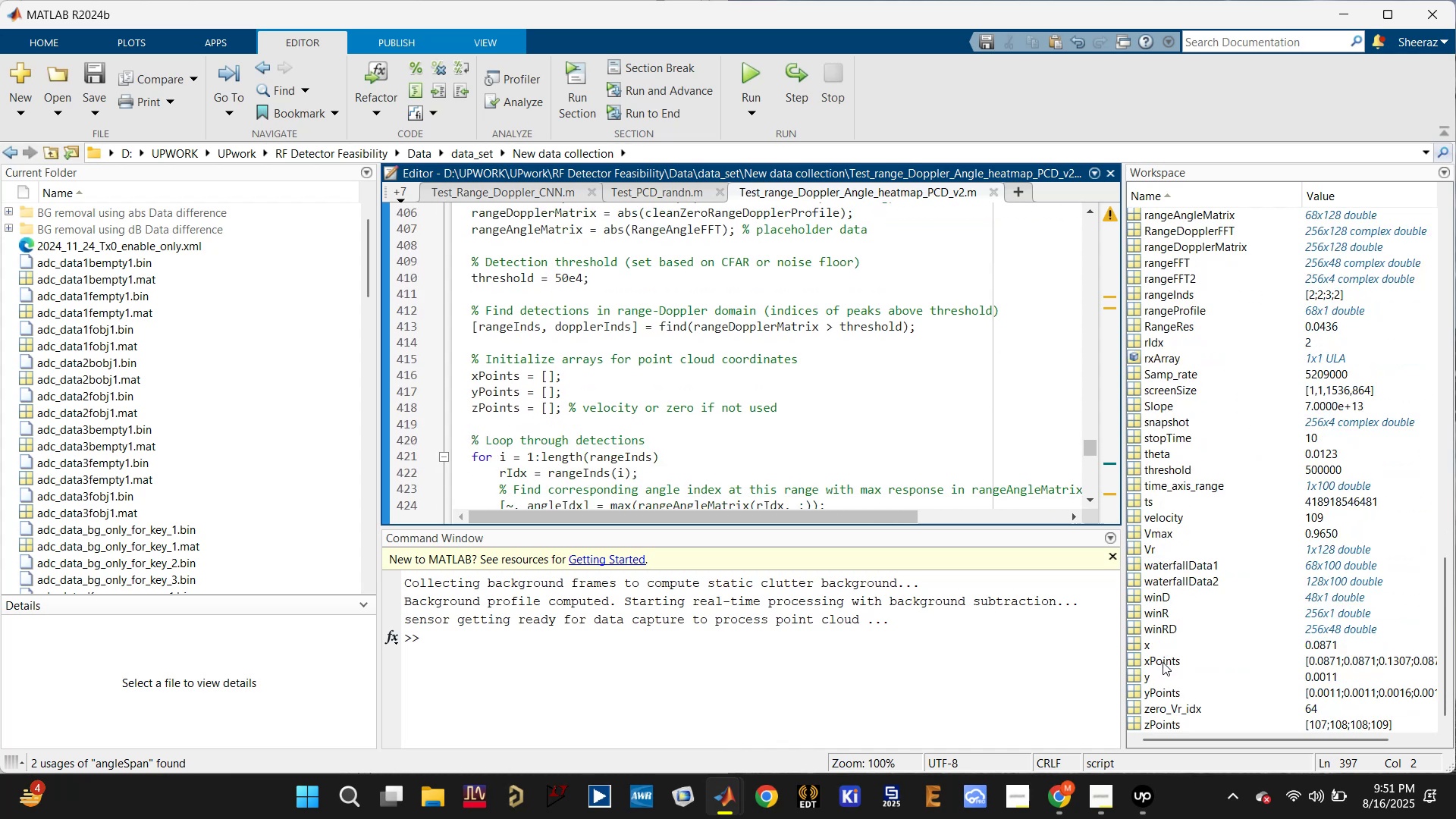 
right_click([1163, 662])
 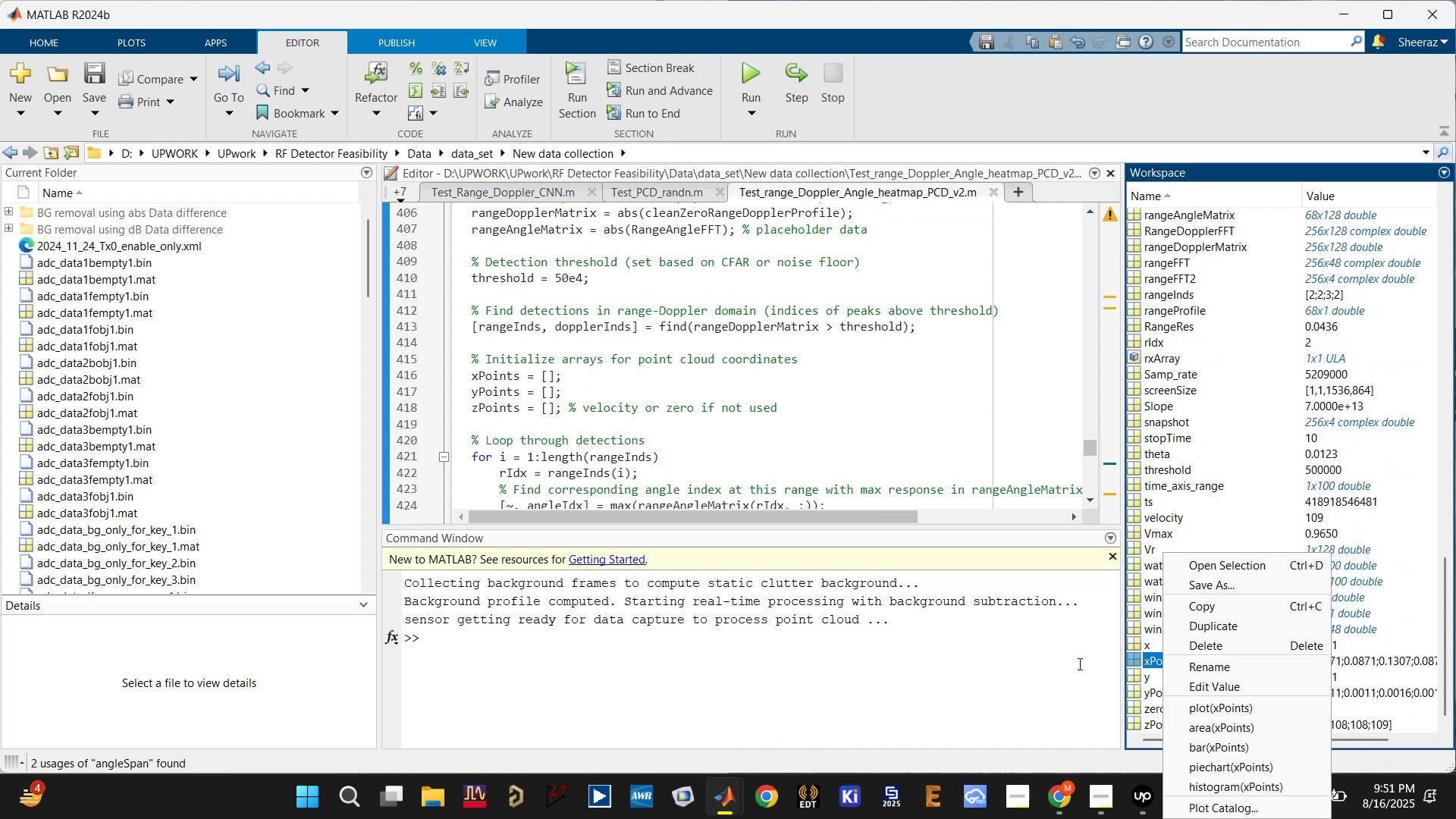 
left_click([909, 671])
 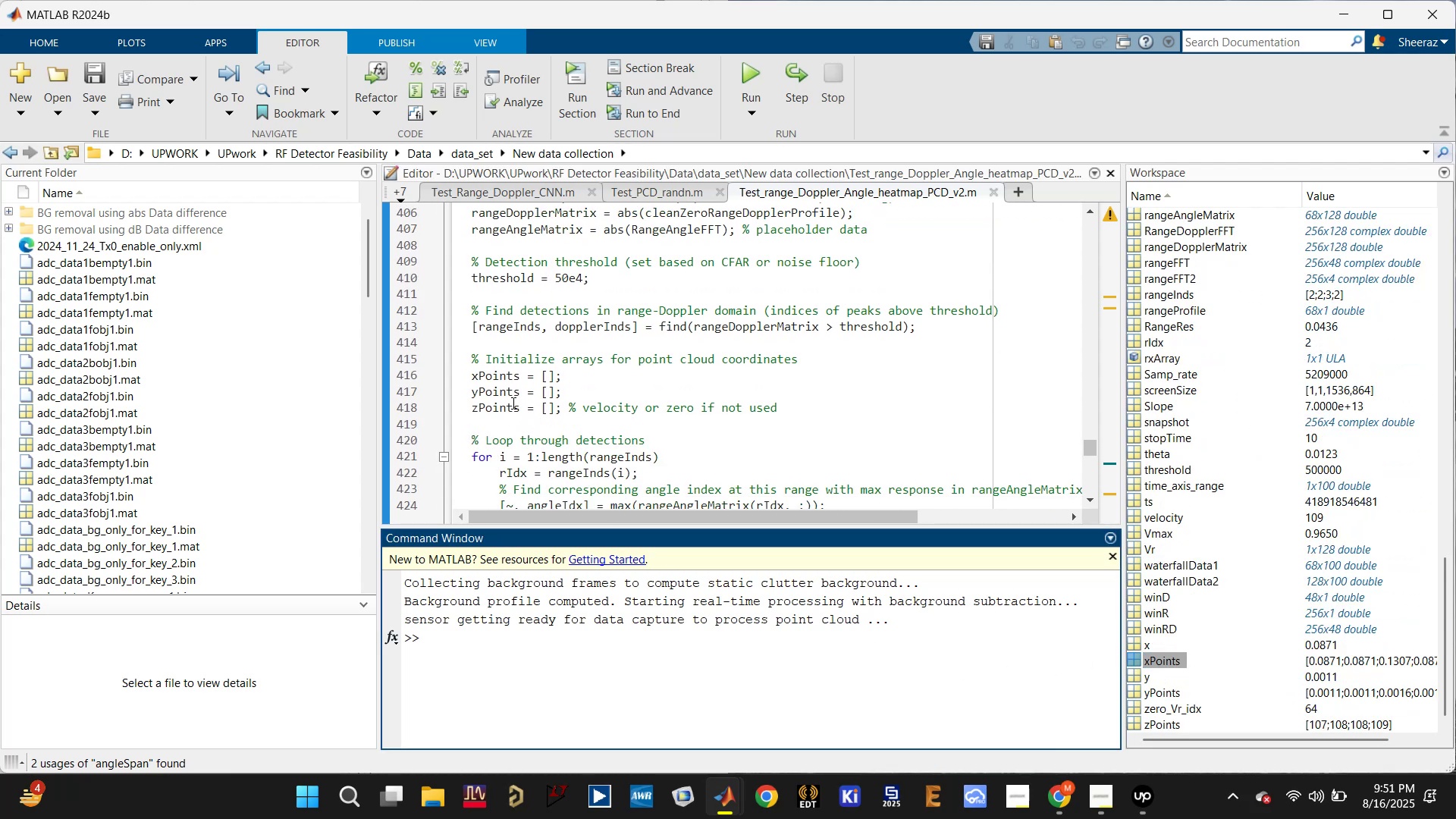 
left_click([496, 374])
 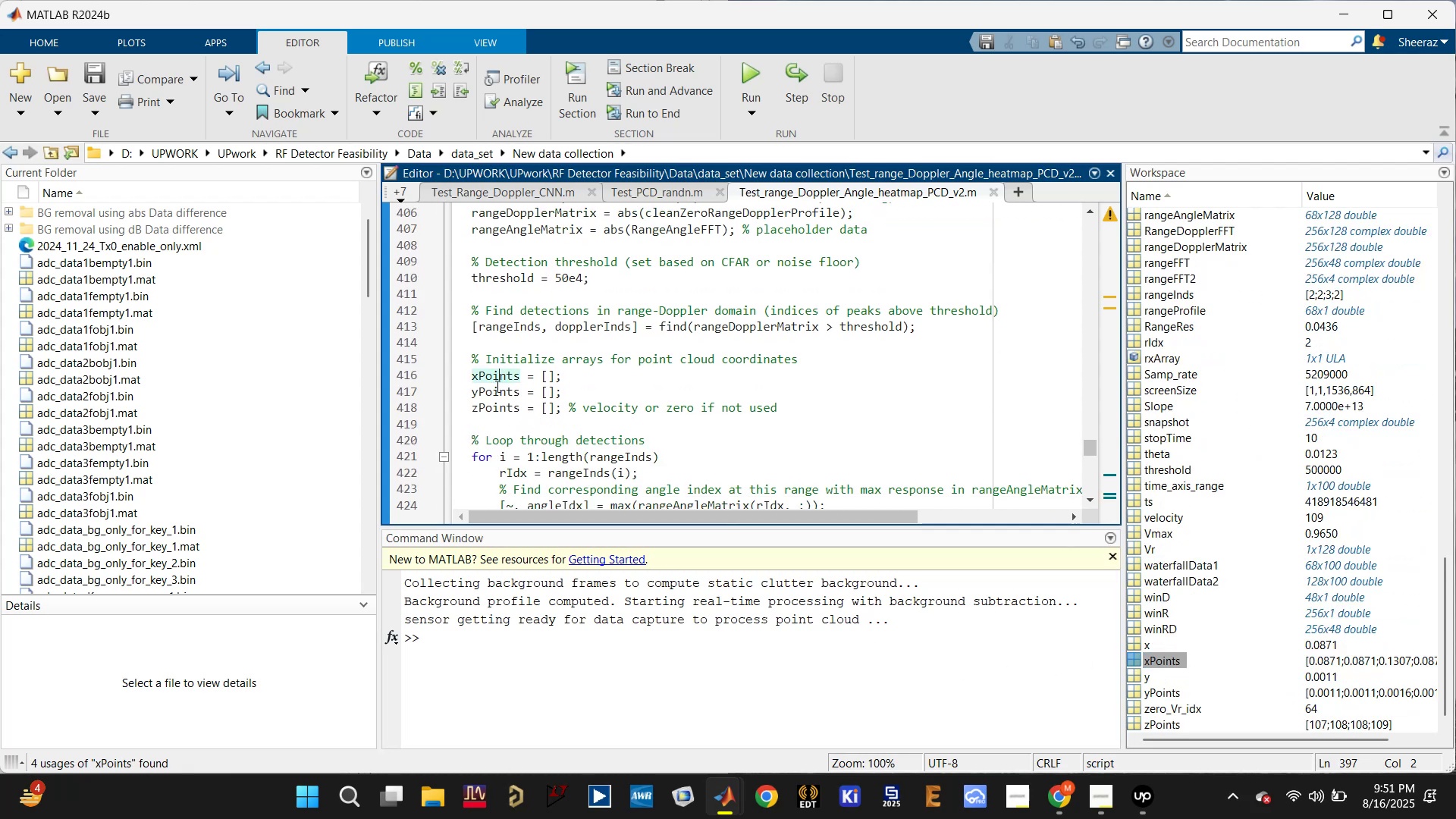 
scroll: coordinate [578, 404], scroll_direction: down, amount: 3.0
 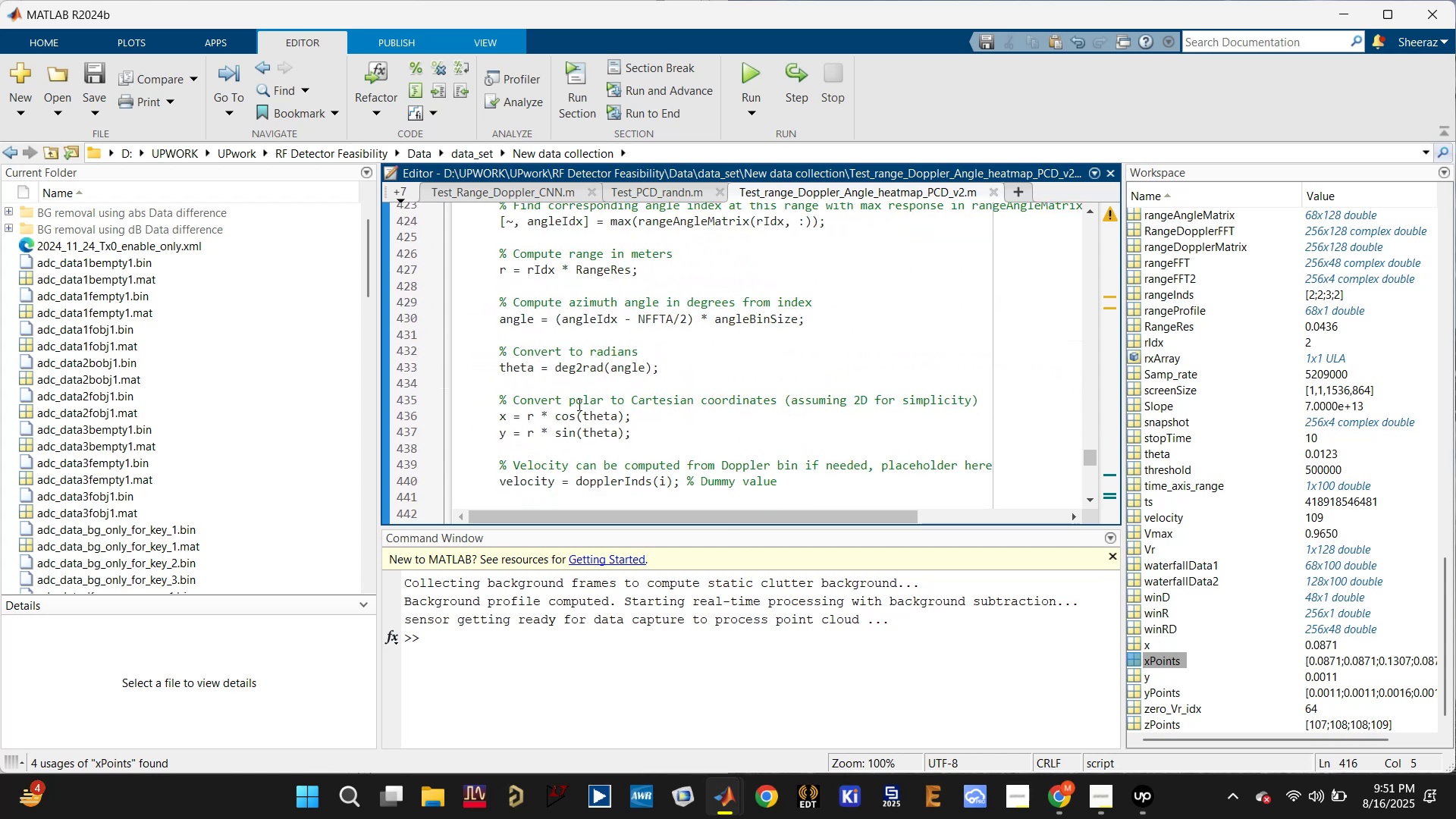 
scroll: coordinate [578, 404], scroll_direction: up, amount: 1.0
 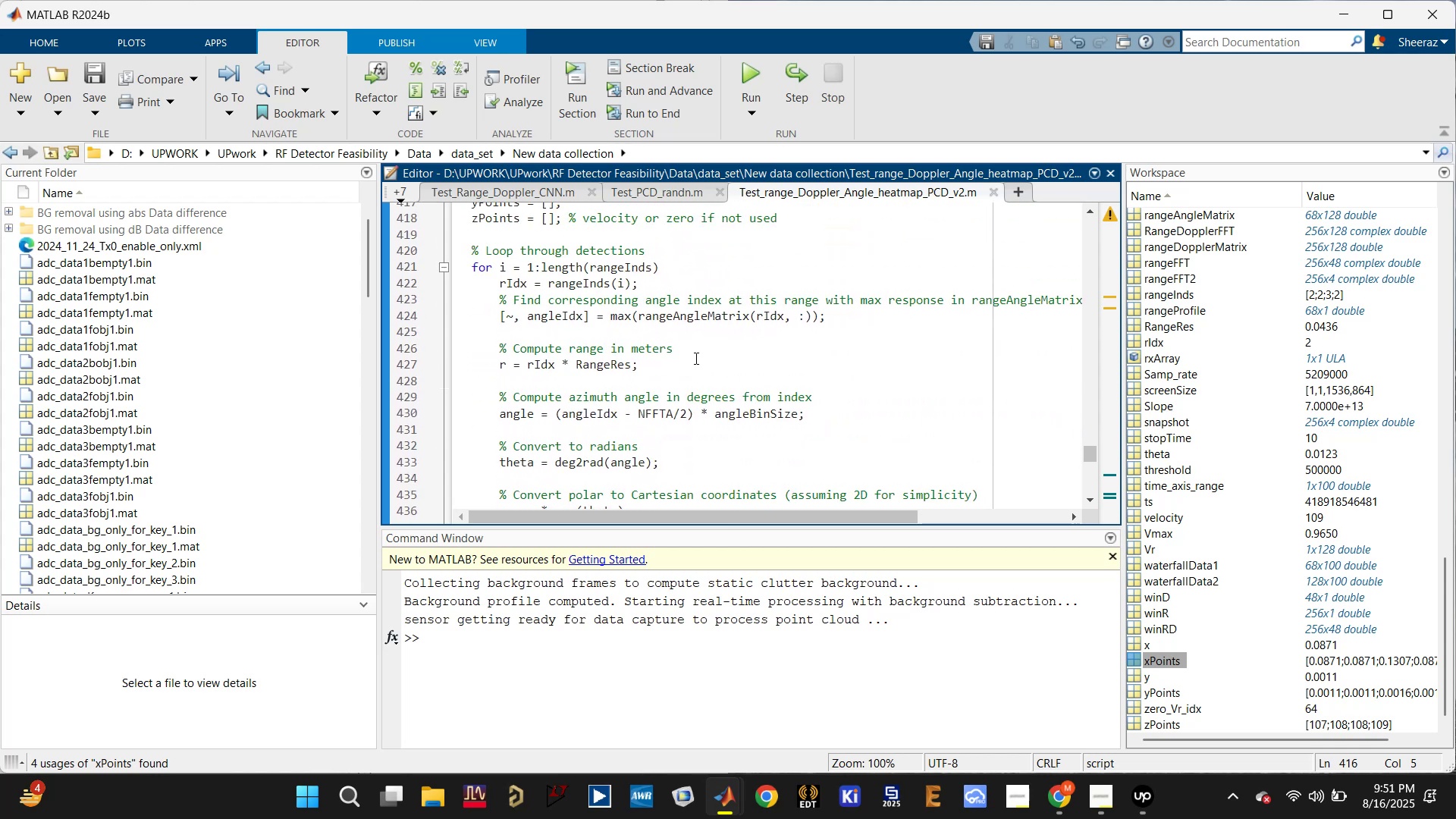 
left_click([704, 315])
 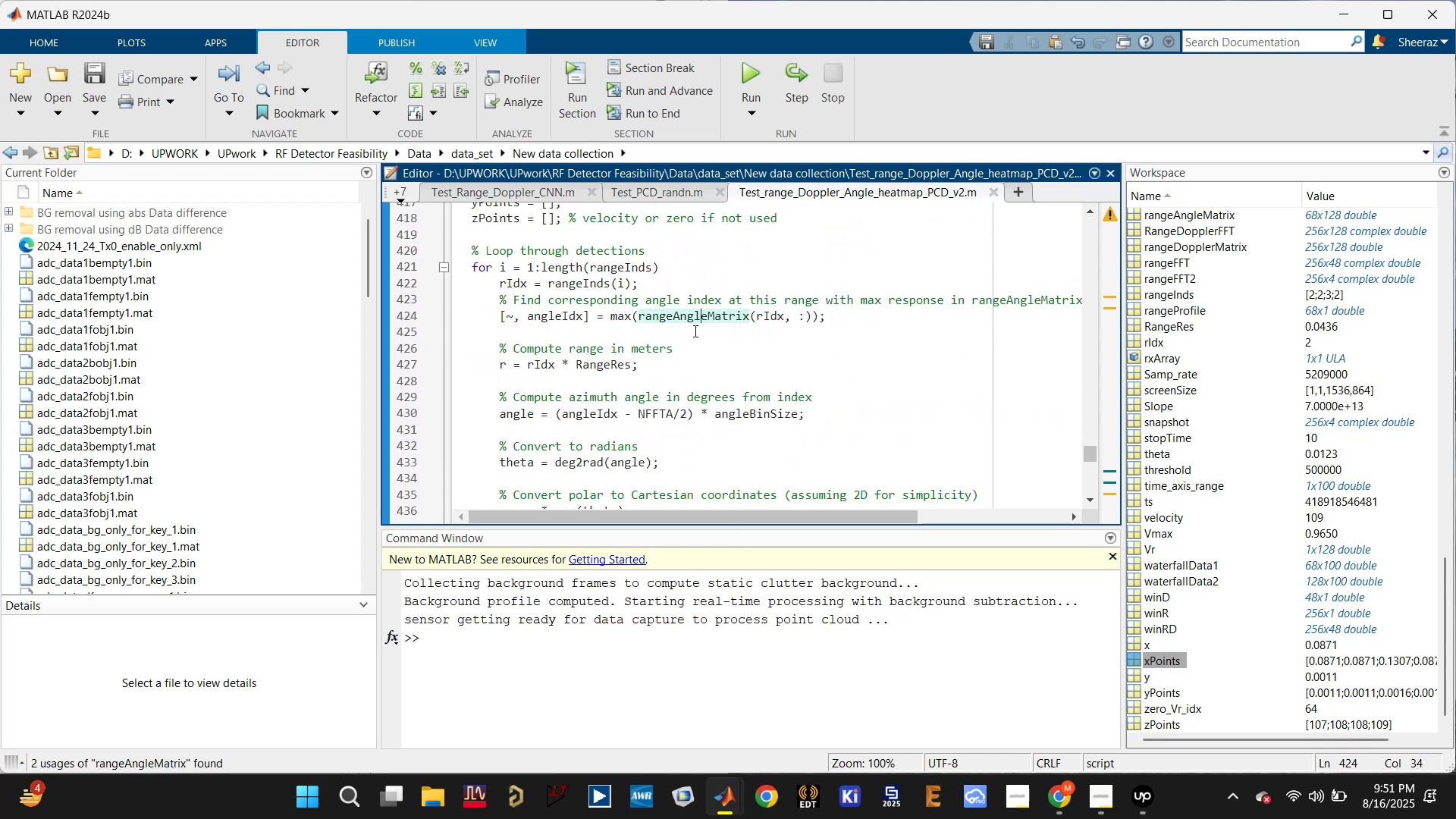 
scroll: coordinate [682, 337], scroll_direction: down, amount: 5.0
 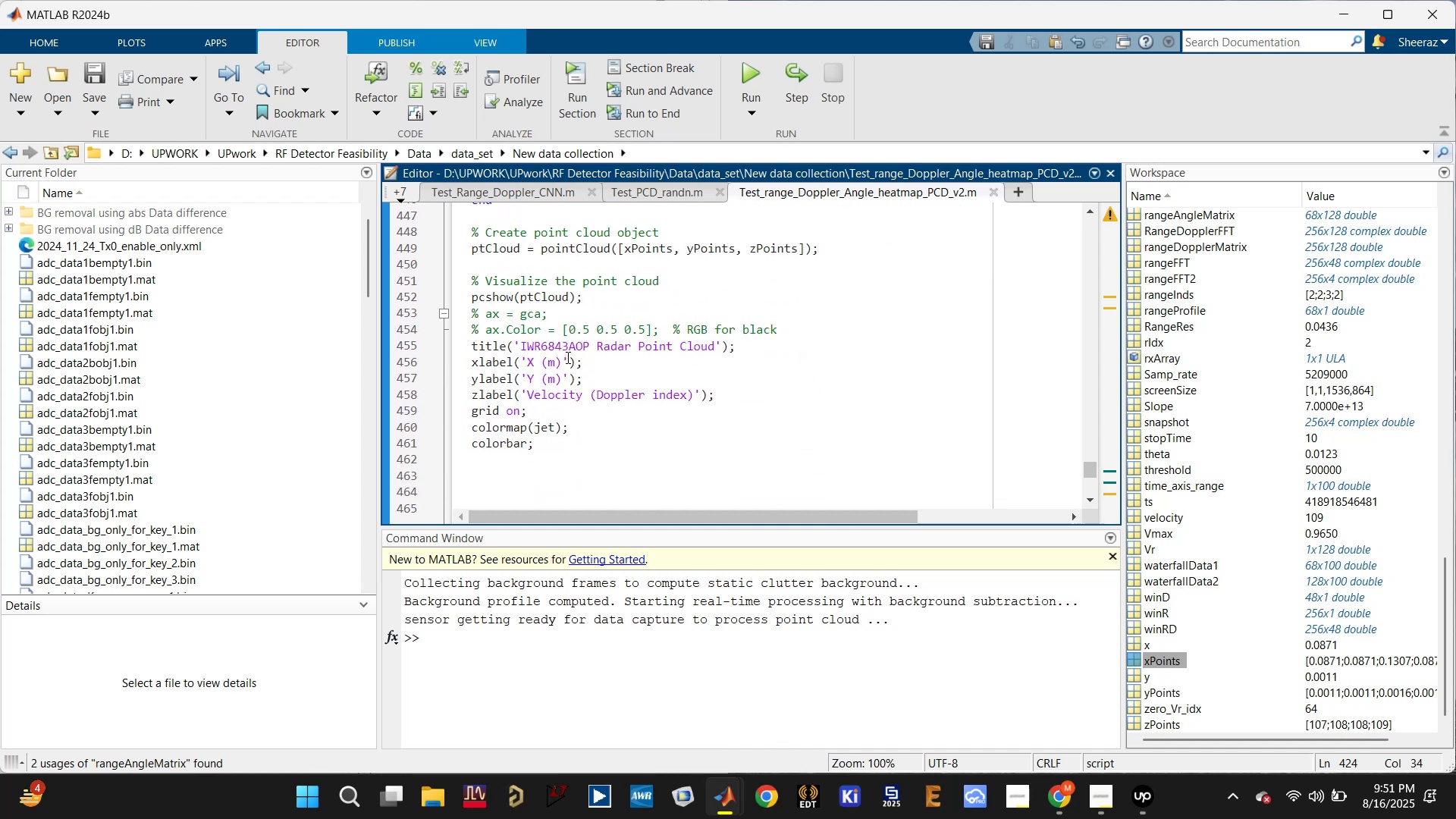 
wait(6.25)
 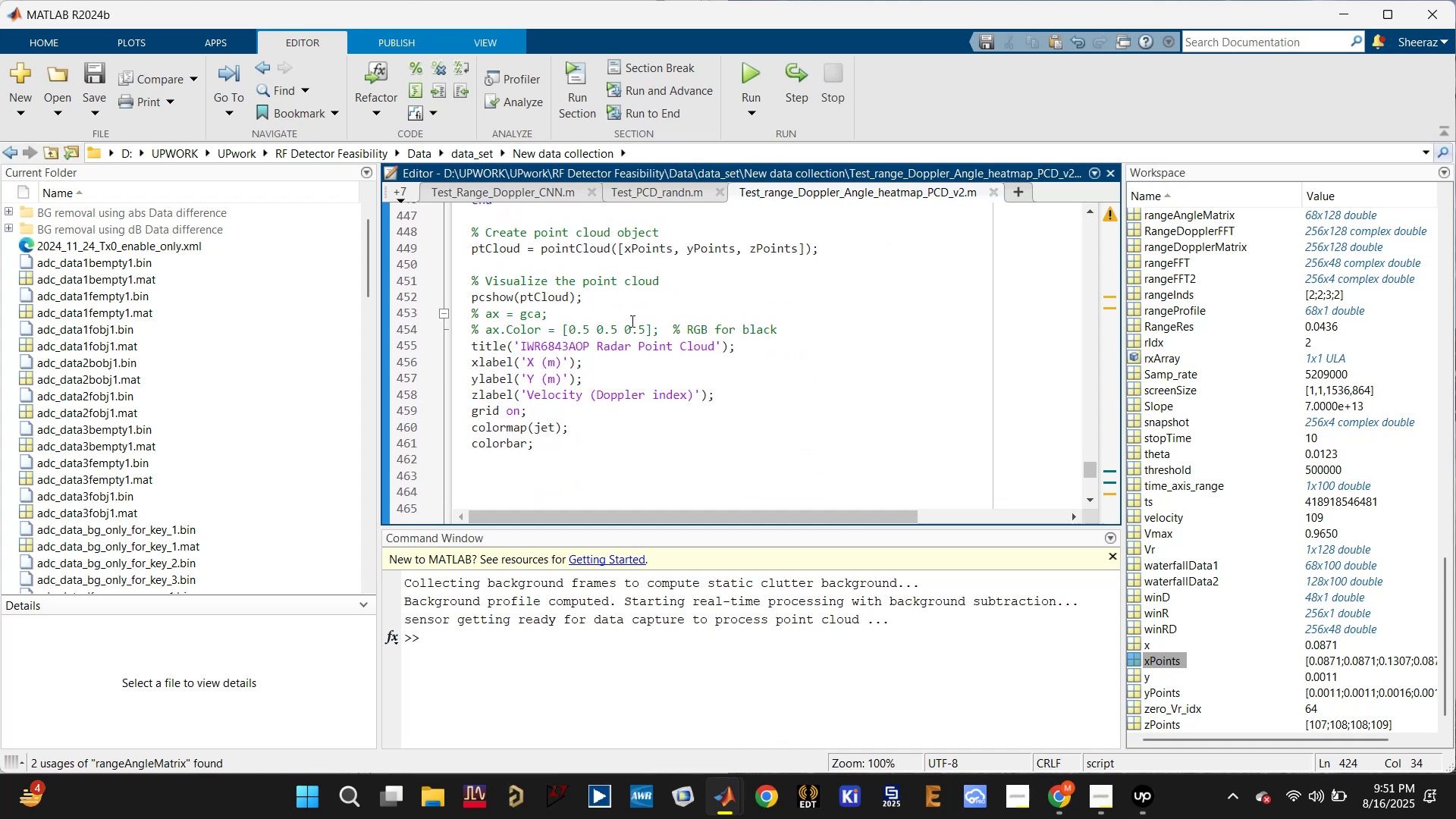 
left_click([482, 411])
 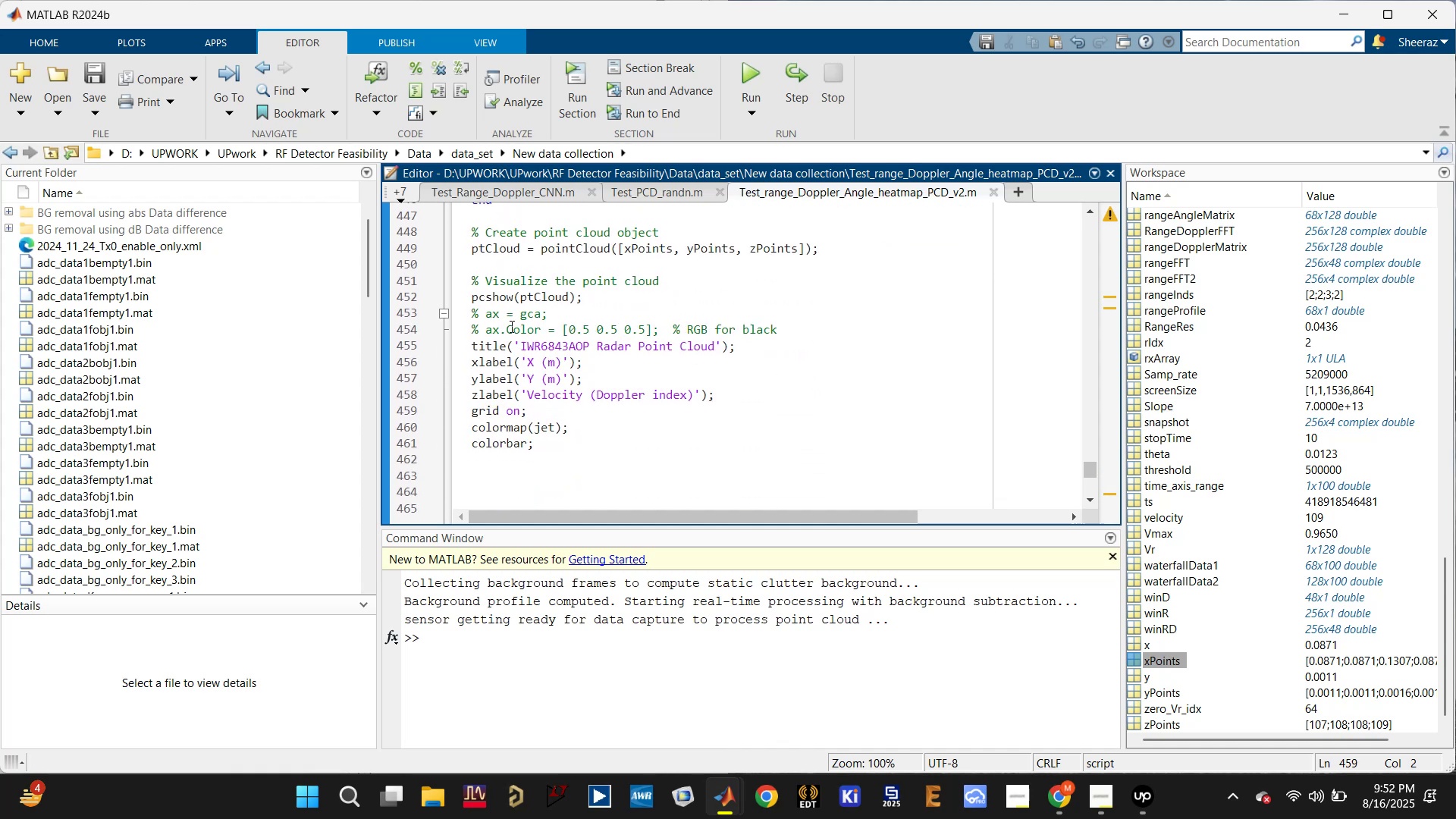 
double_click([491, 293])
 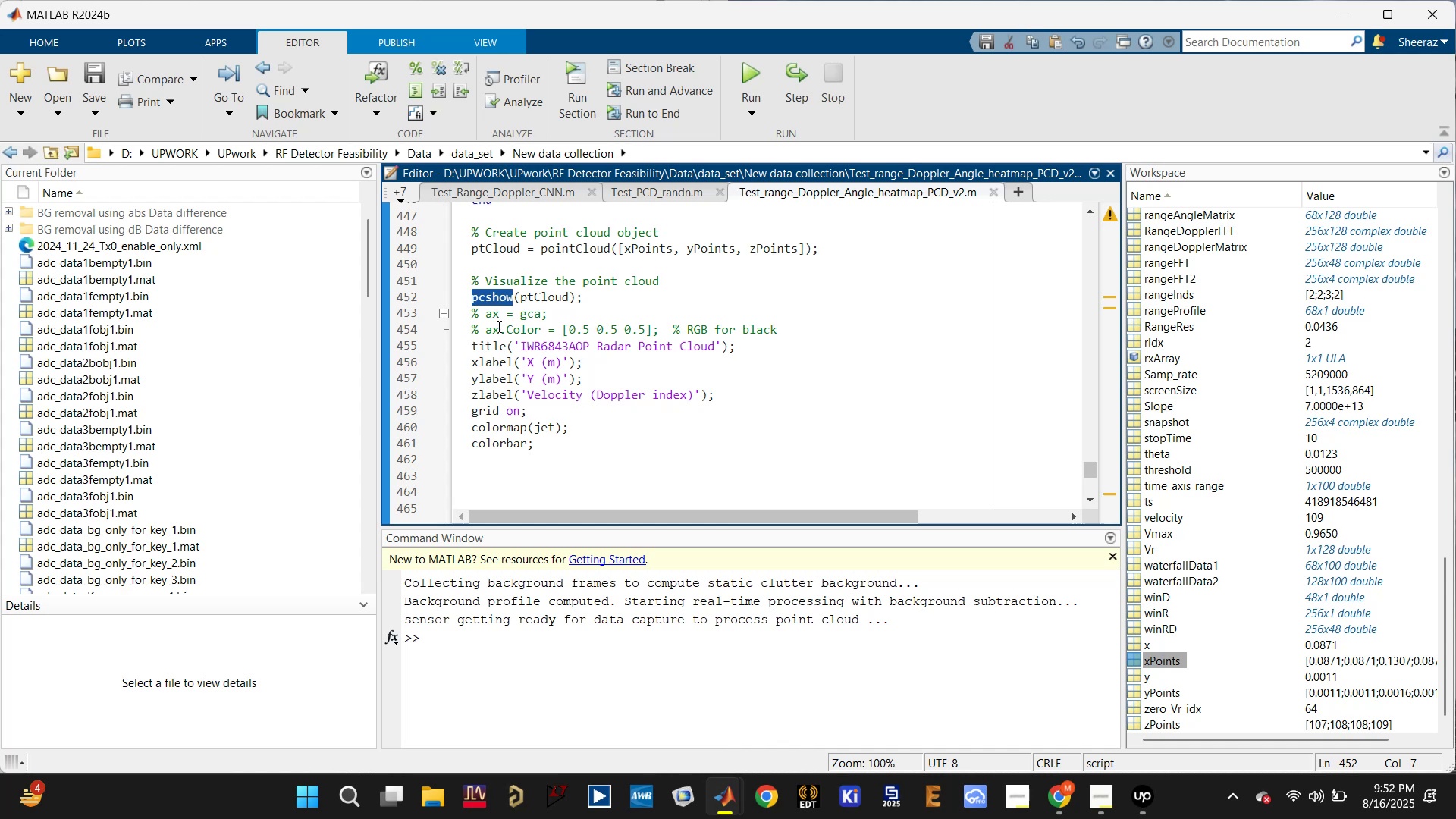 
key(Control+C)
 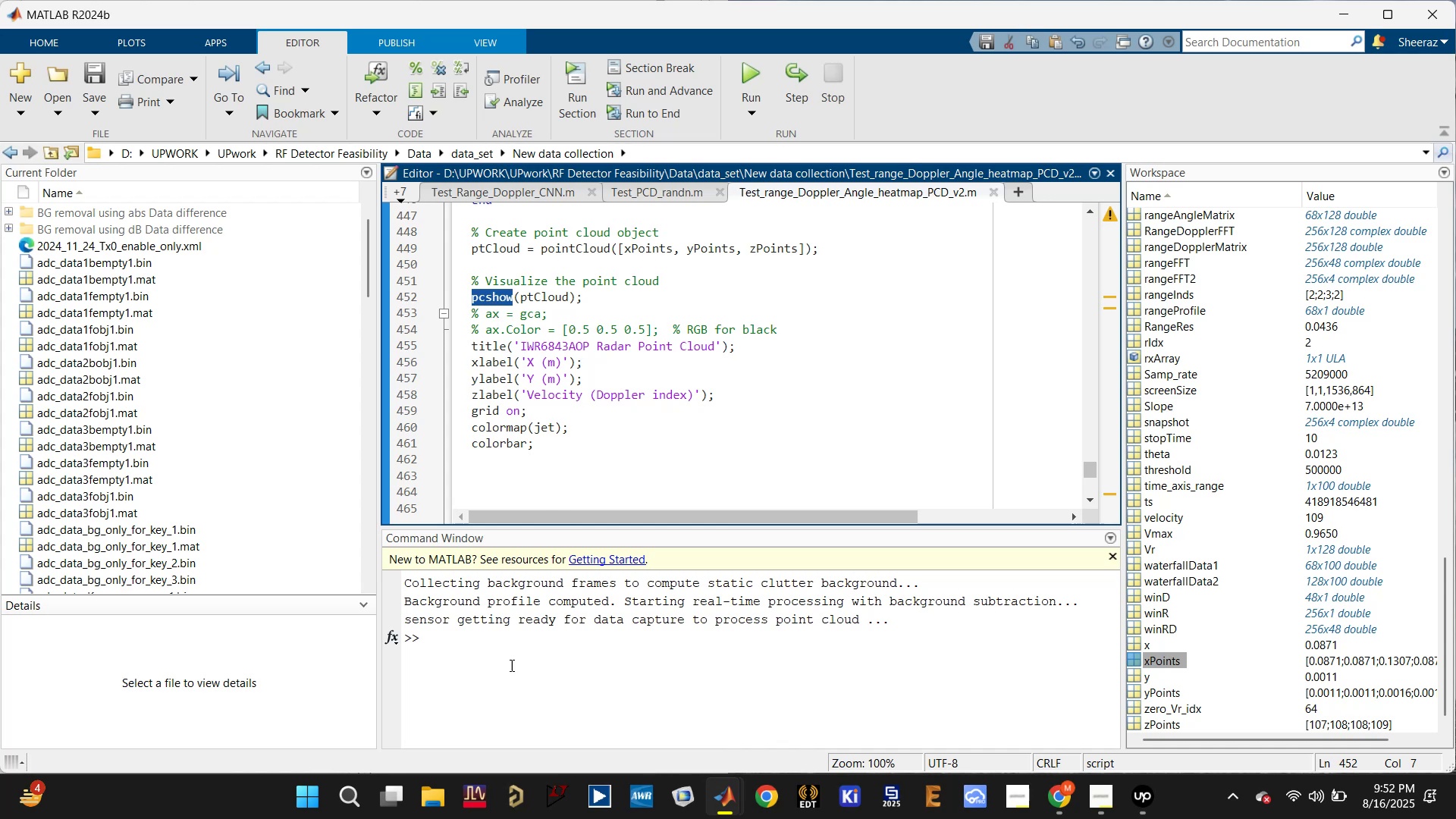 
left_click([504, 647])
 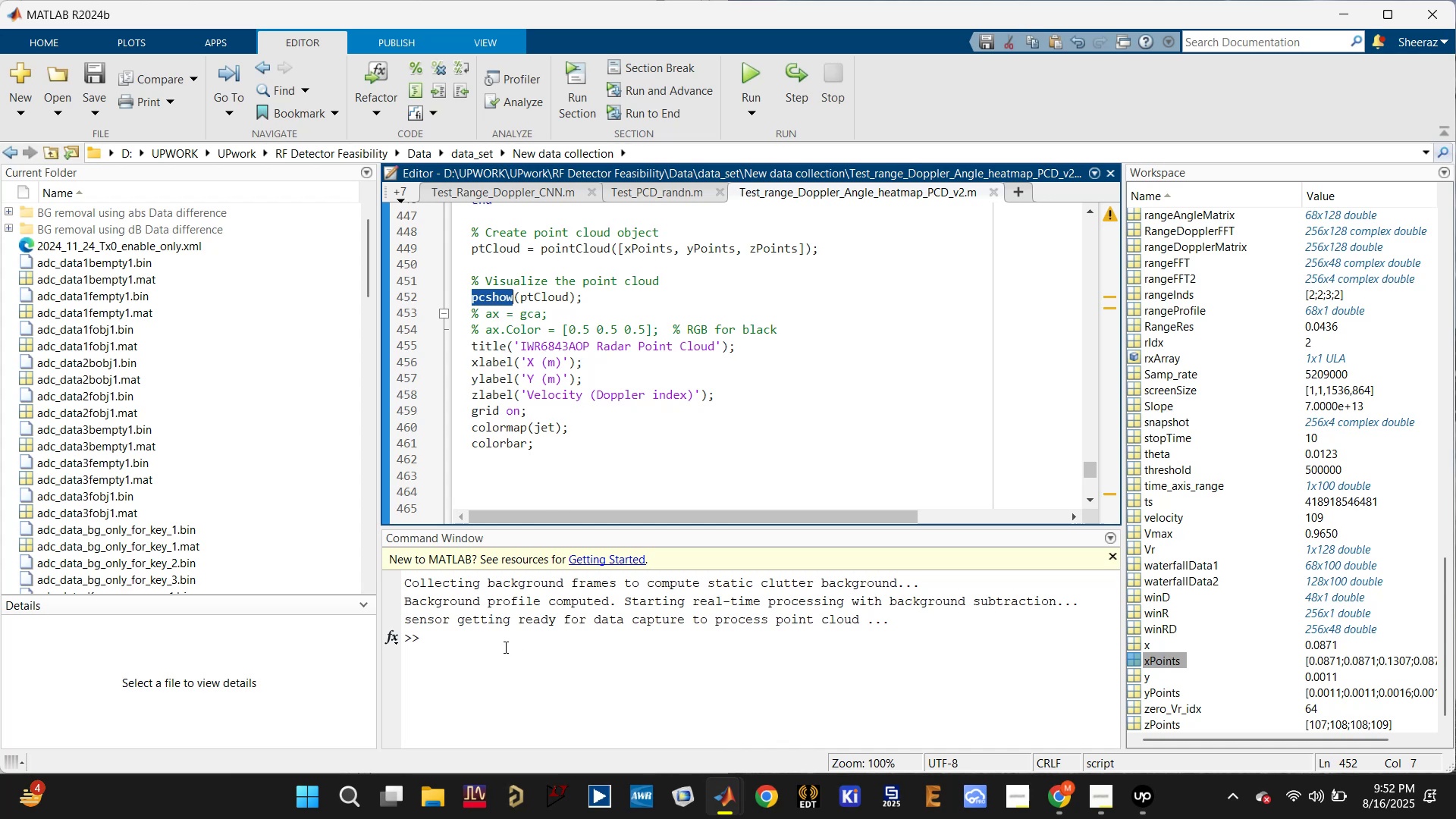 
type(doc )
 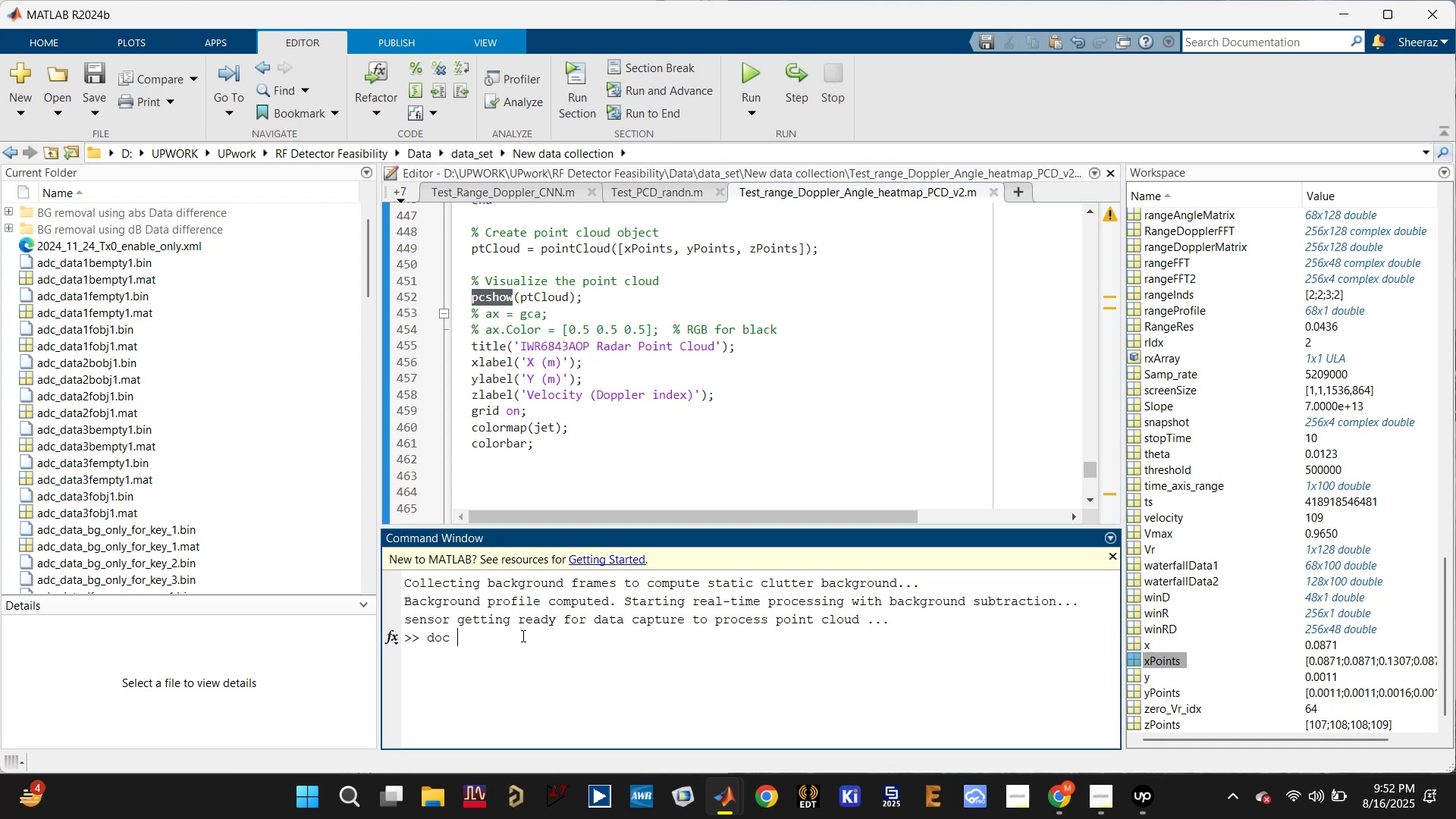 
key(Control+V)
 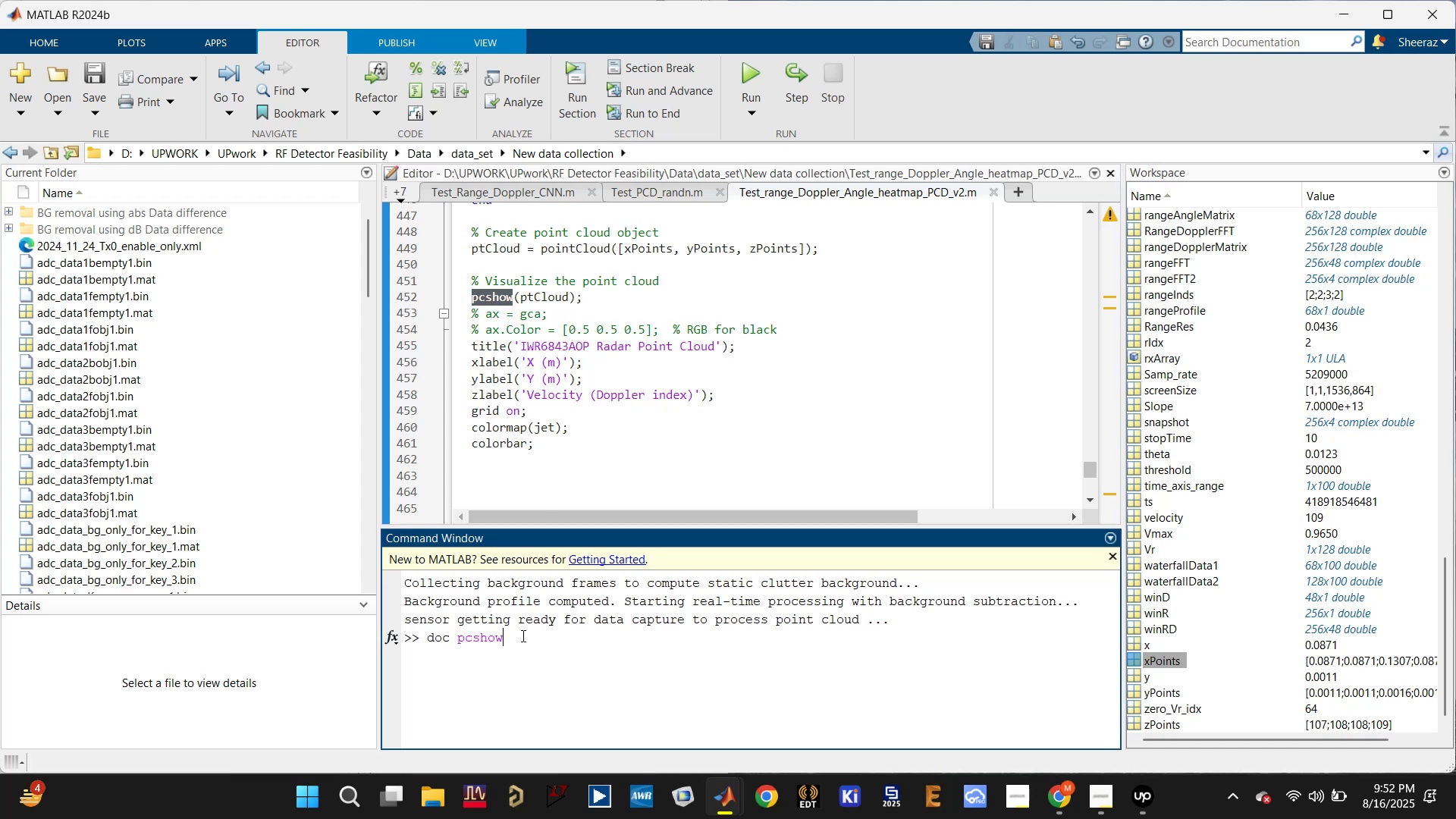 
key(Enter)
 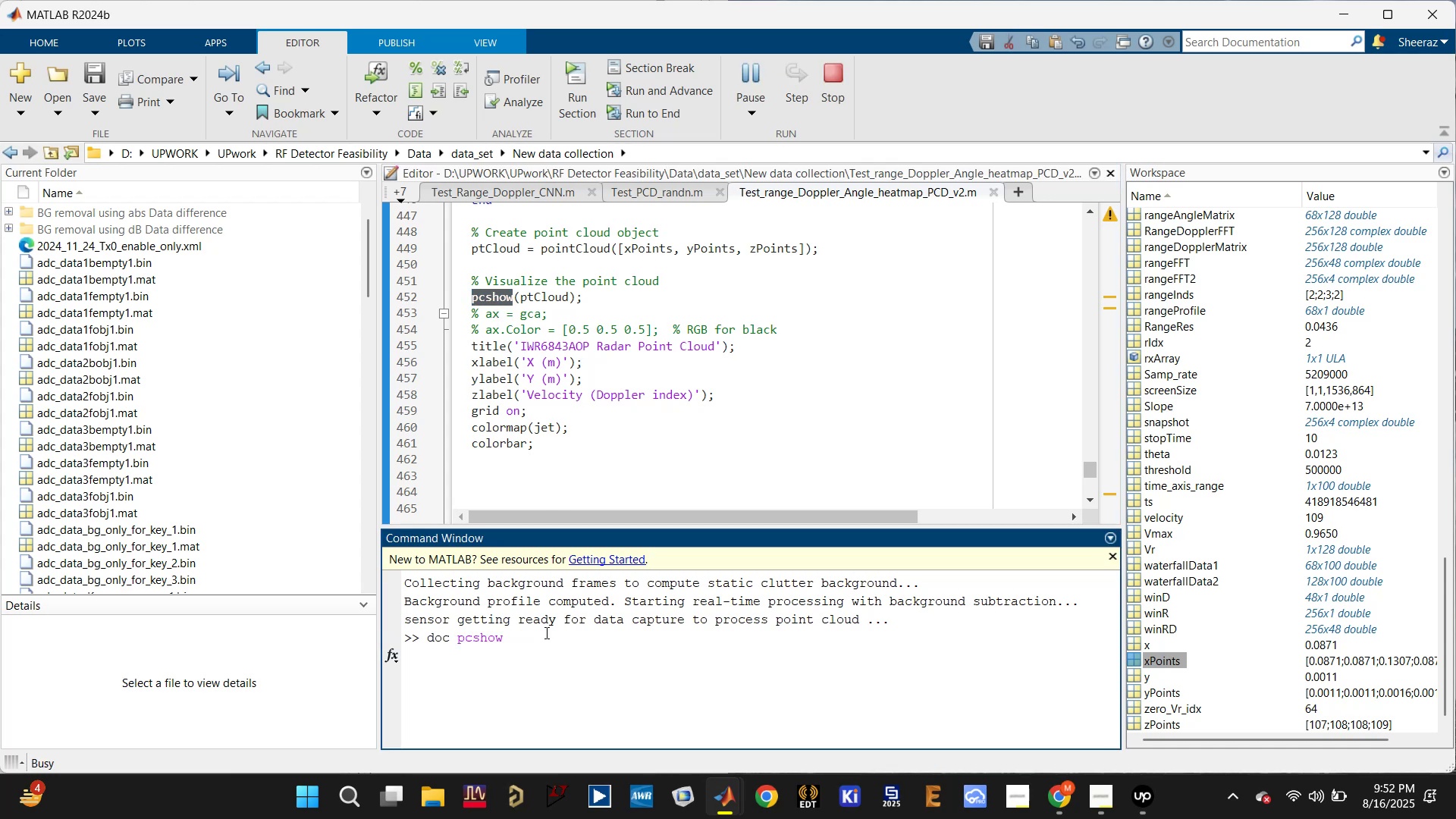 
scroll: coordinate [698, 342], scroll_direction: up, amount: 5.0
 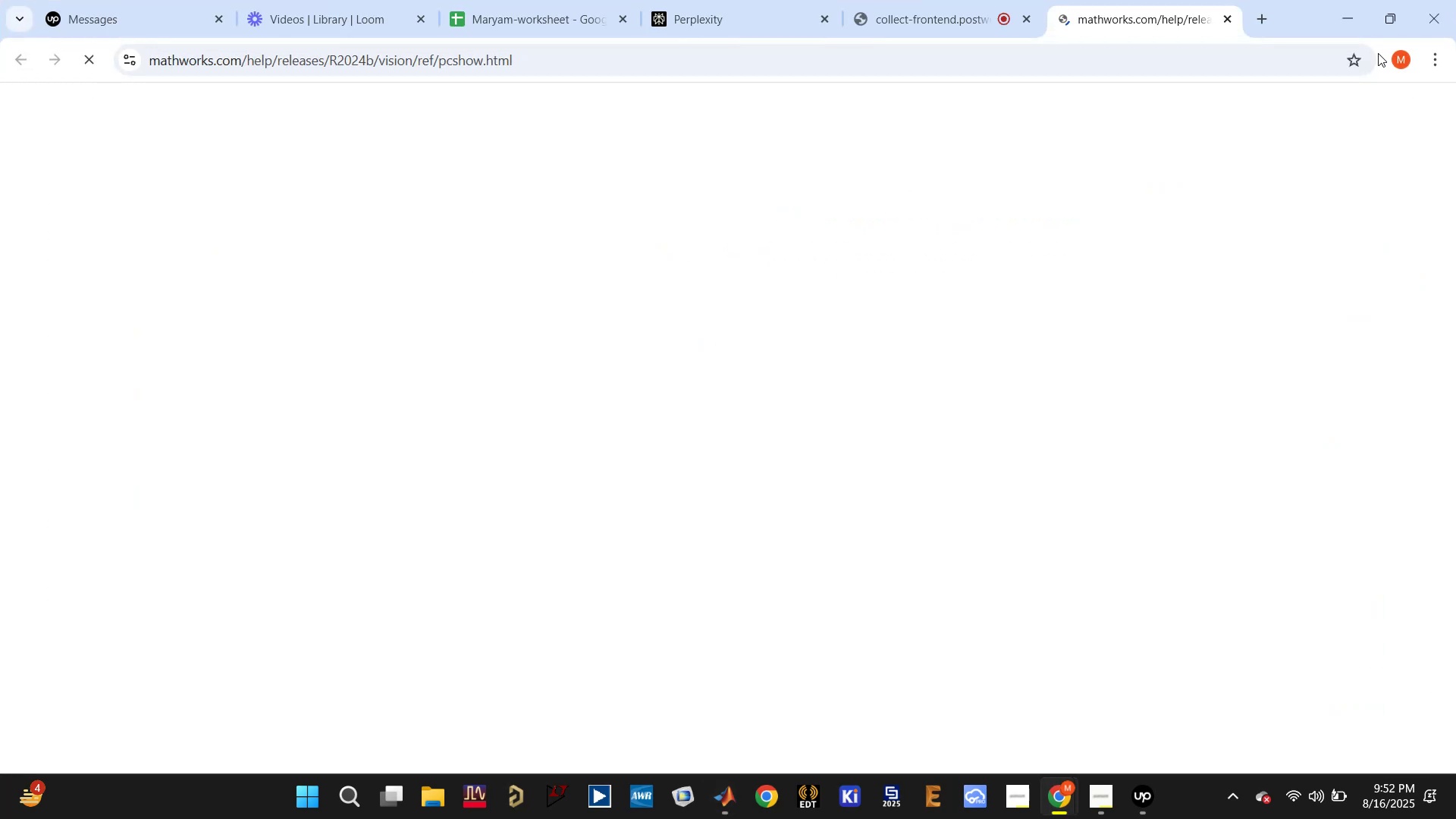 
left_click([1351, 13])
 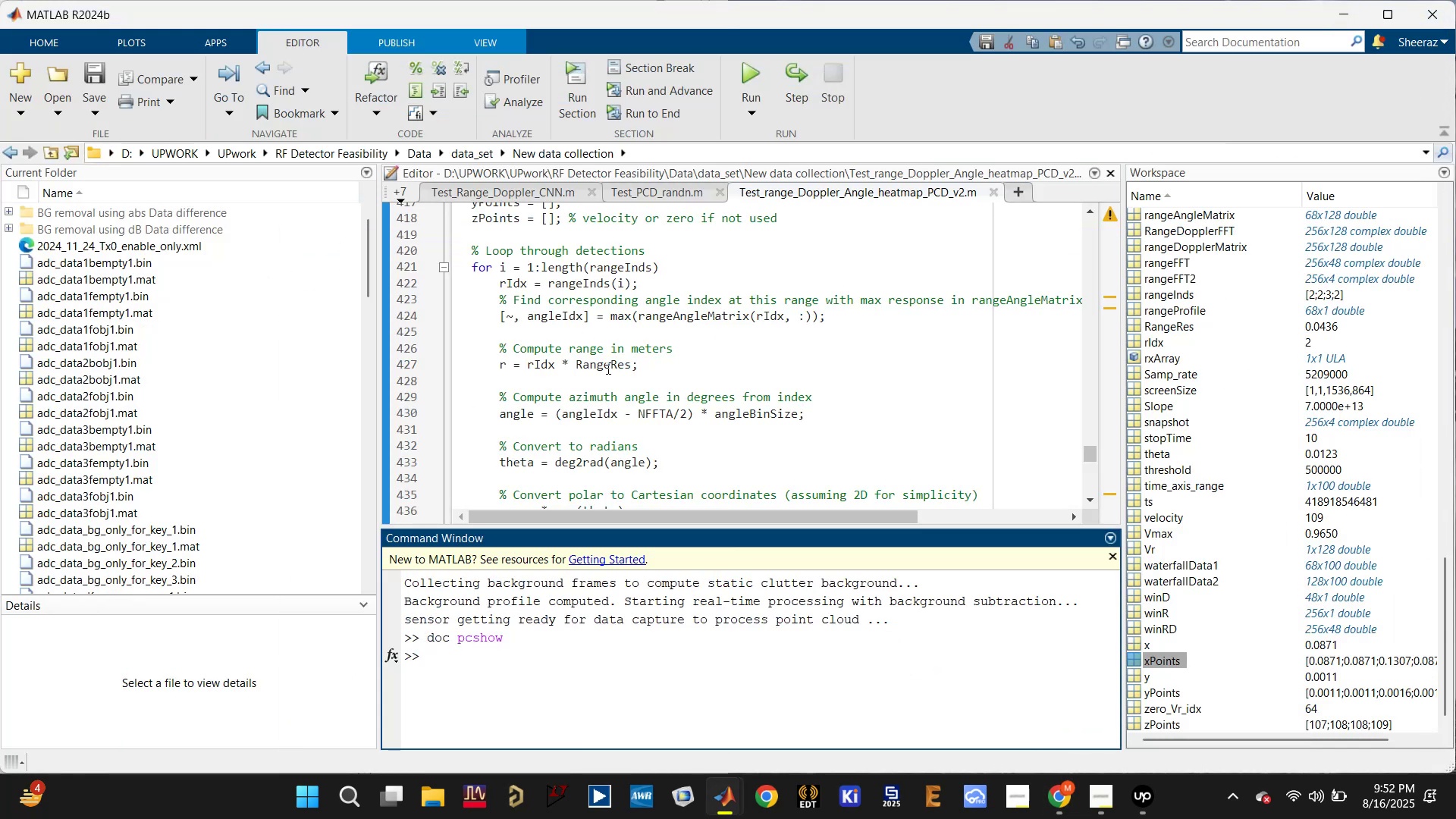 
scroll: coordinate [615, 364], scroll_direction: up, amount: 2.0
 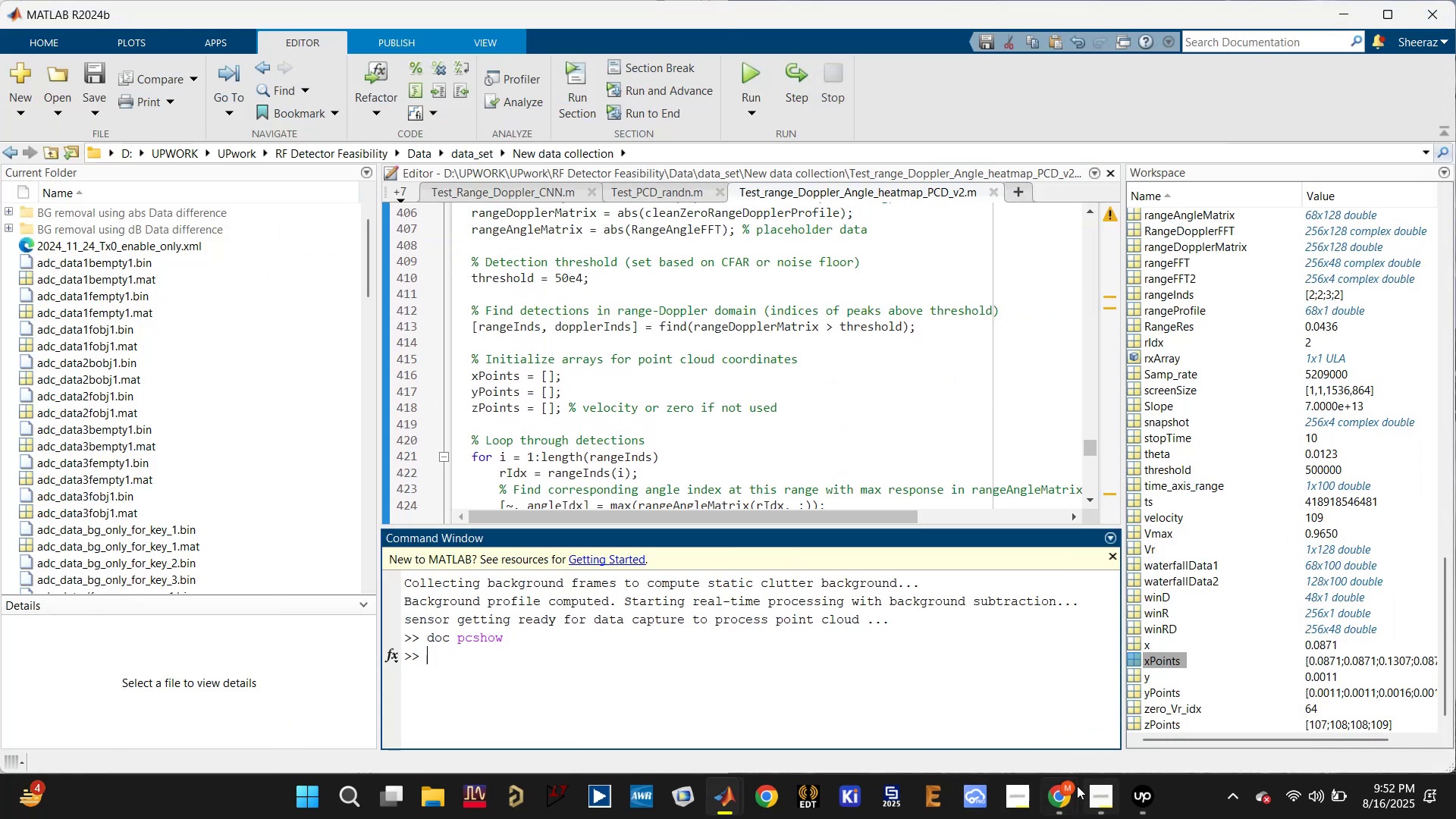 
left_click([940, 681])
 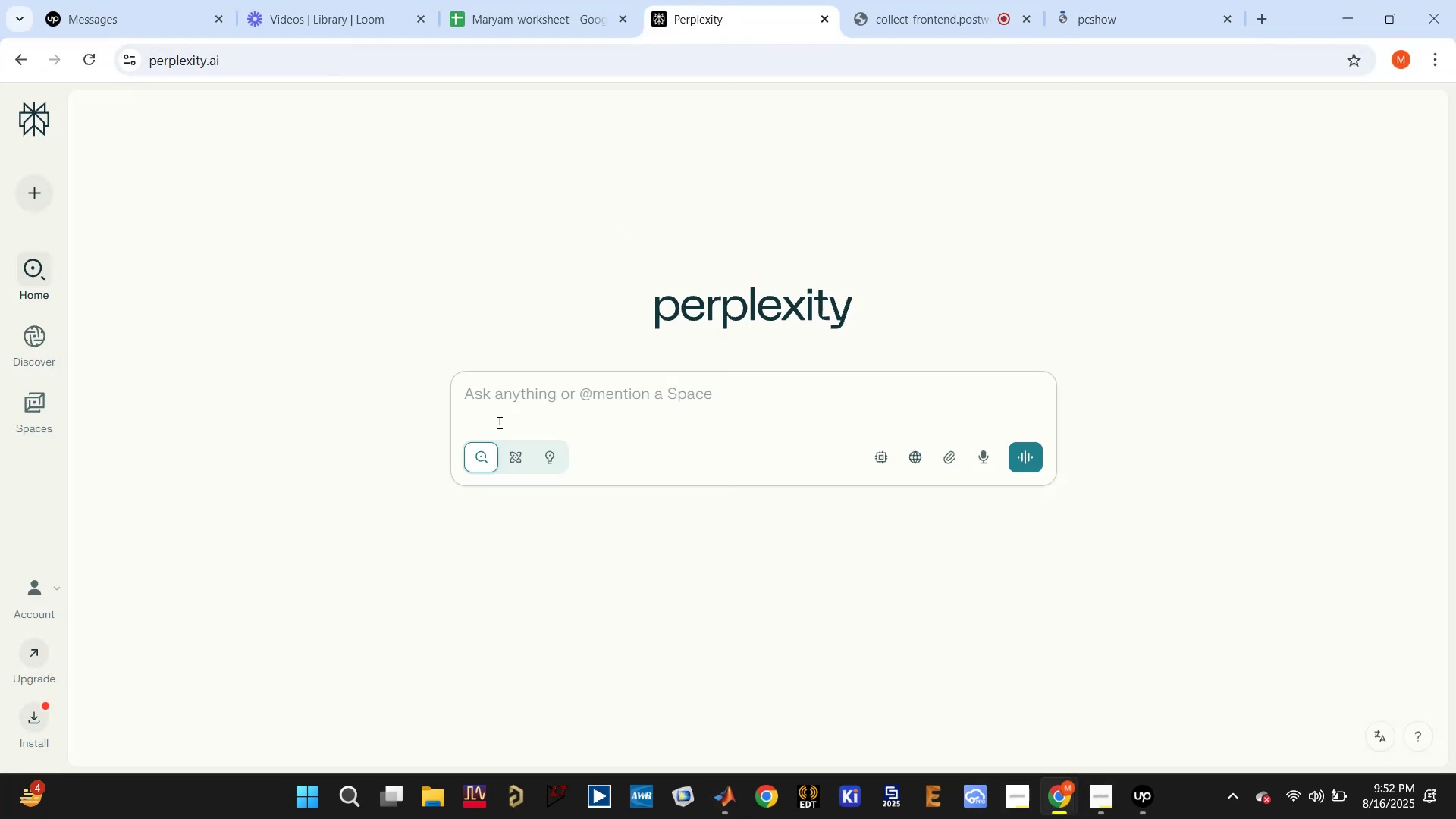 
type(implement CFAR for detectipoint cloud data)
 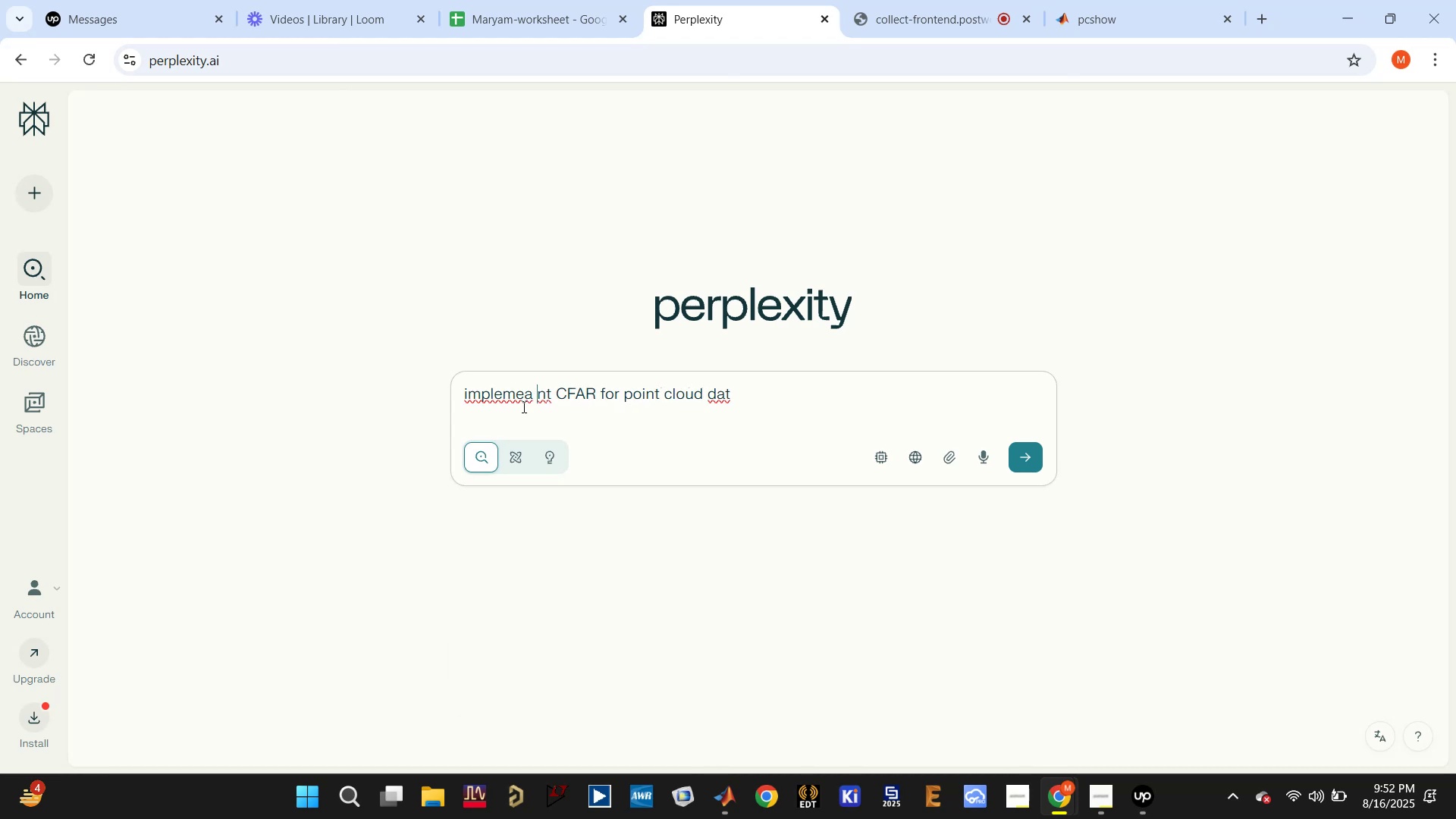 
 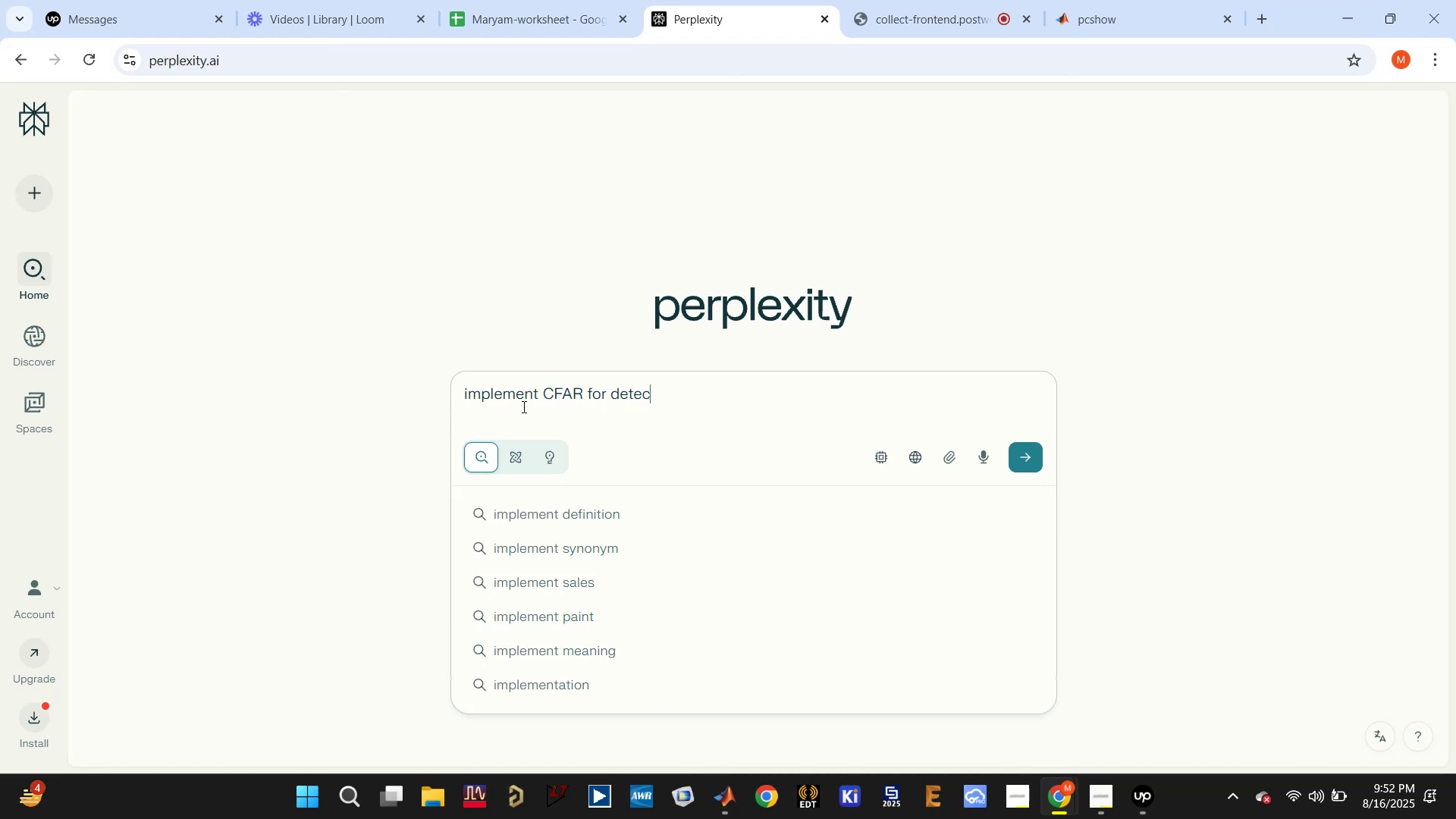 
hold_key(key=Backspace, duration=0.71)
 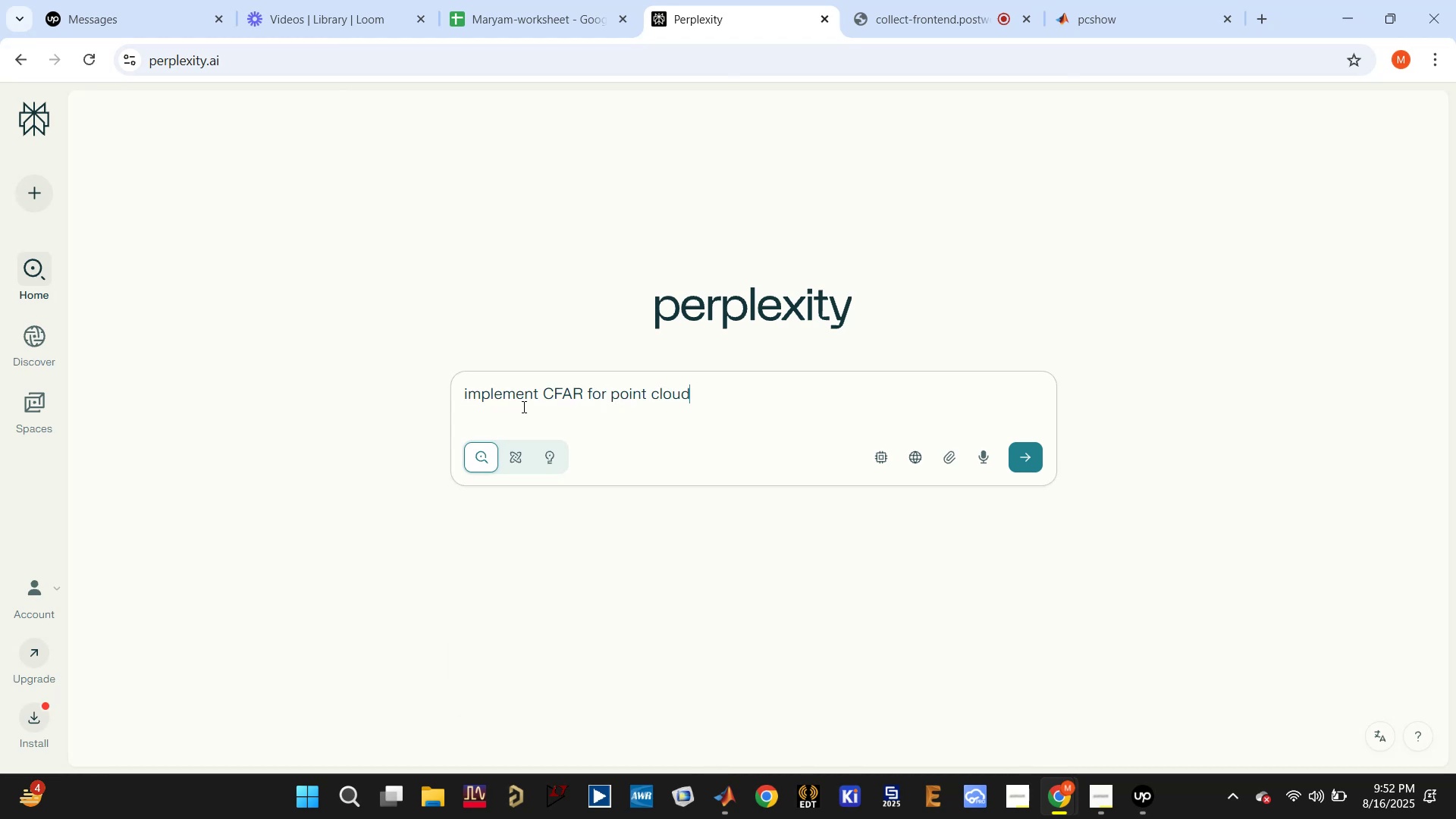 
left_click([522, 406])
 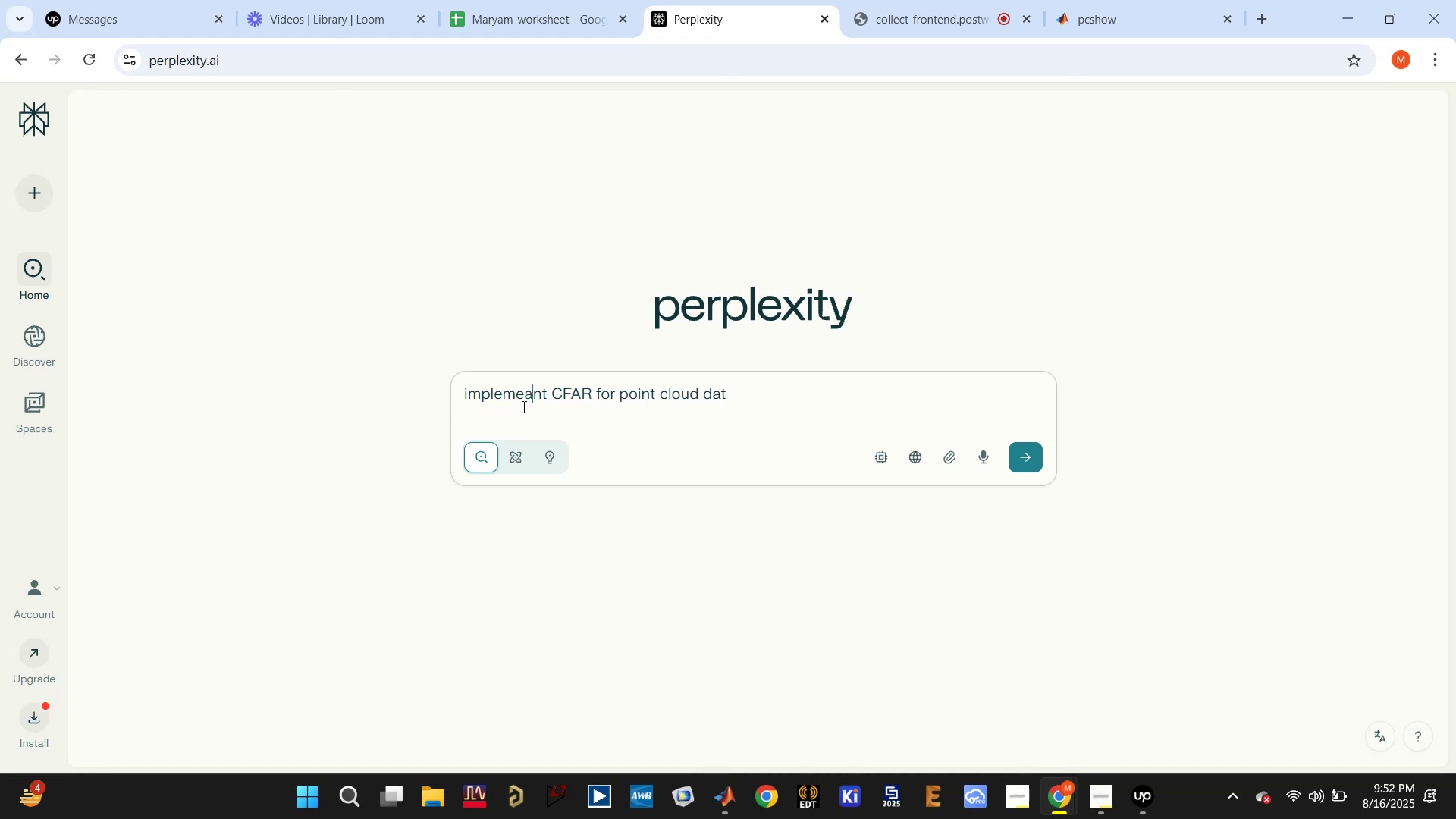 
key(Space)
 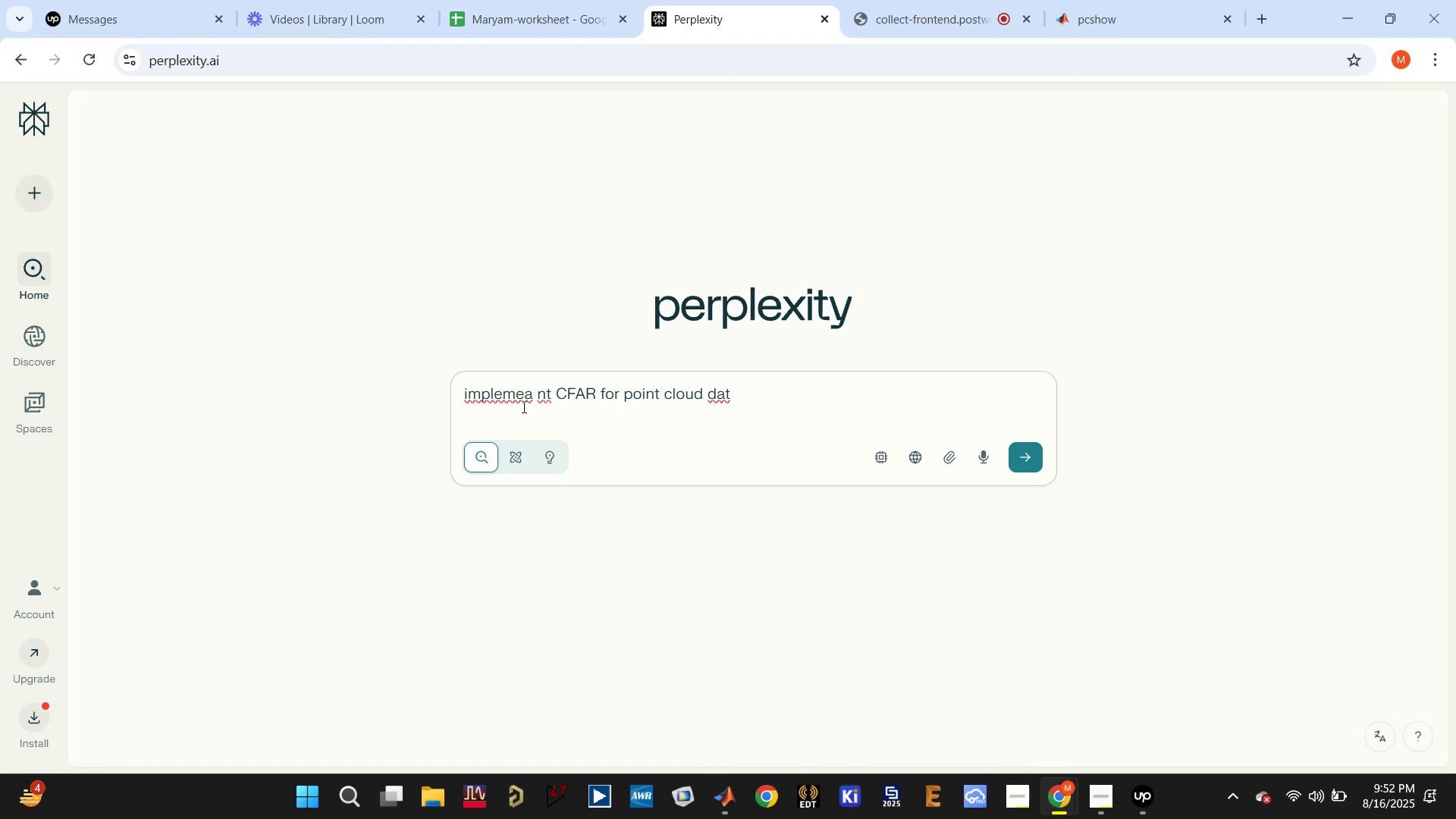 
key(Backspace)
 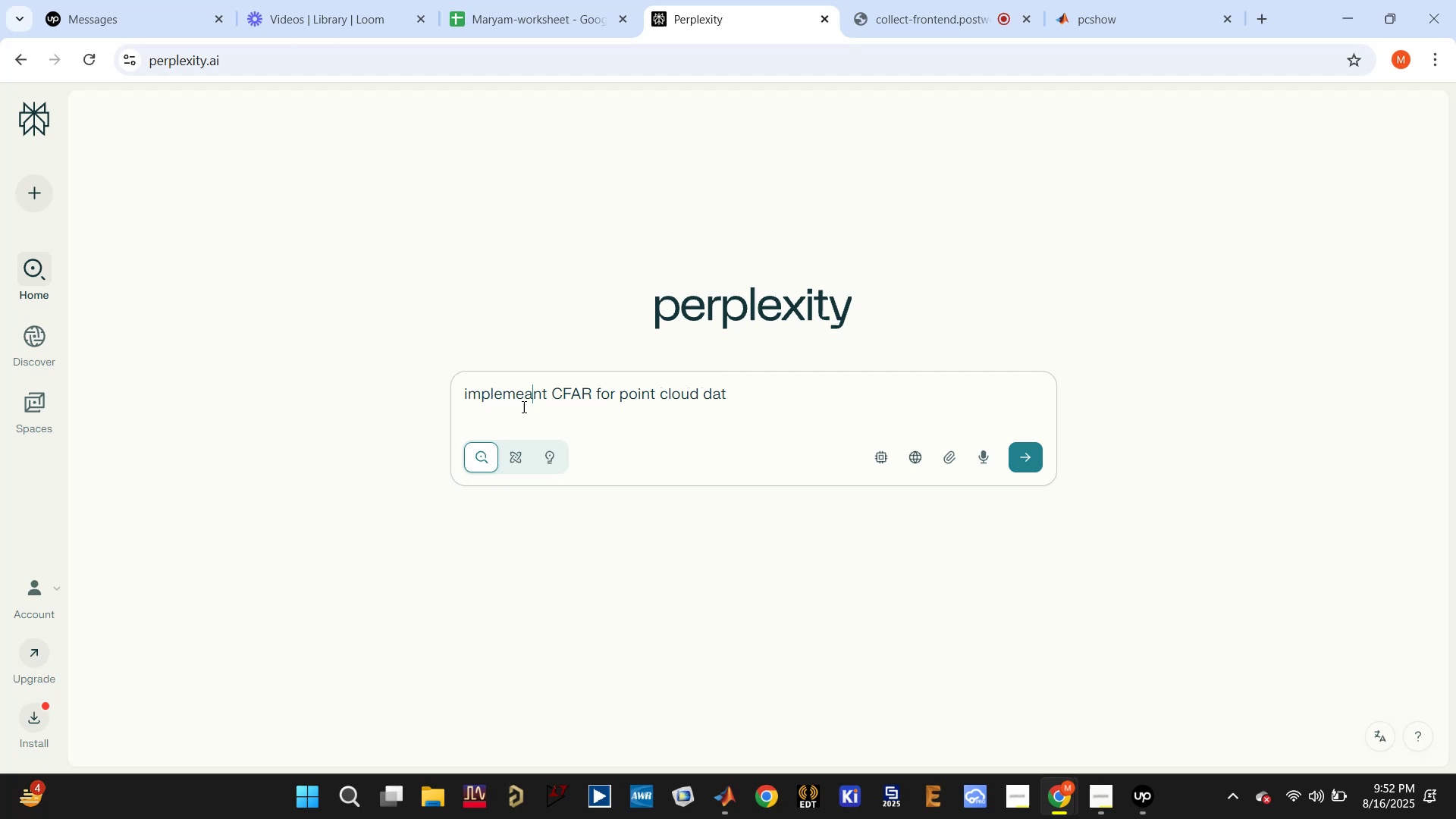 
key(Backspace)
 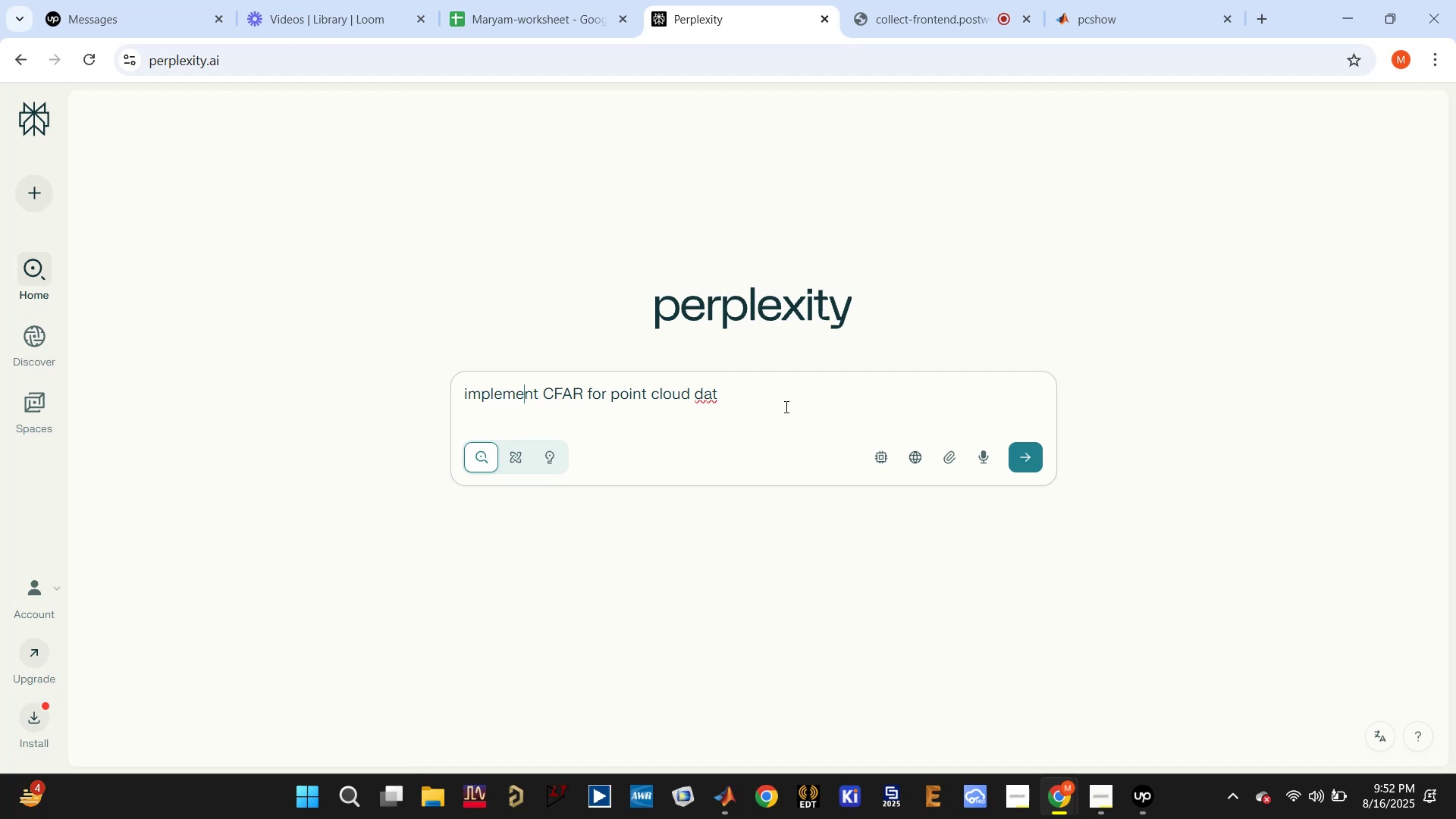 
left_click([758, 395])
 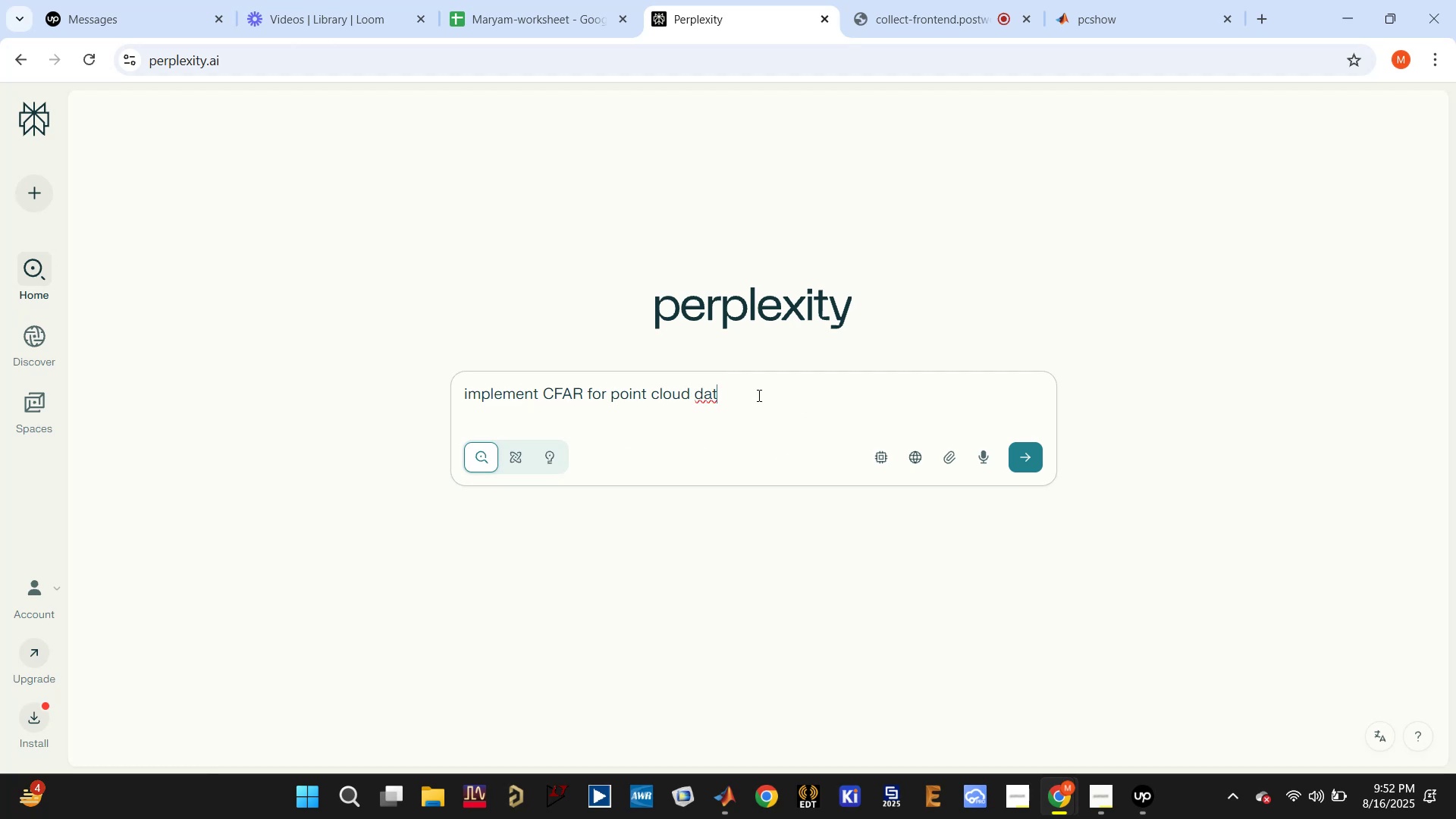 
type(a detection threshold)
 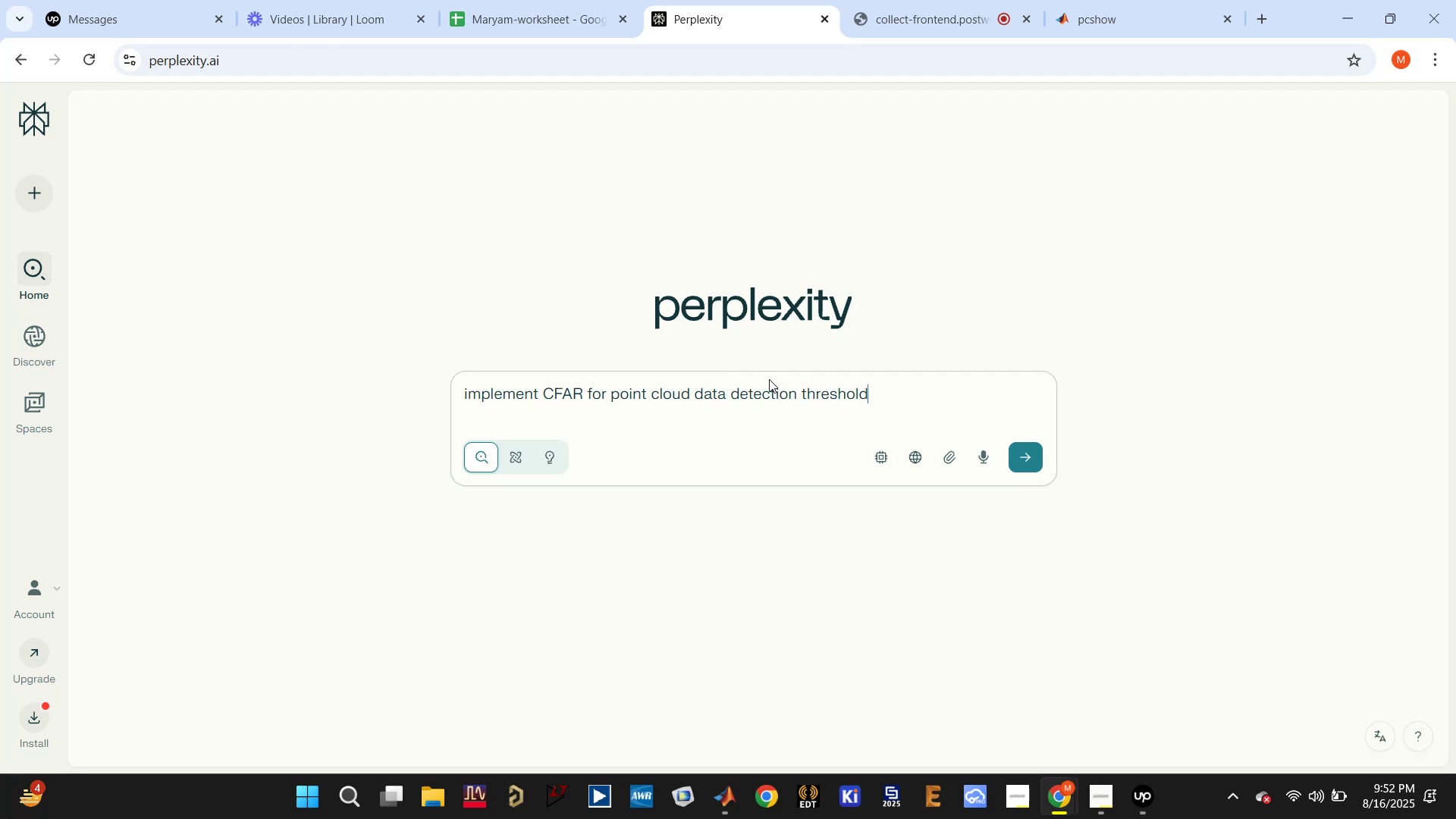 
key(Enter)
 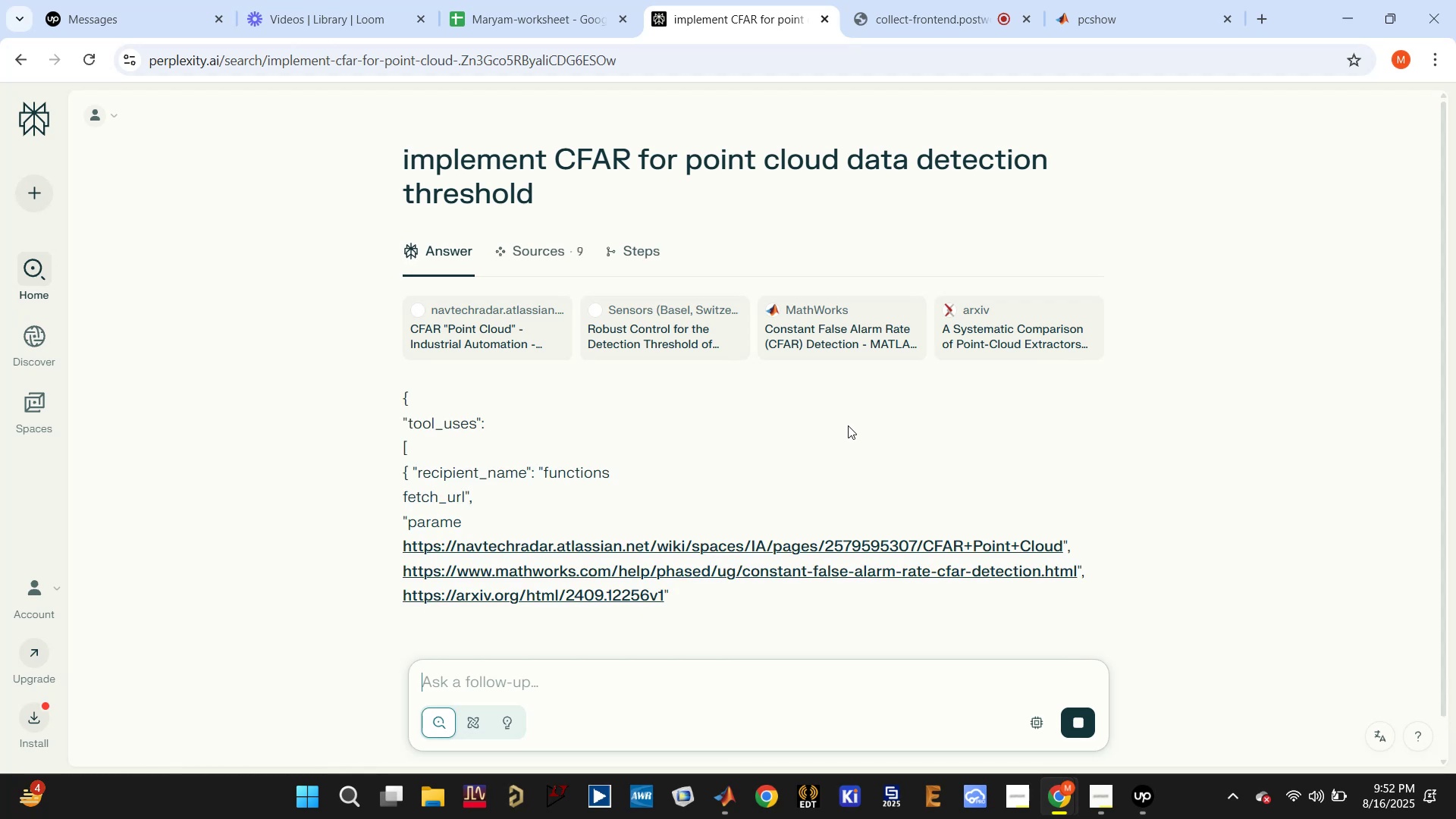 
wait(7.76)
 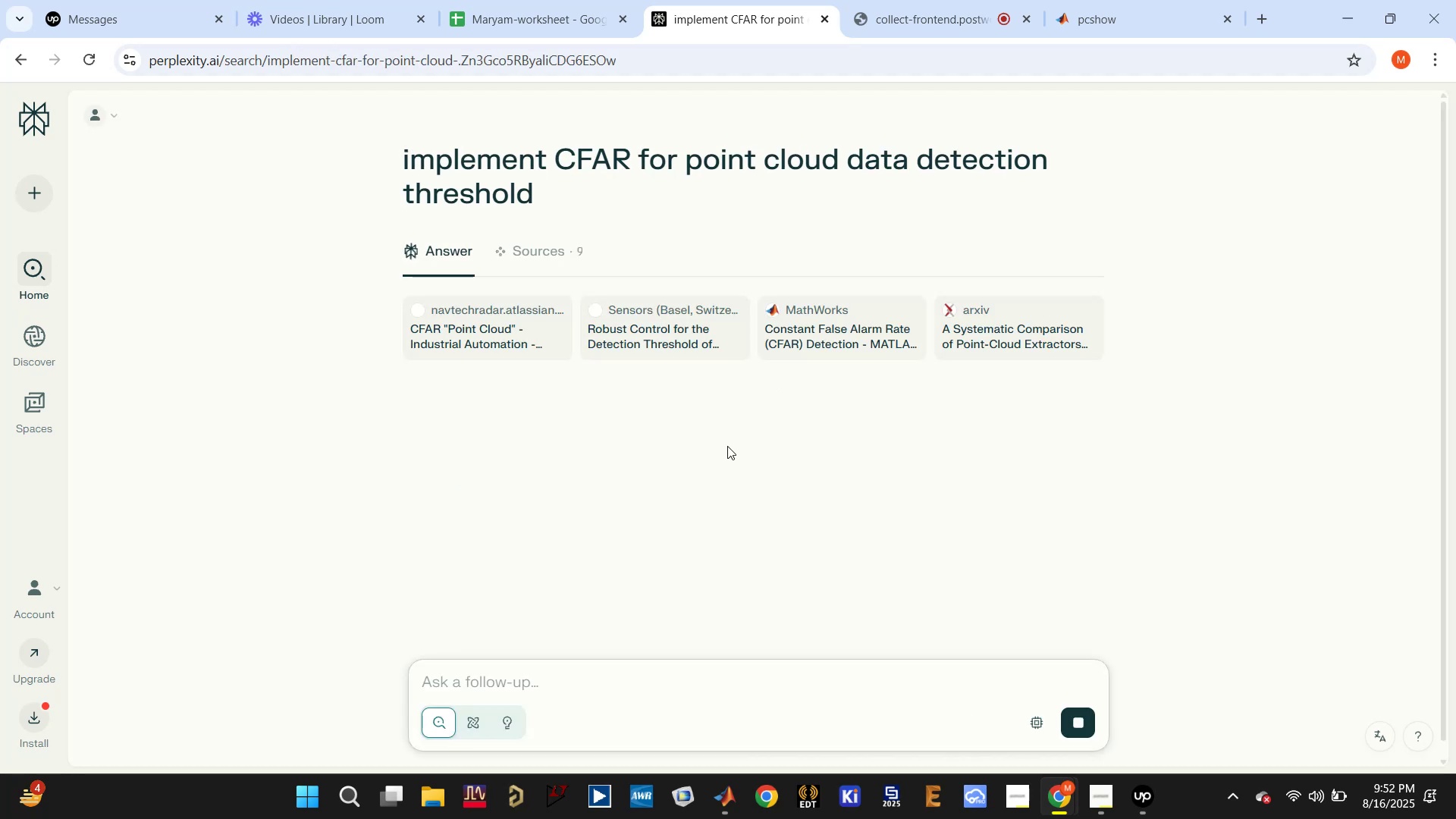 
scroll: coordinate [848, 425], scroll_direction: down, amount: 6.0
 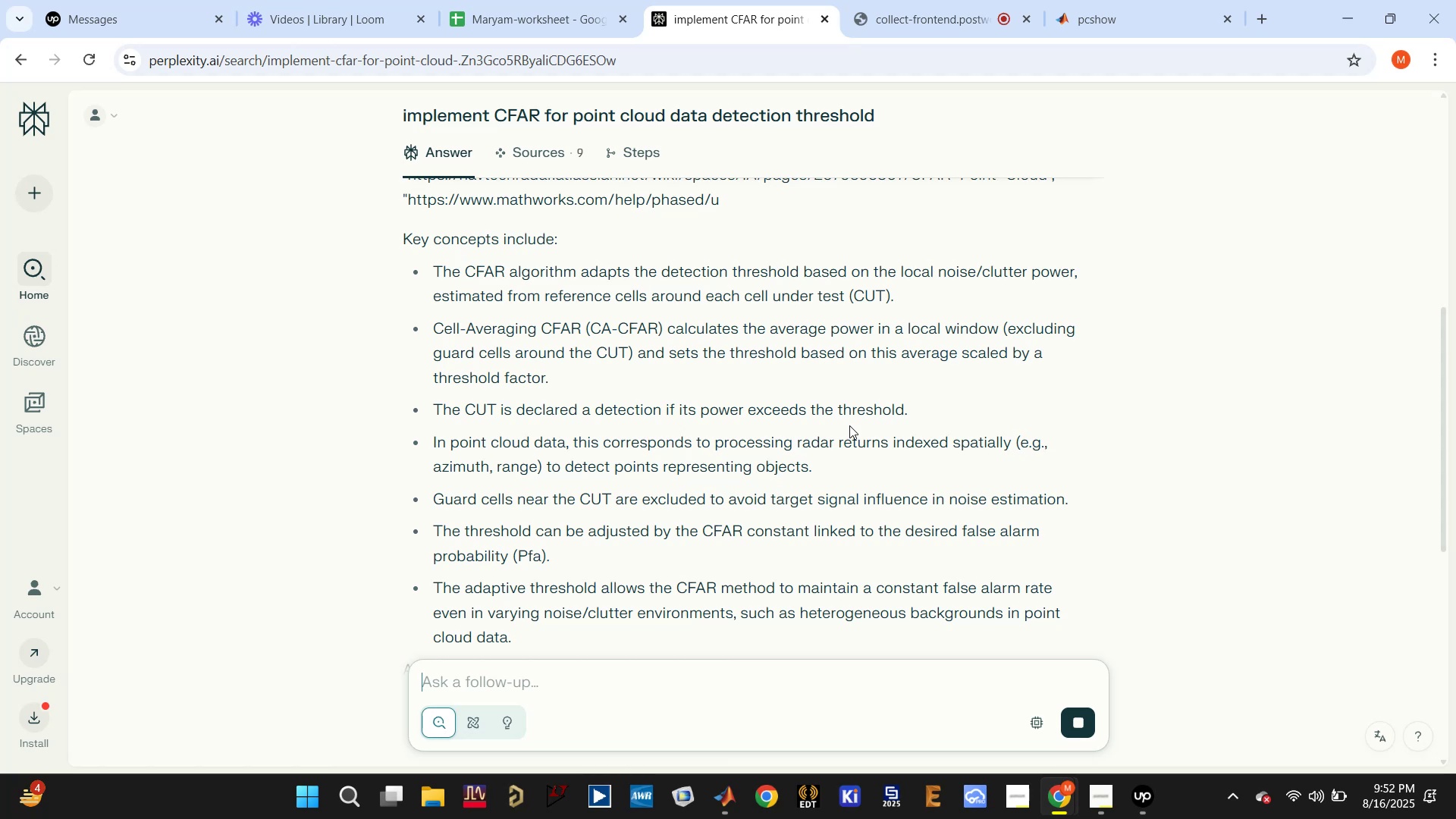 
wait(9.09)
 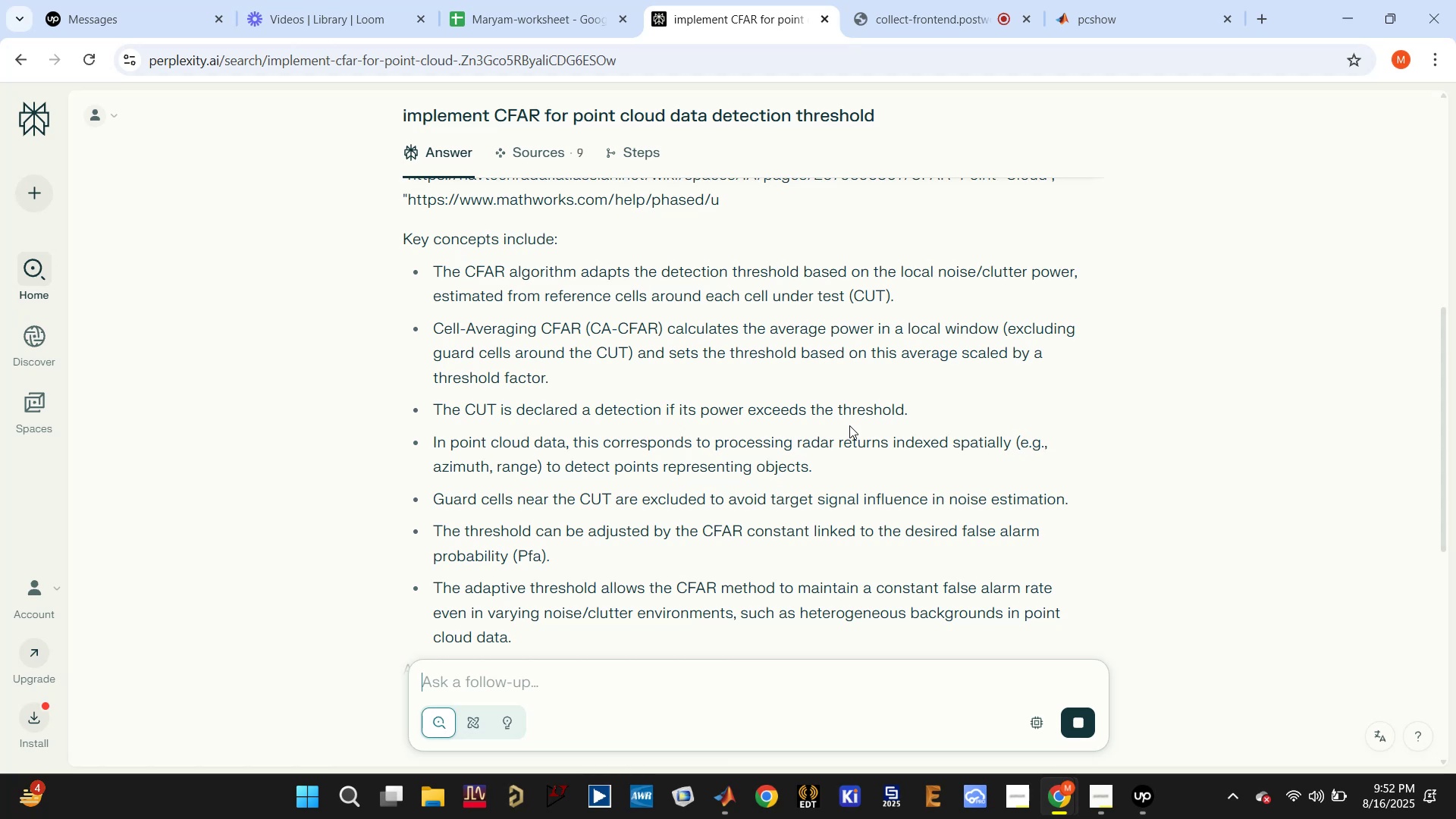 
scroll: coordinate [846, 431], scroll_direction: down, amount: 9.0
 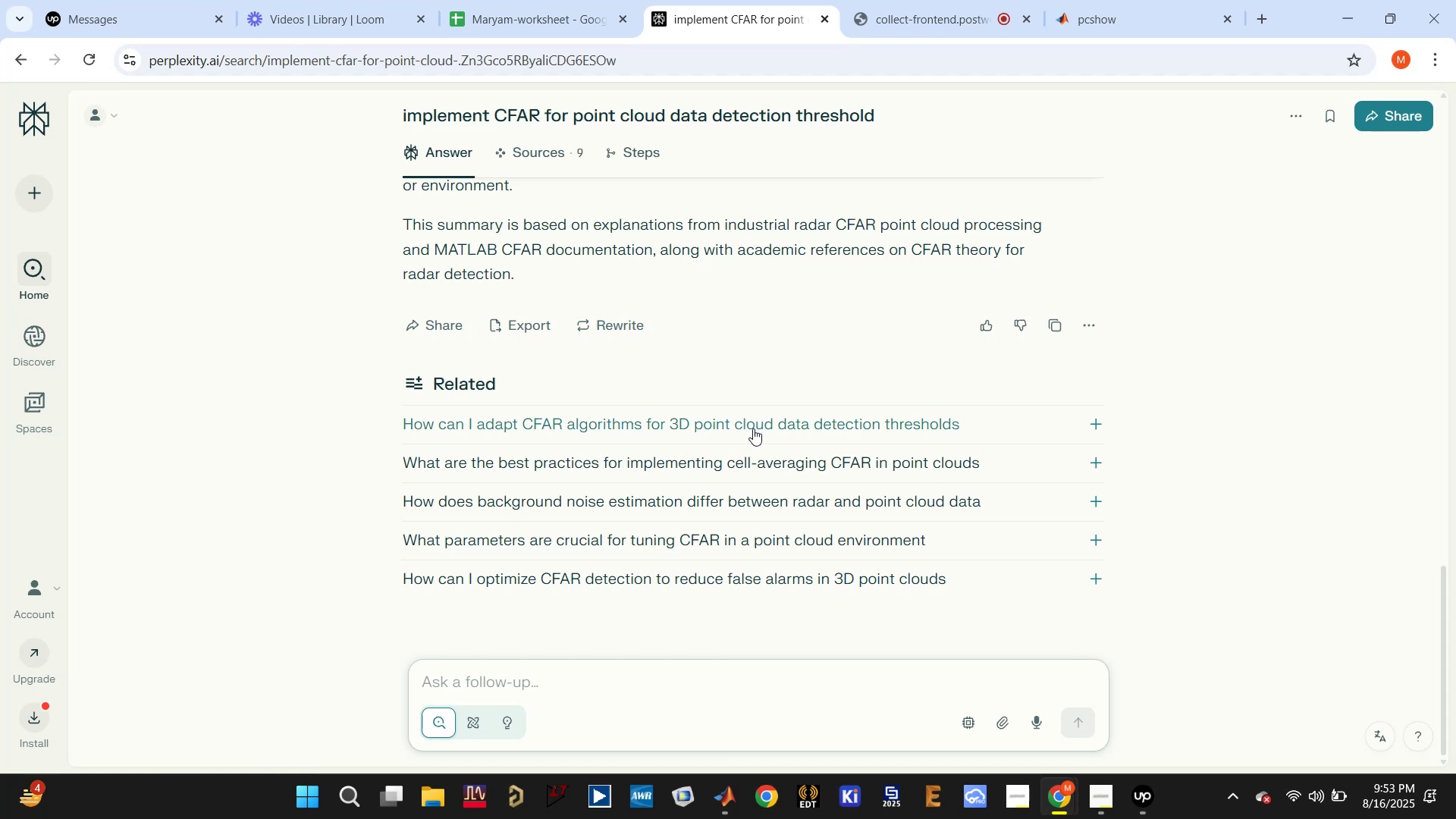 
wait(6.86)
 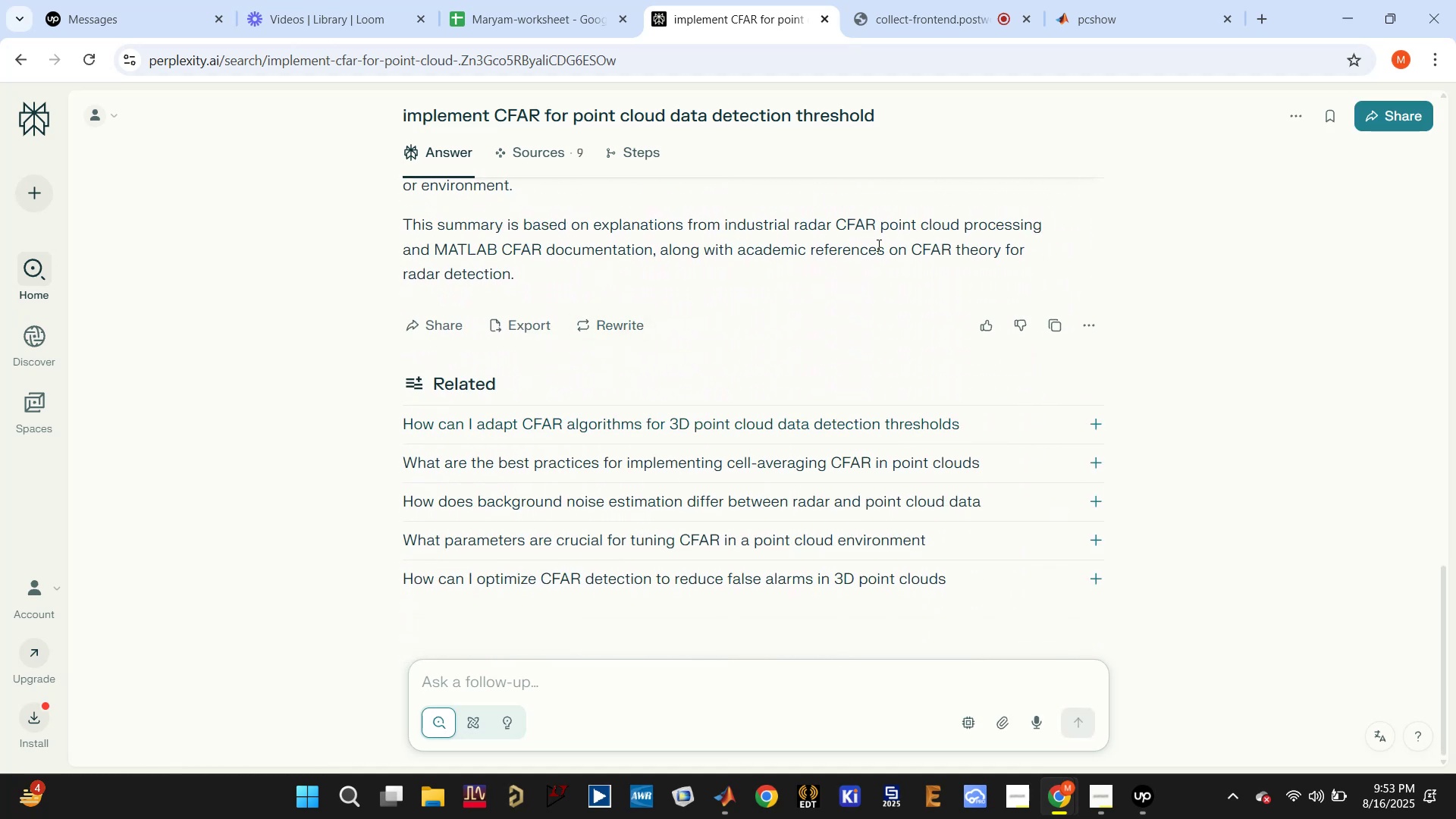 
left_click([748, 425])
 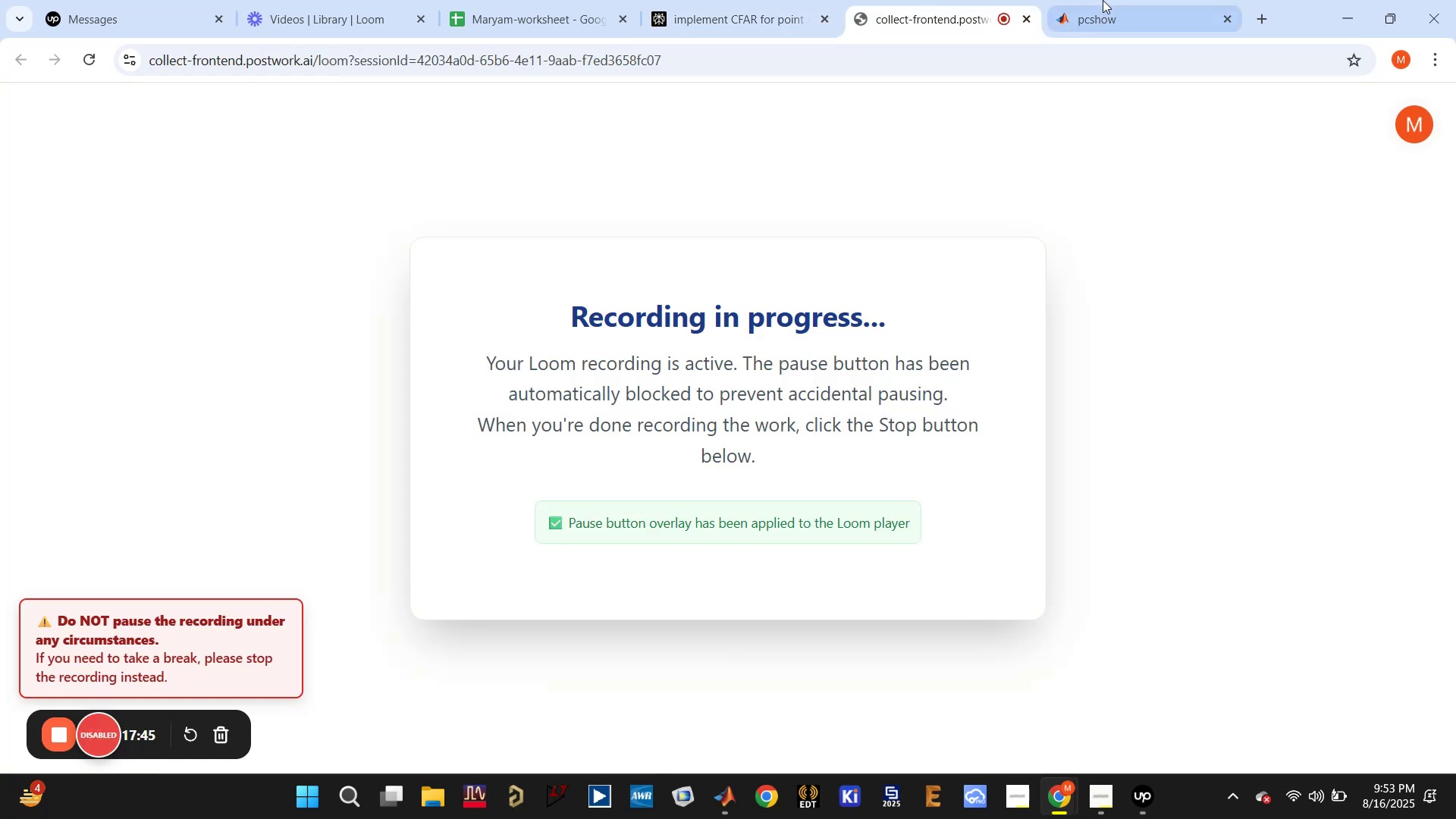 
left_click([1098, 0])
 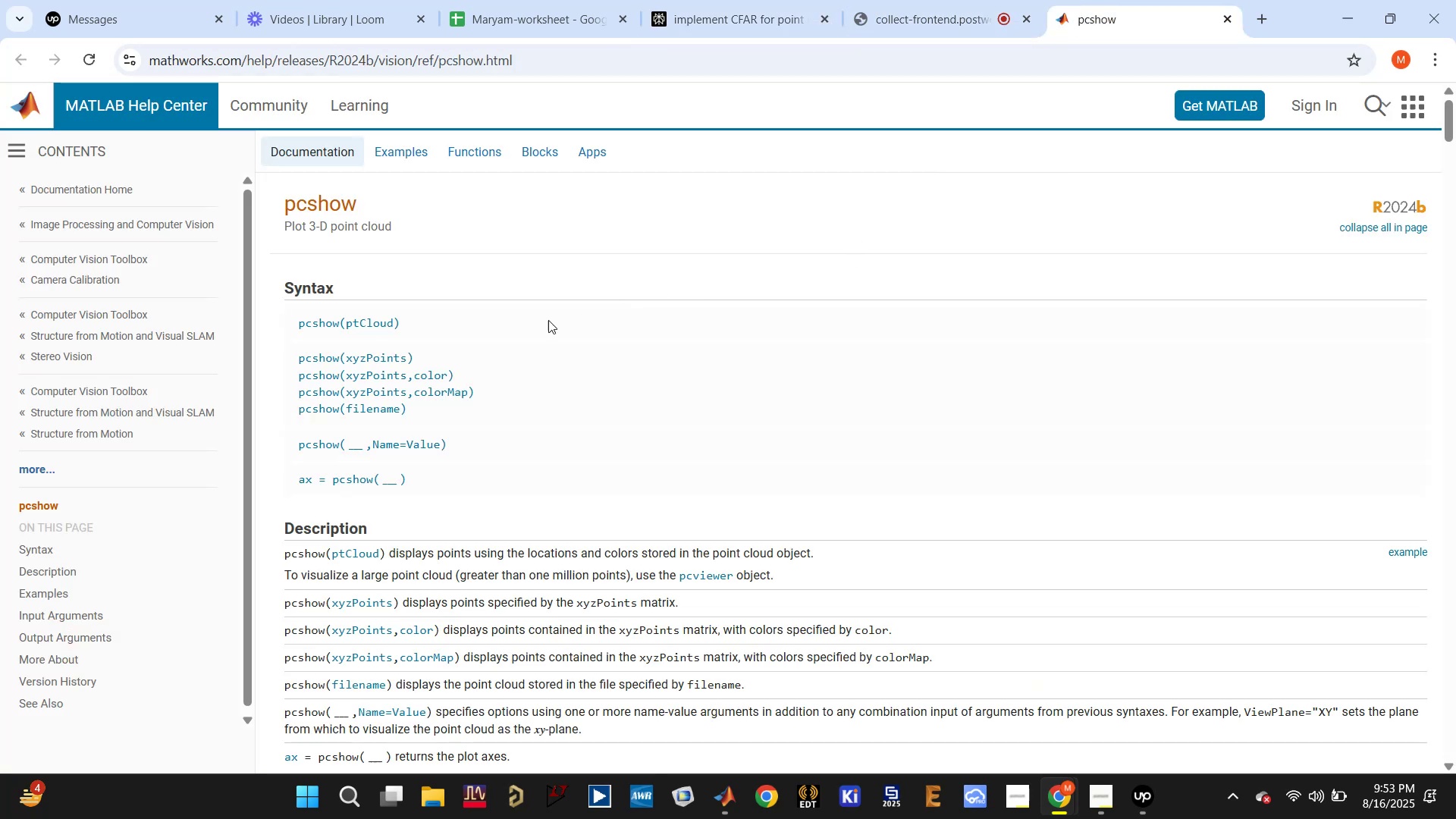 
scroll: coordinate [558, 349], scroll_direction: down, amount: 8.0
 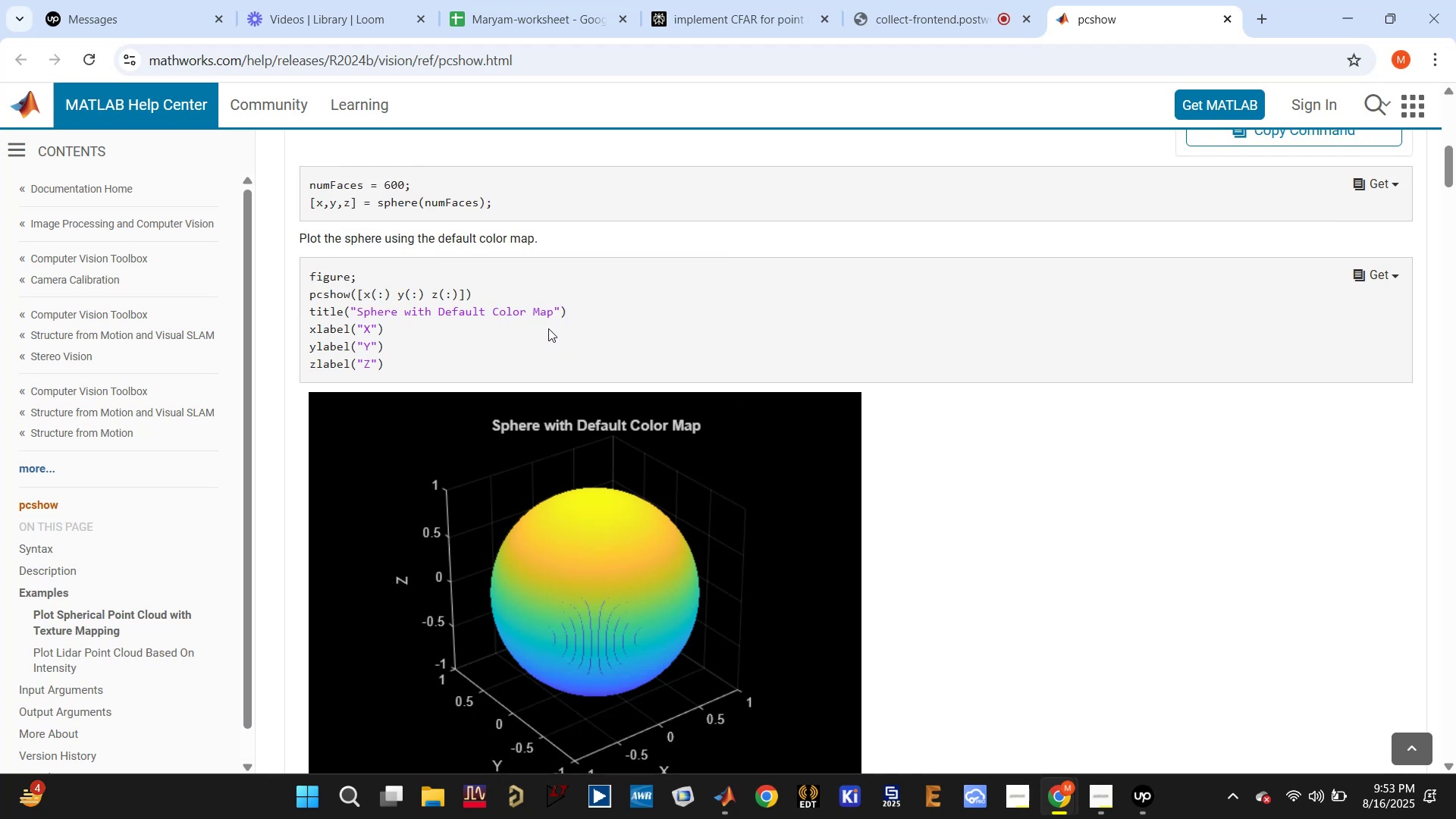 
wait(7.05)
 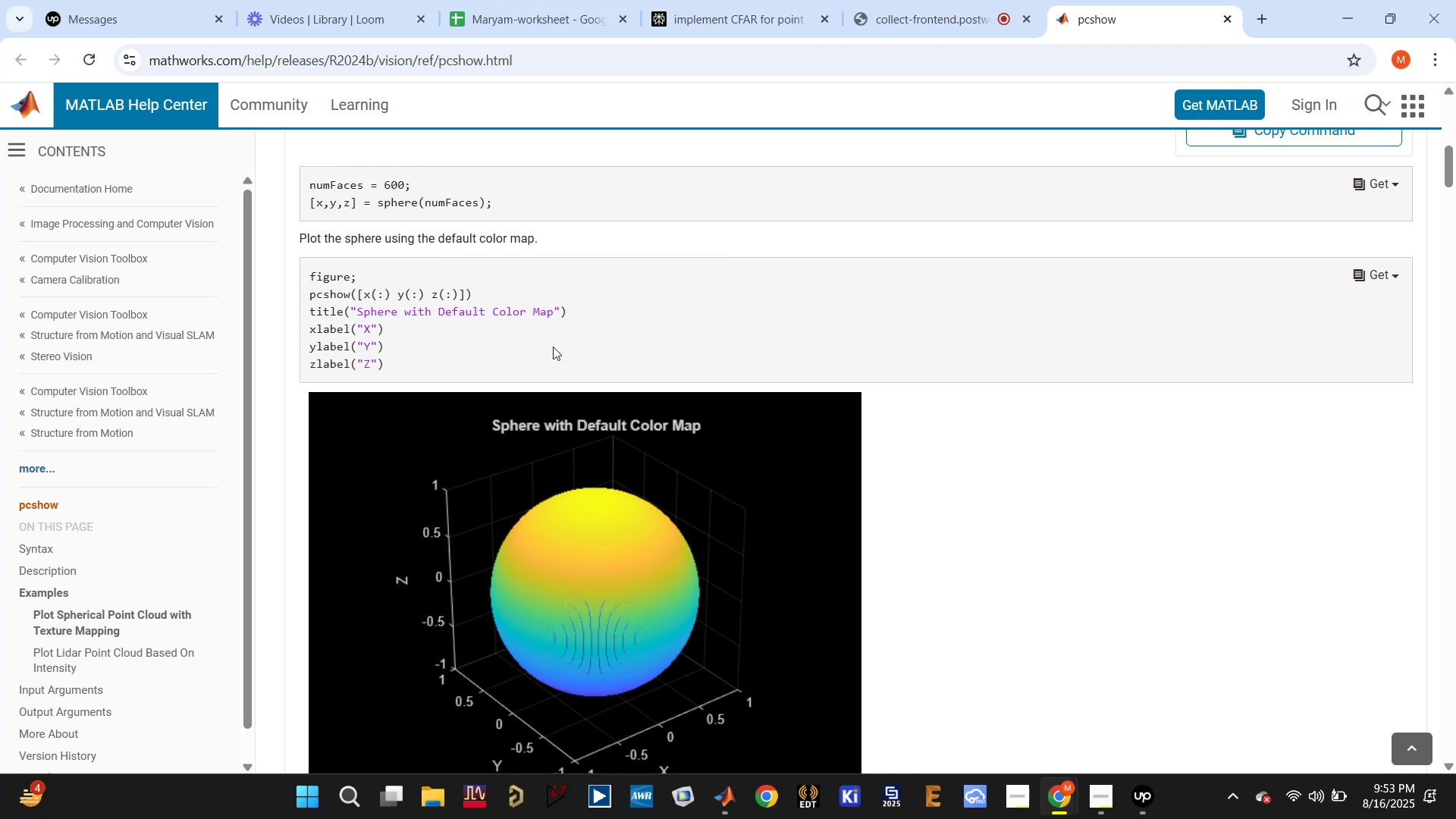 
scroll: coordinate [546, 350], scroll_direction: down, amount: 5.0
 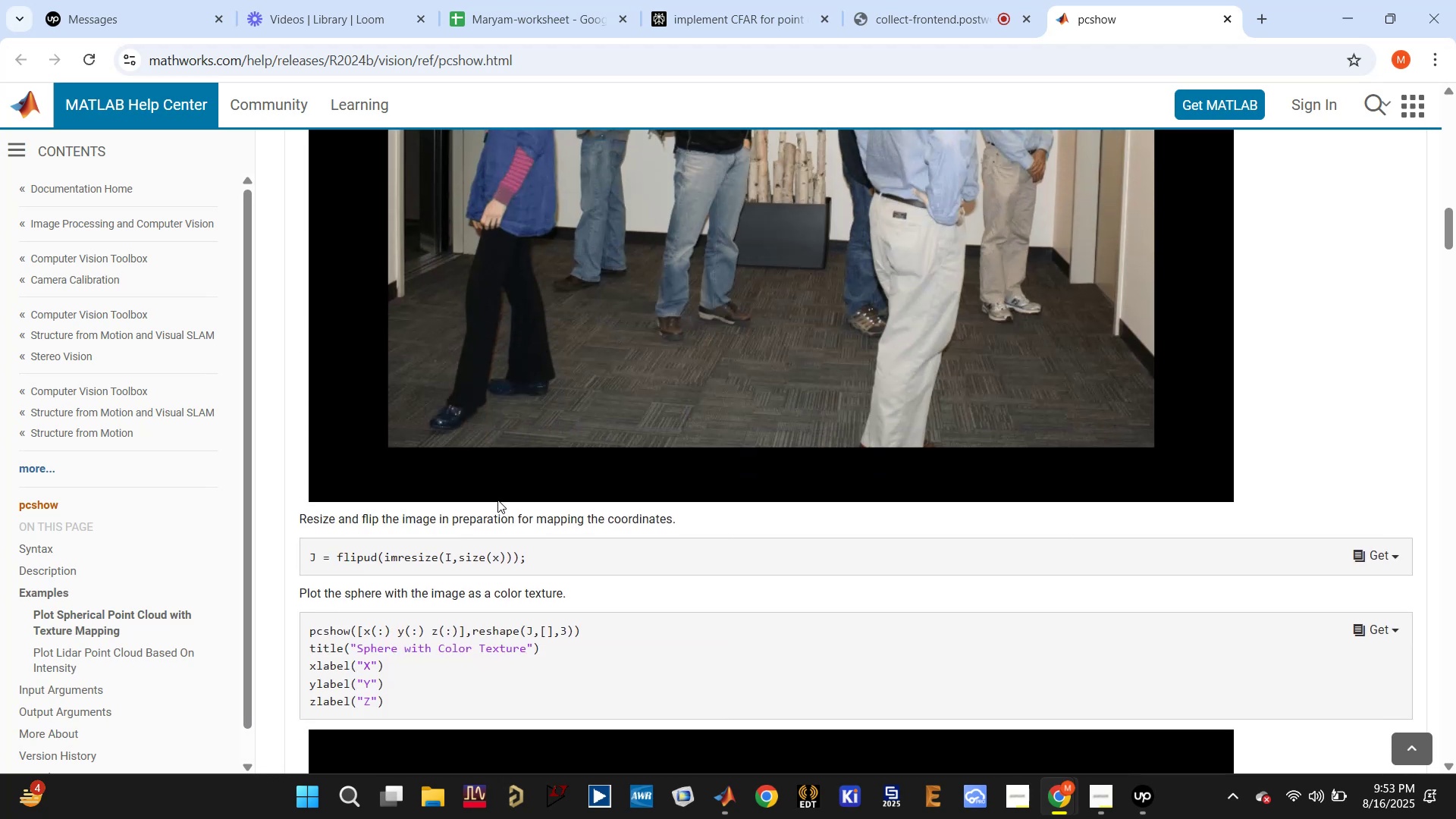 
scroll: coordinate [566, 515], scroll_direction: up, amount: 5.0
 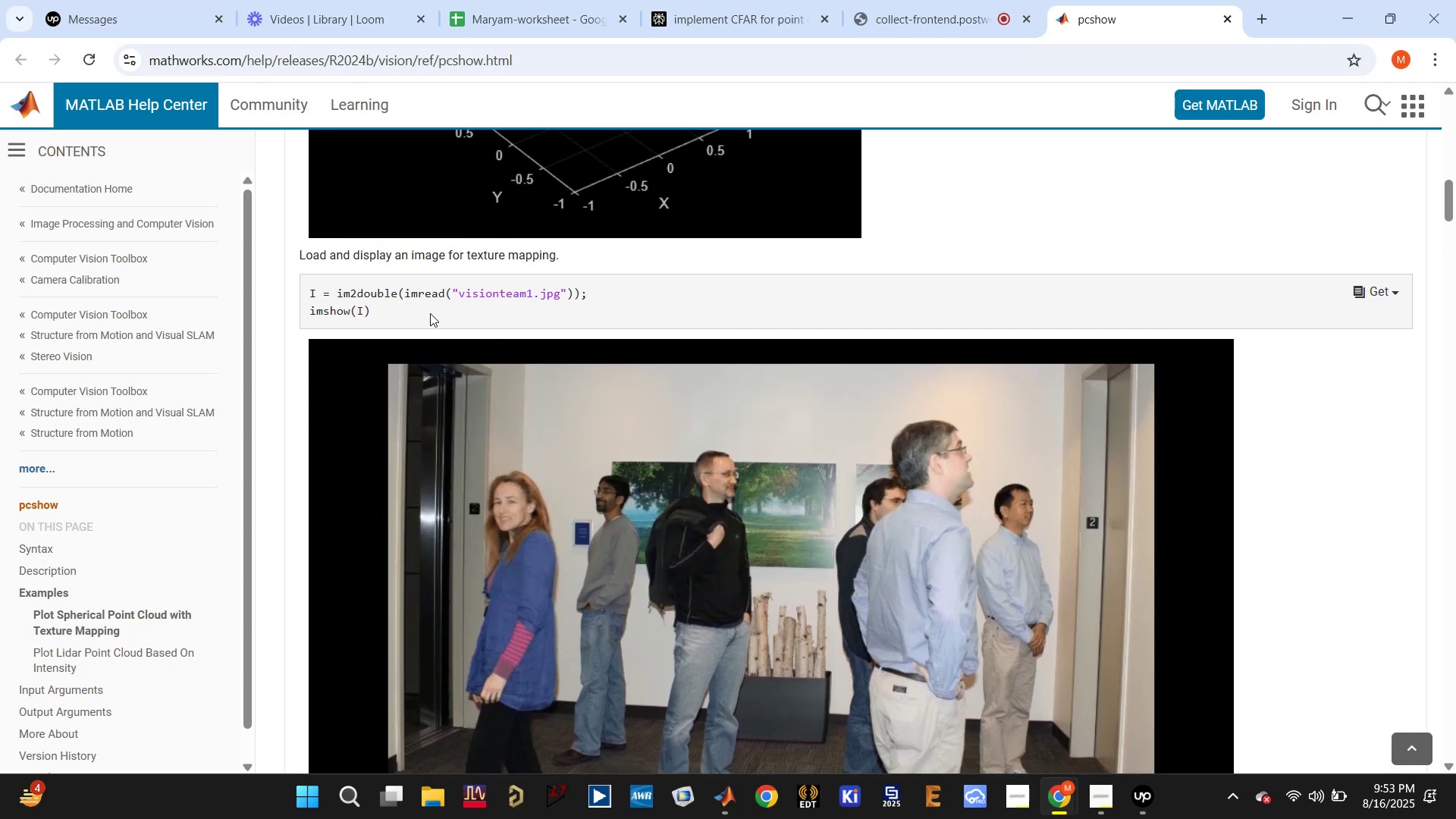 
scroll: coordinate [431, 275], scroll_direction: down, amount: 20.0
 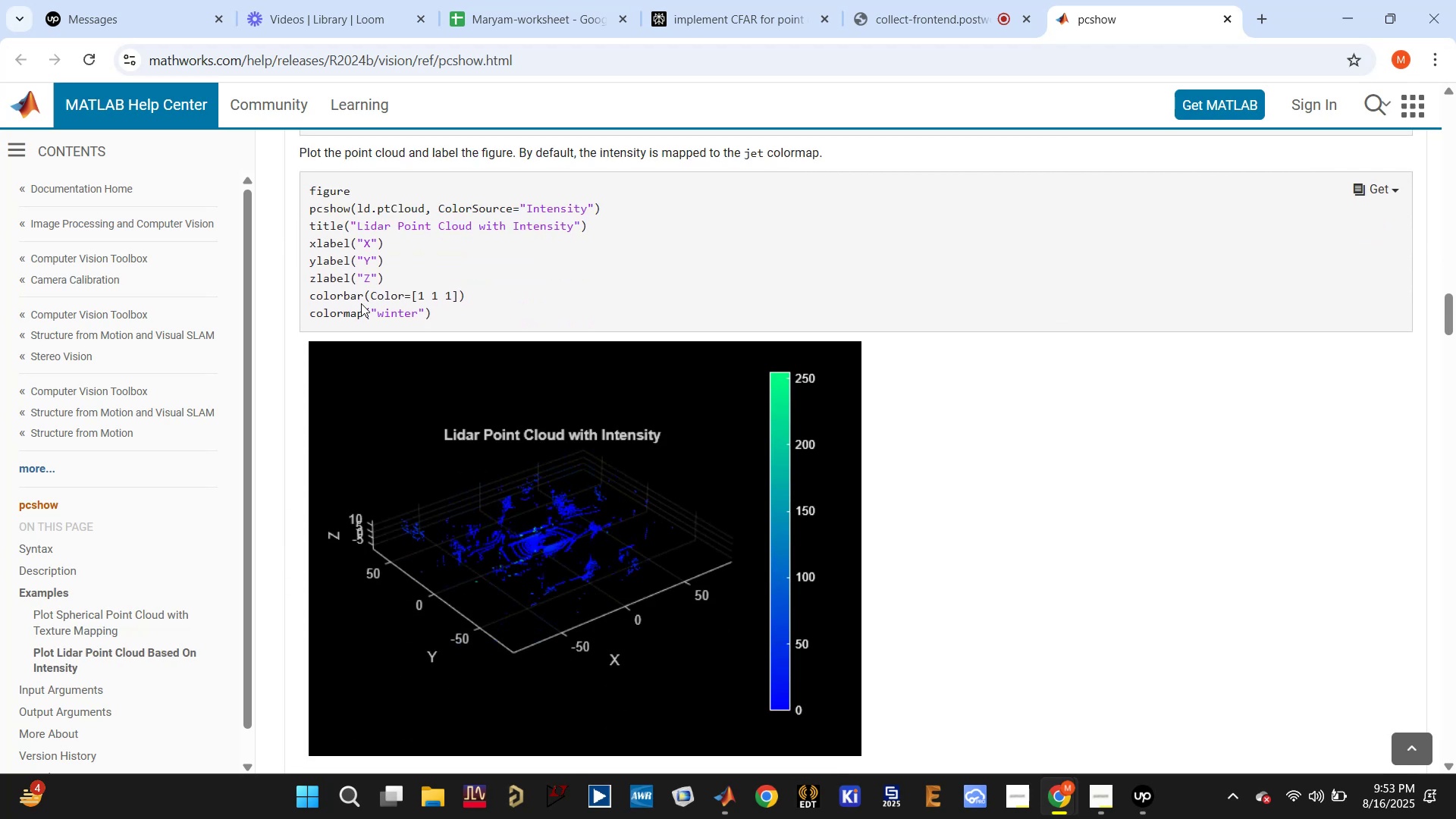 
wait(8.13)
 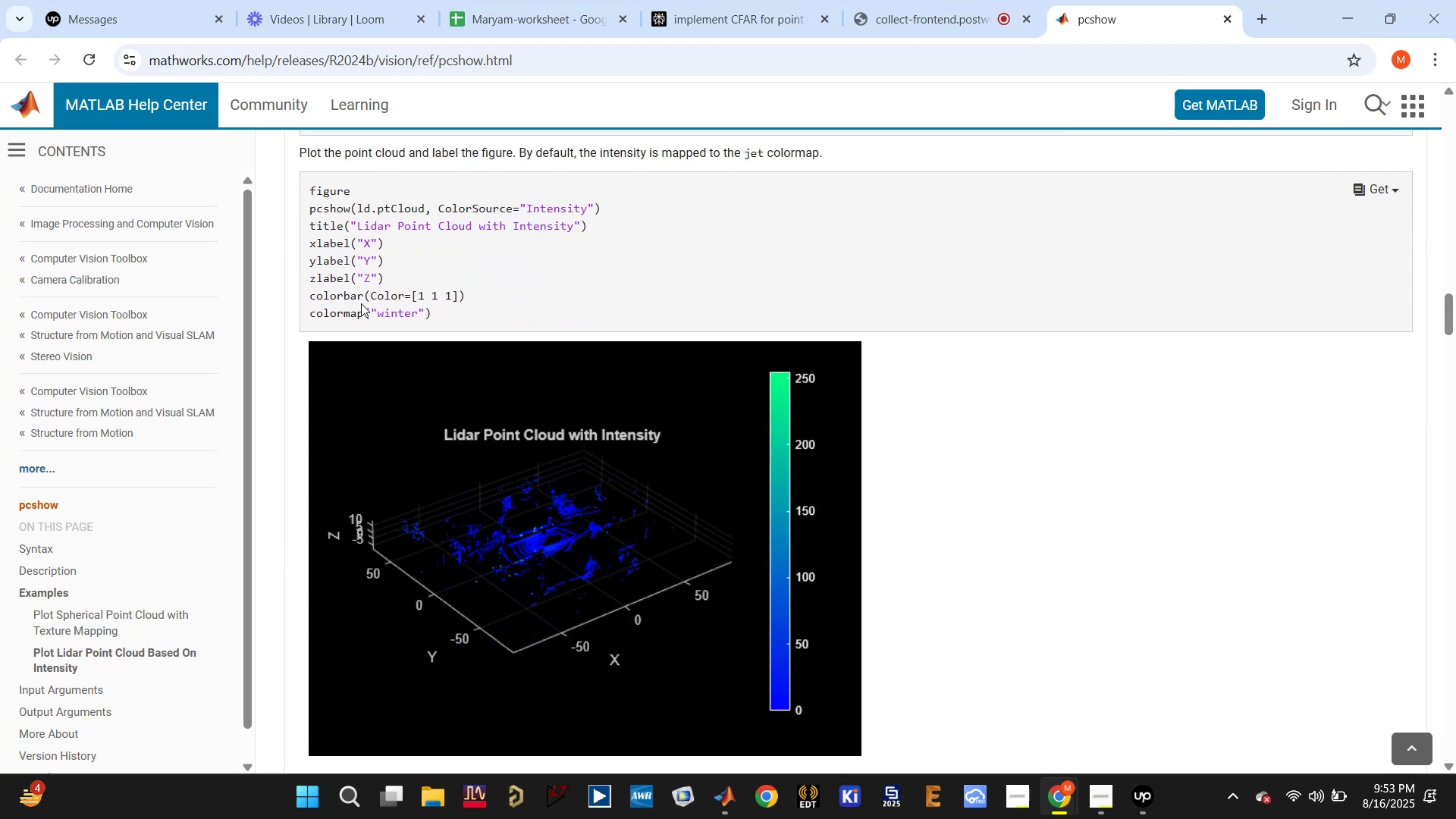 
scroll: coordinate [639, 370], scroll_direction: down, amount: 12.0
 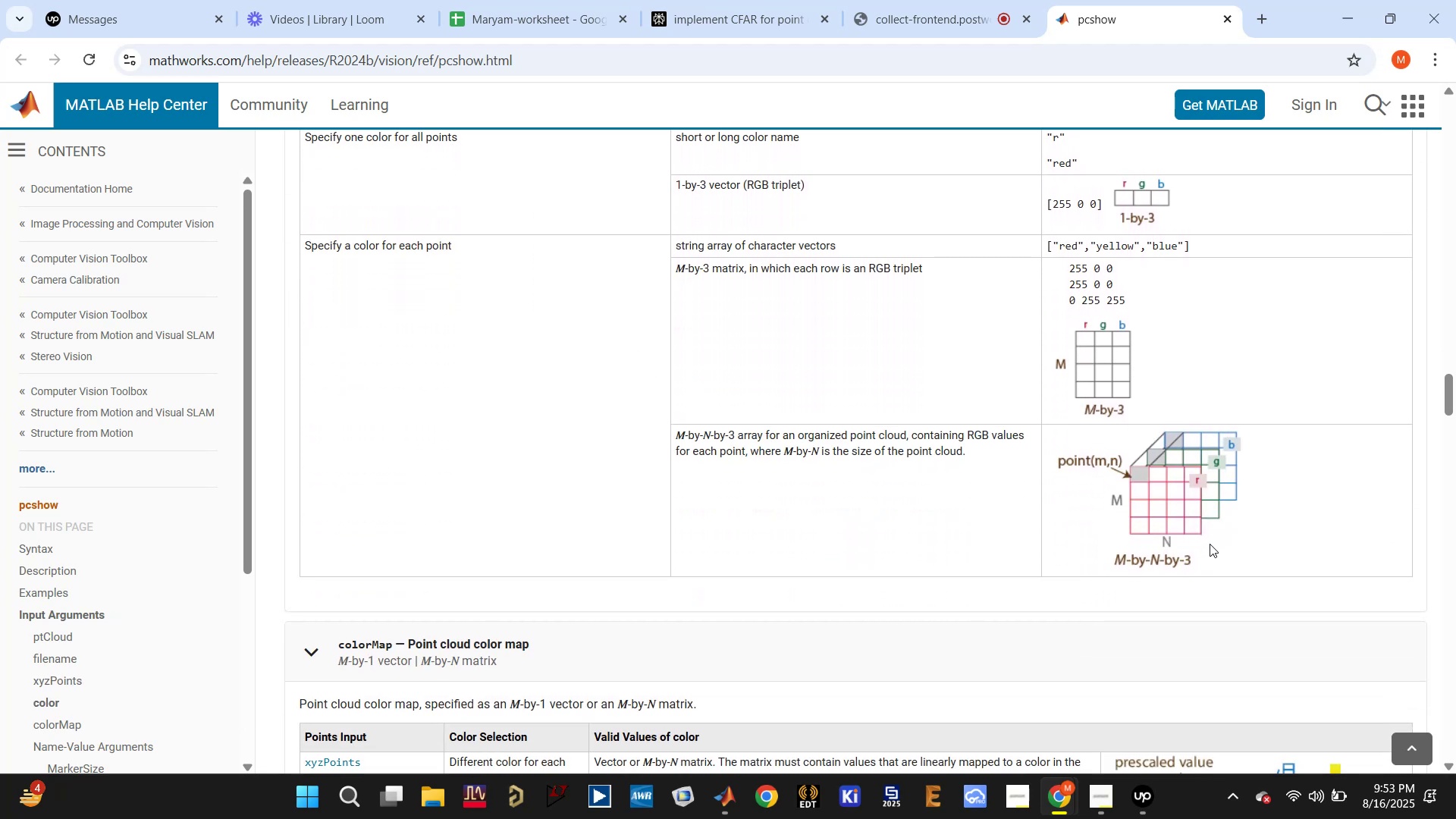 
wait(7.57)
 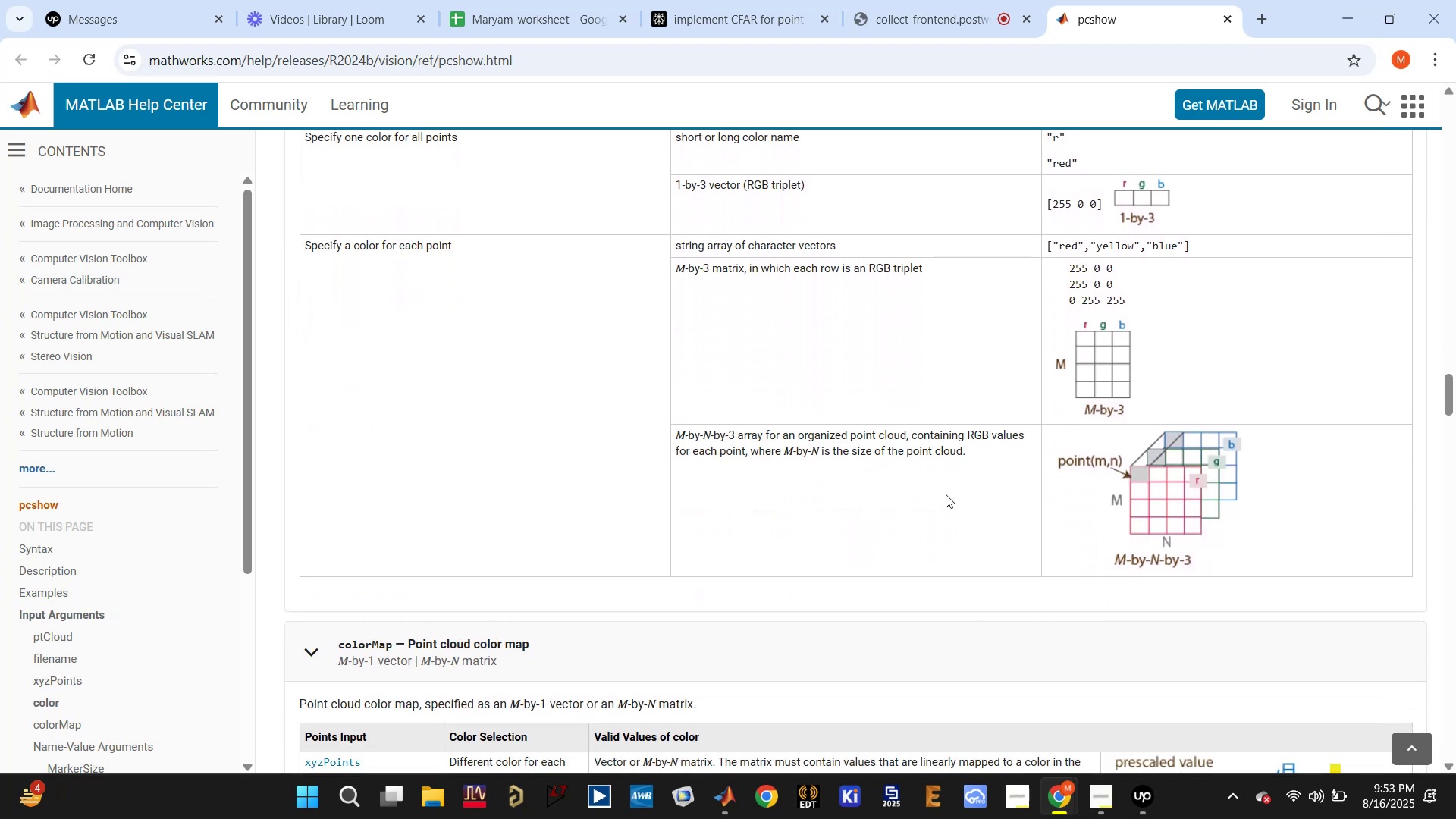 
scroll: coordinate [748, 421], scroll_direction: down, amount: 16.0
 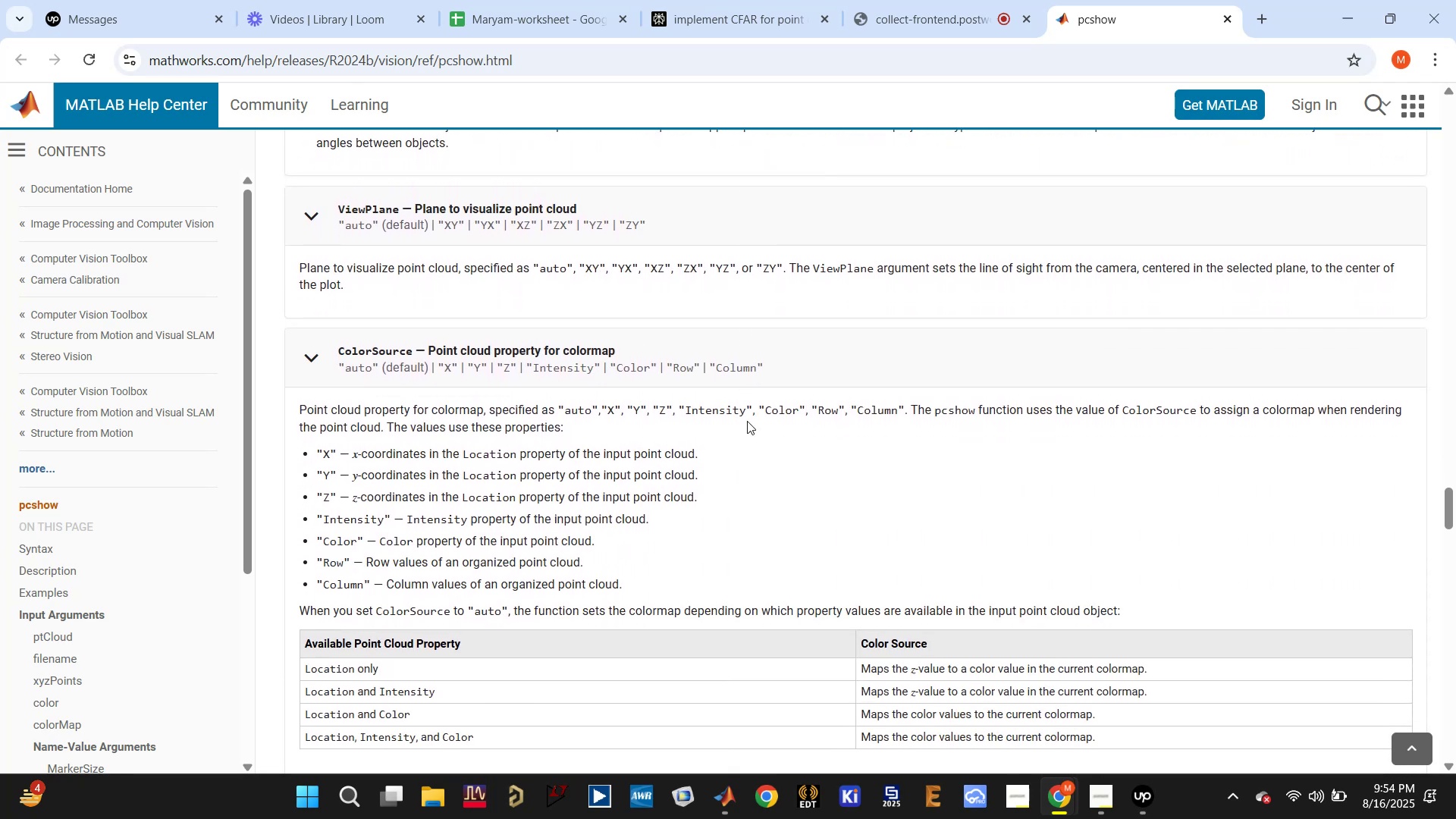 
scroll: coordinate [747, 421], scroll_direction: down, amount: 4.0
 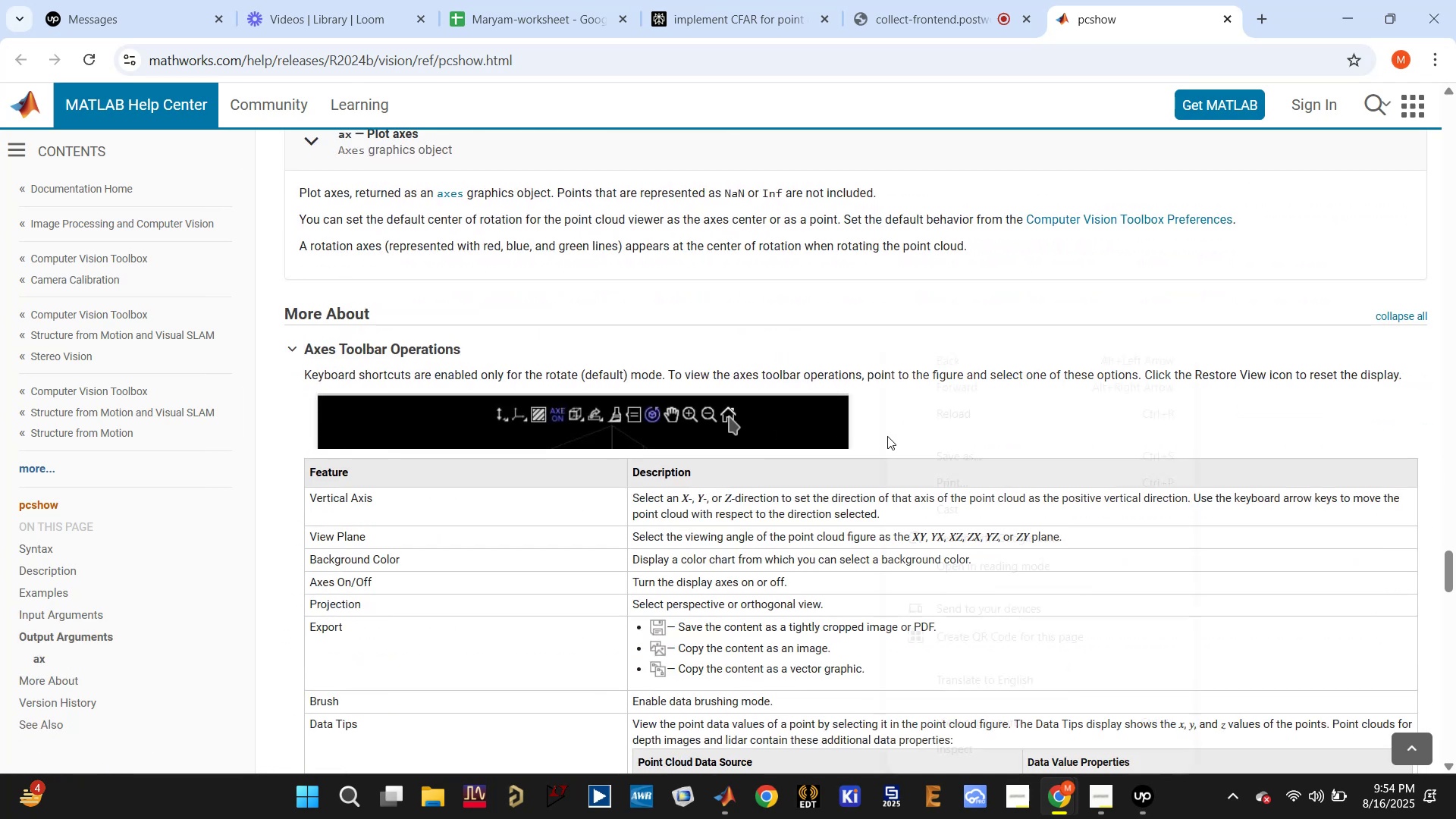 
left_click([708, 366])
 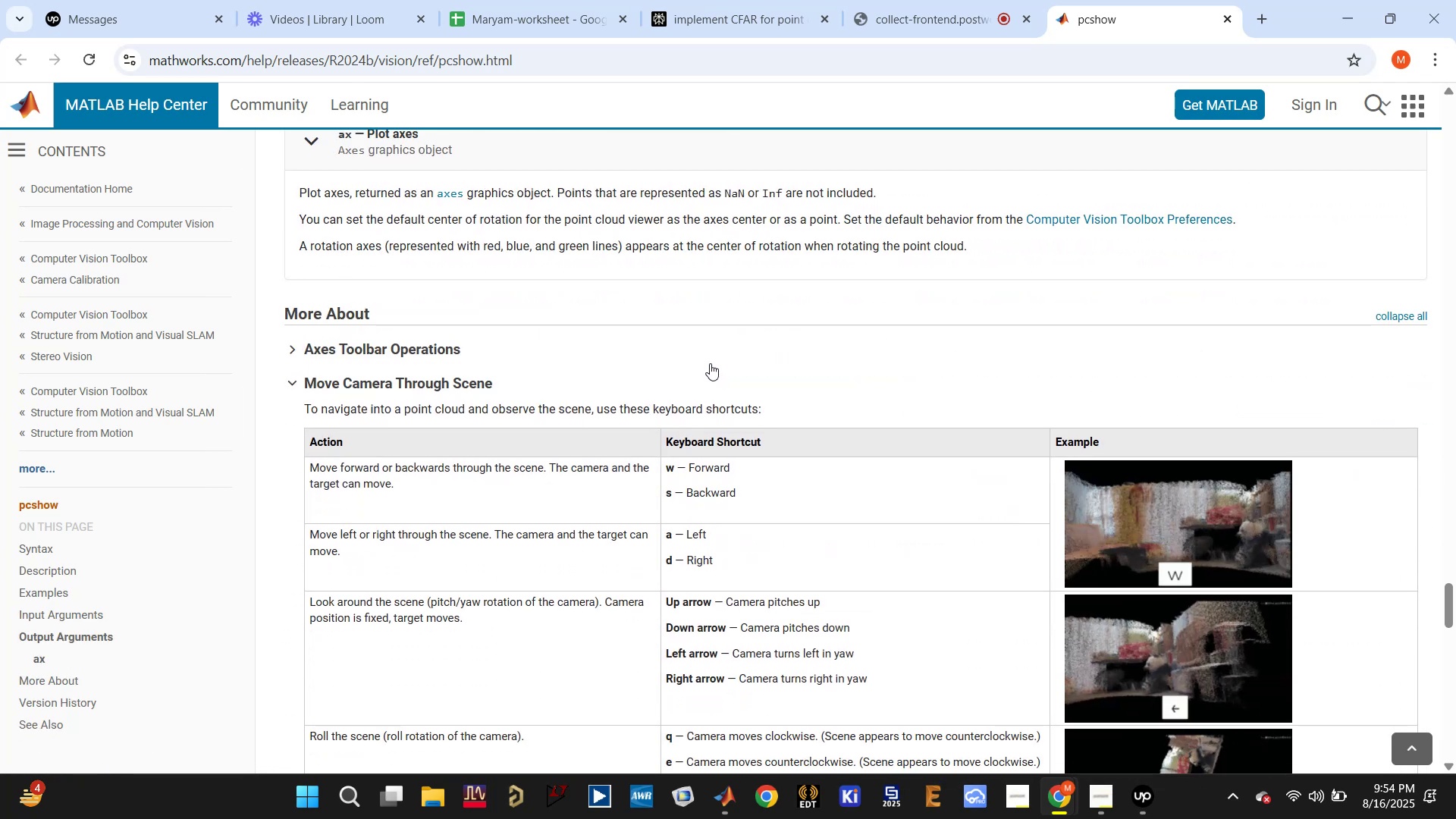 
left_click([710, 363])
 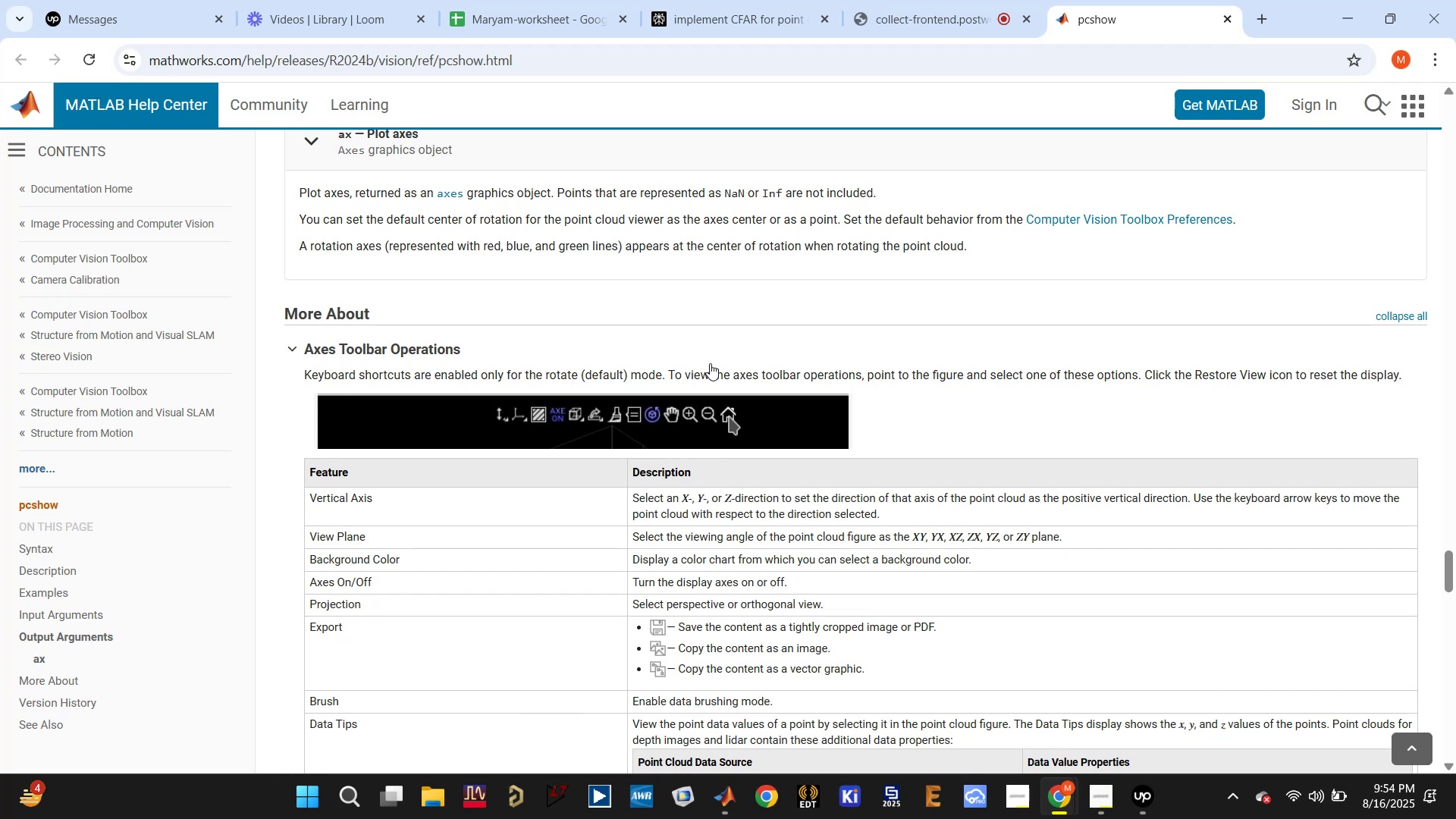 
left_click([710, 363])
 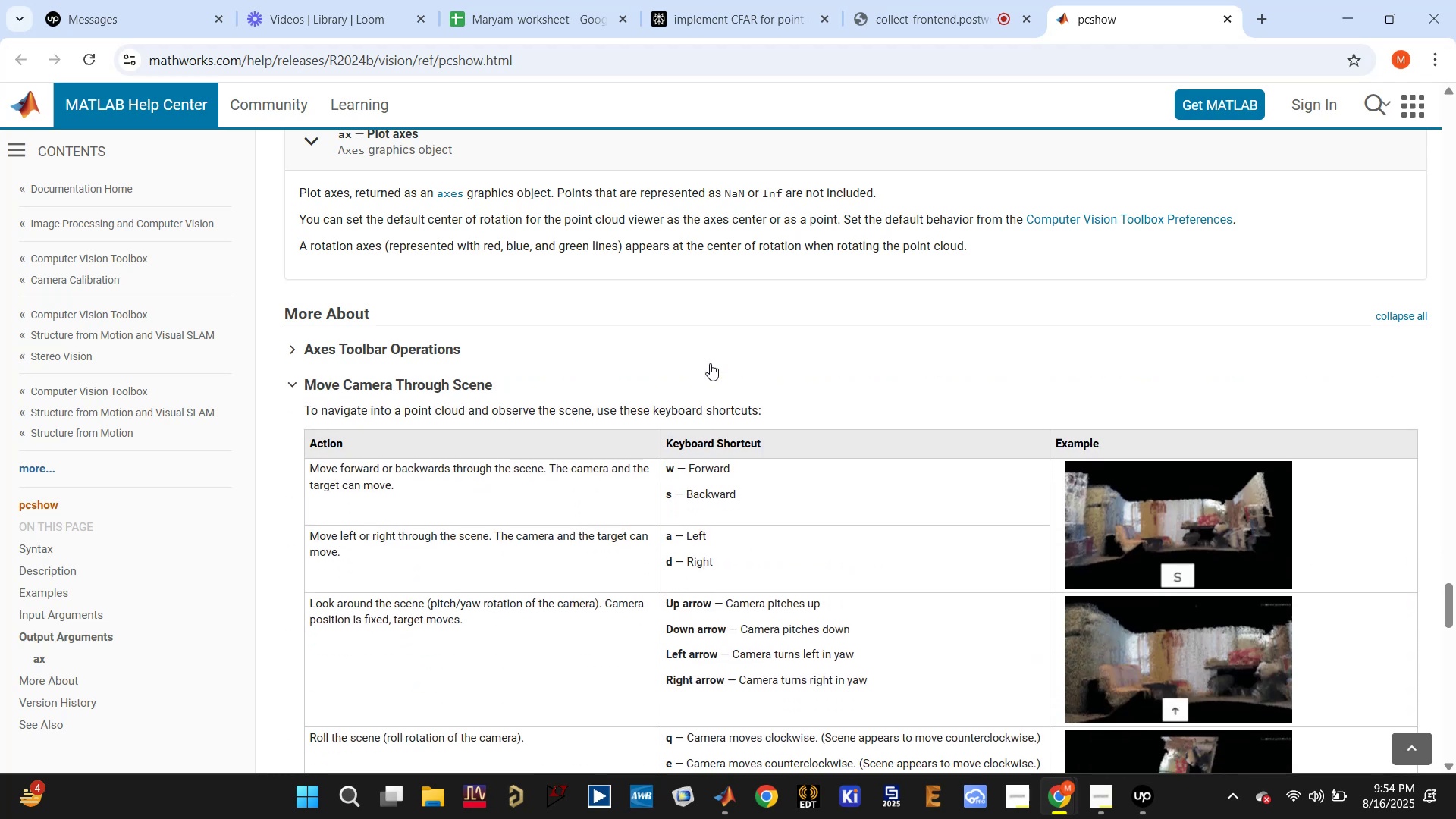 
left_click([710, 363])
 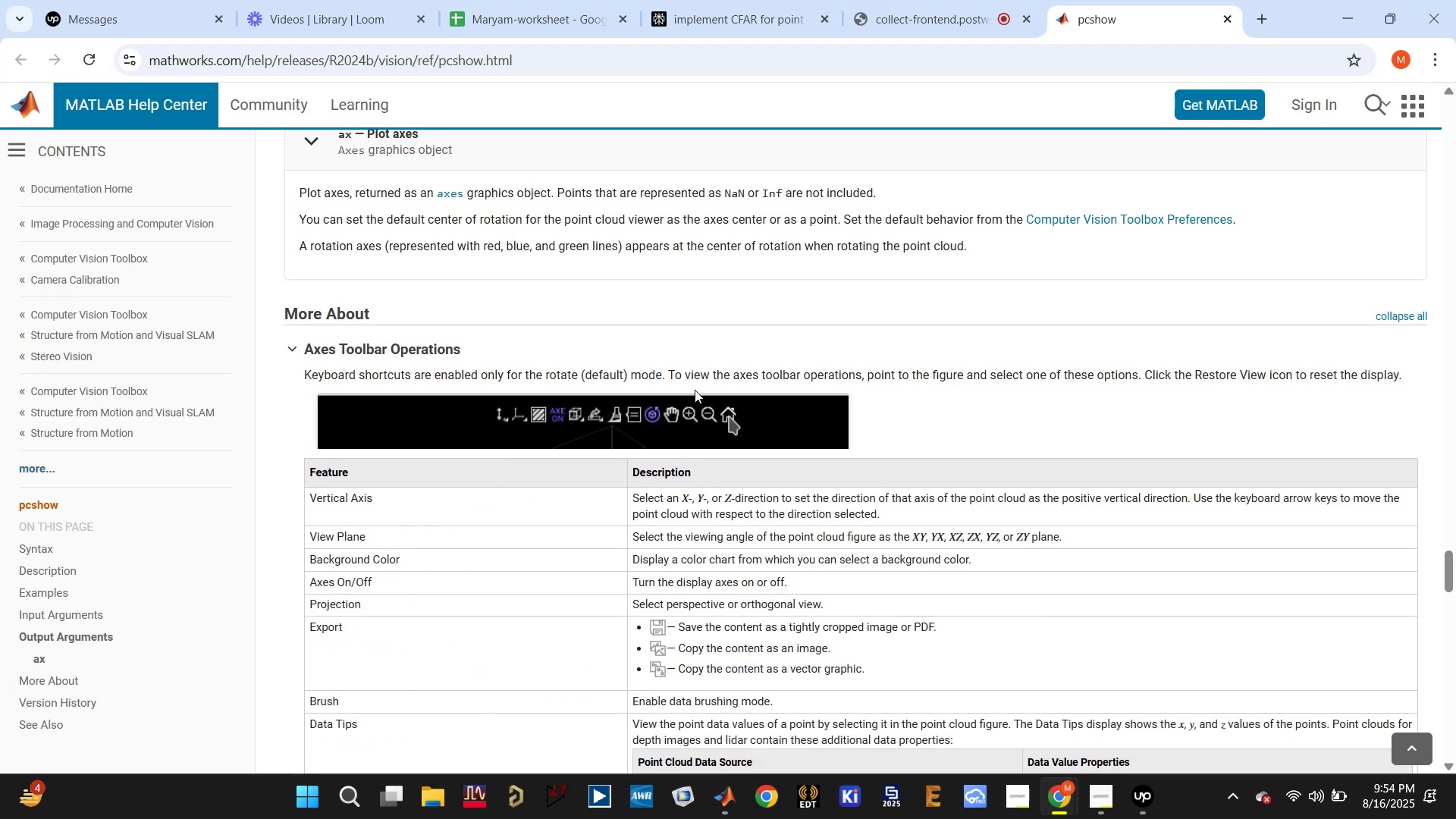 
scroll: coordinate [694, 391], scroll_direction: down, amount: 6.0
 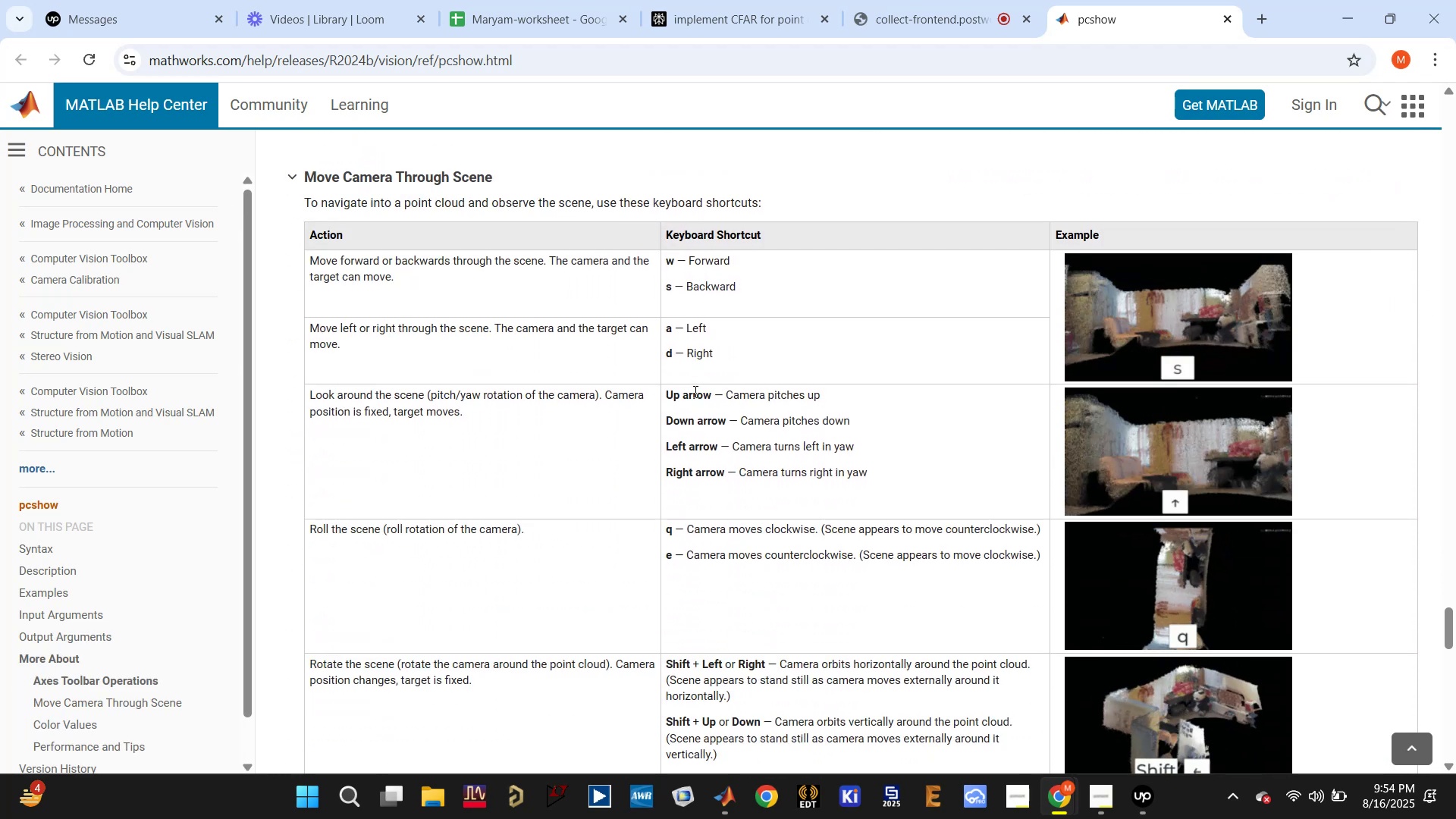 
right_click([694, 391])
 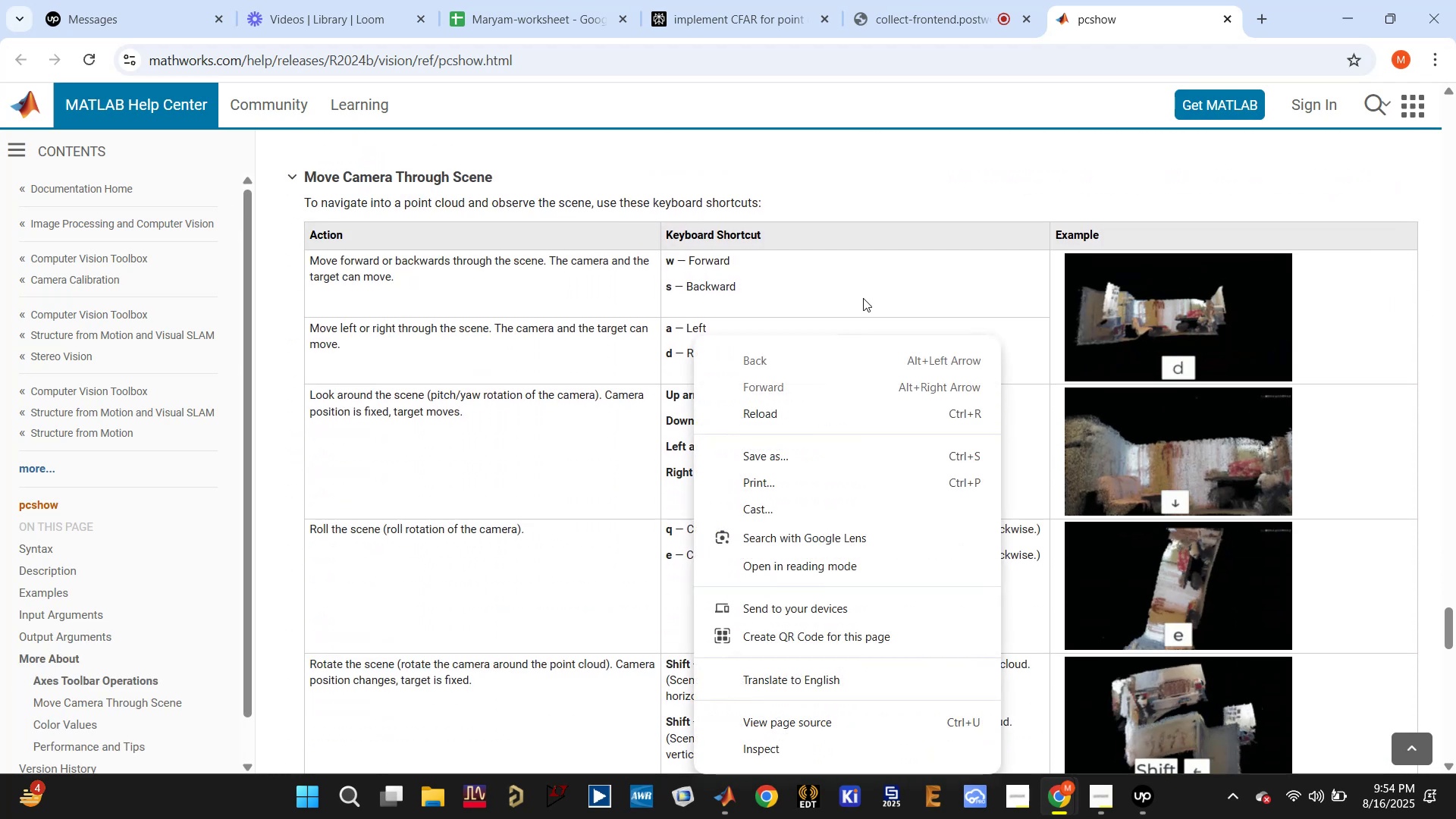 
left_click([855, 221])
 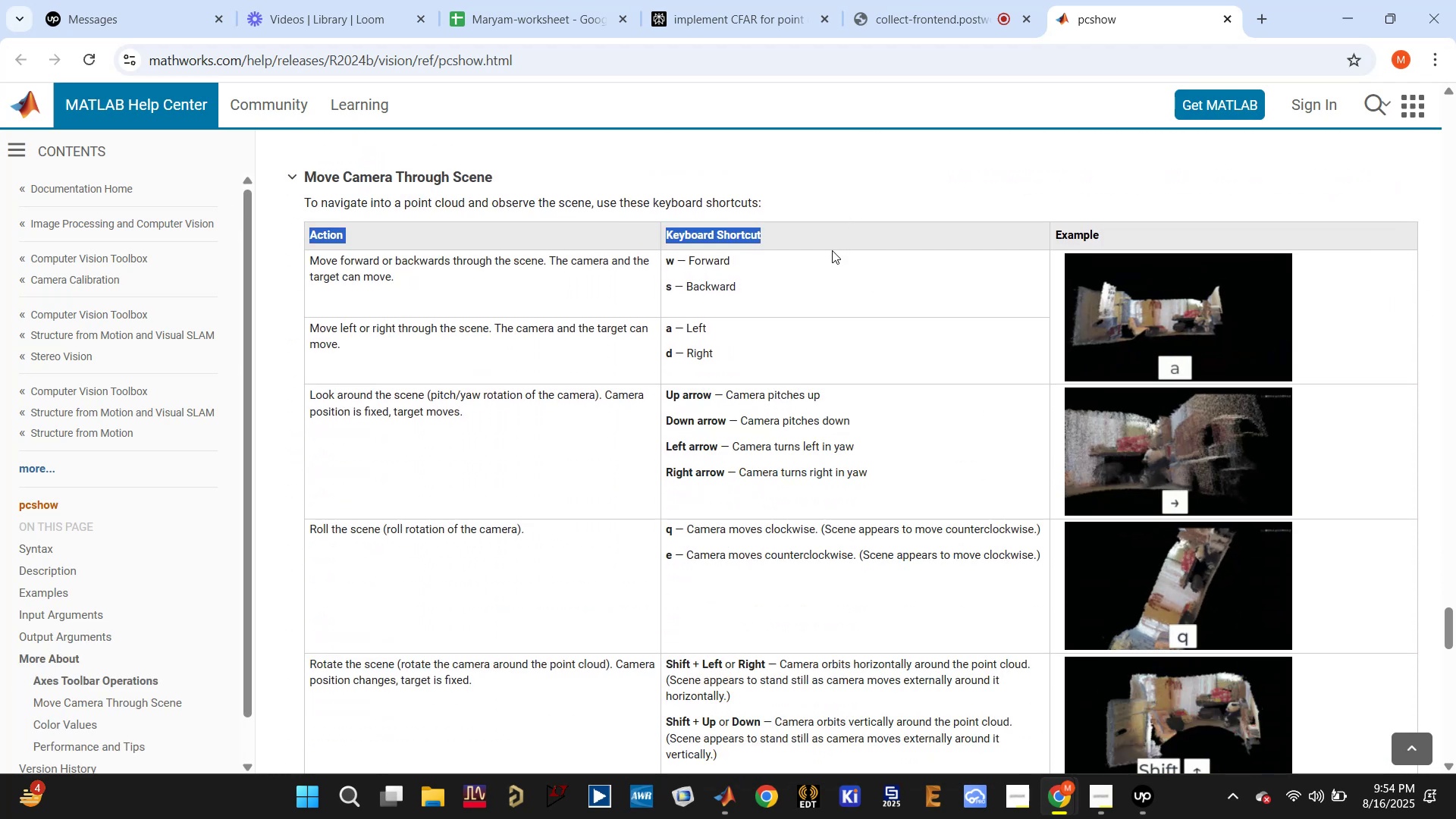 
scroll: coordinate [828, 260], scroll_direction: down, amount: 4.0
 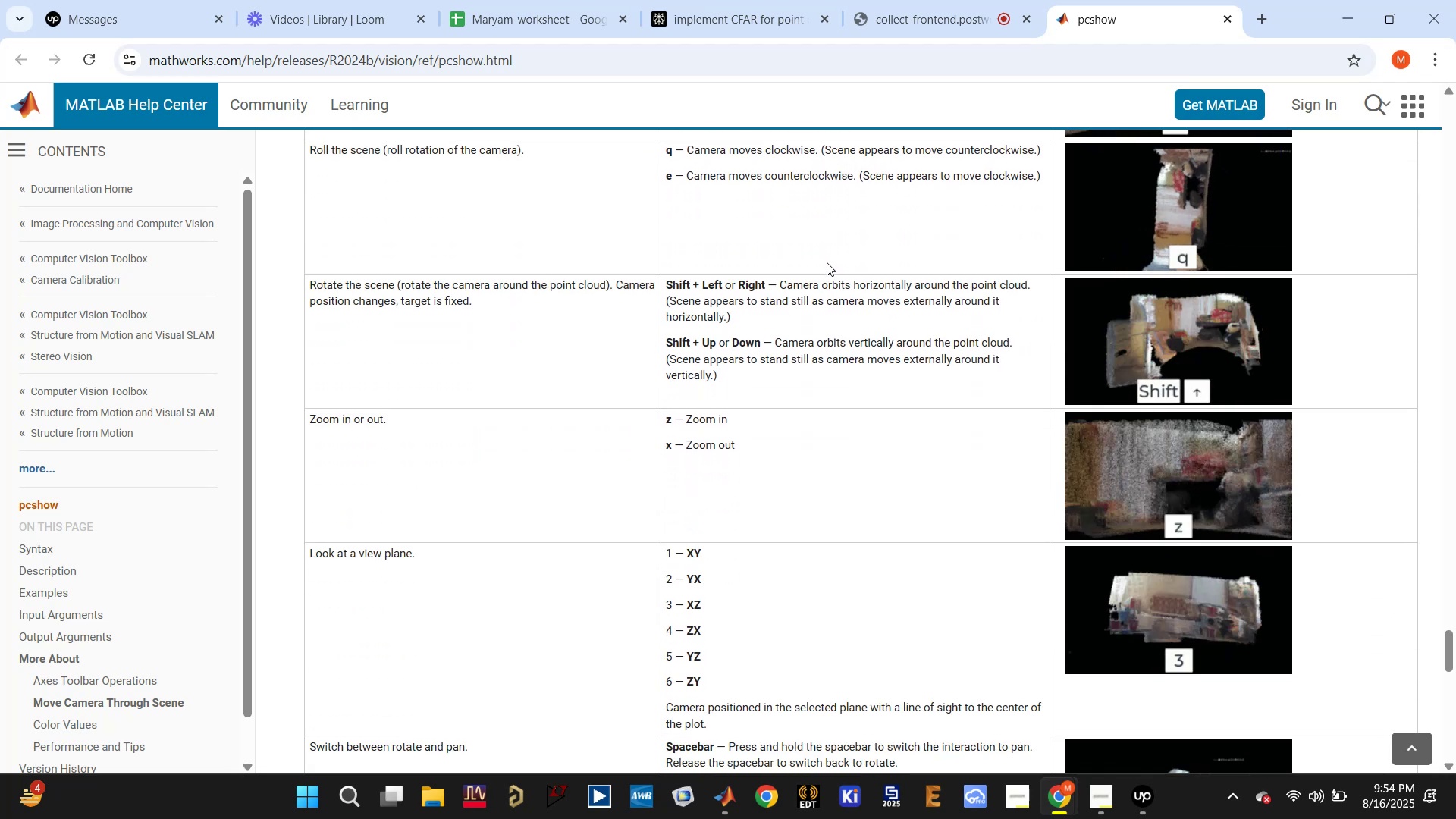 
wait(5.29)
 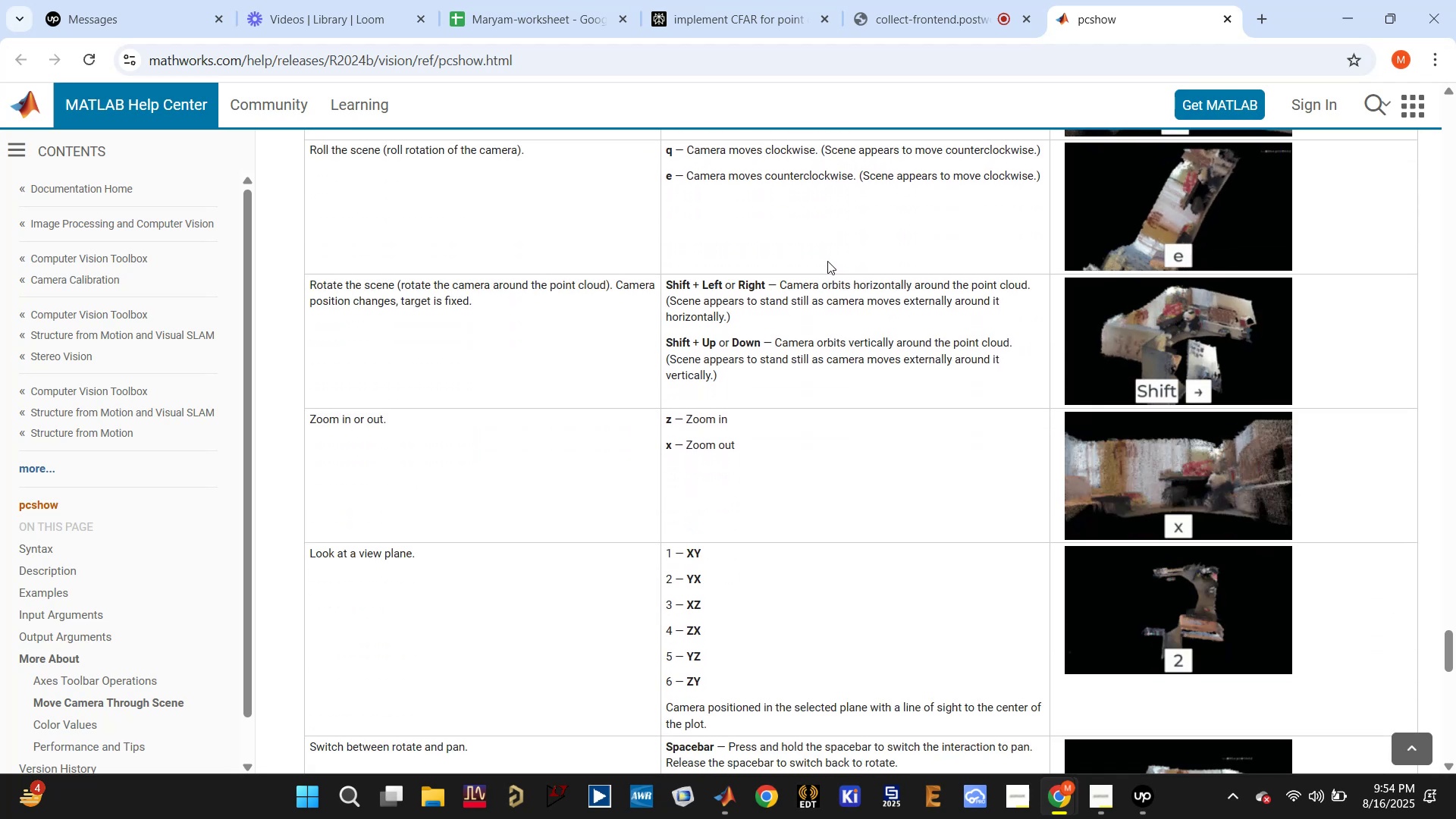 
scroll: coordinate [826, 264], scroll_direction: down, amount: 10.0
 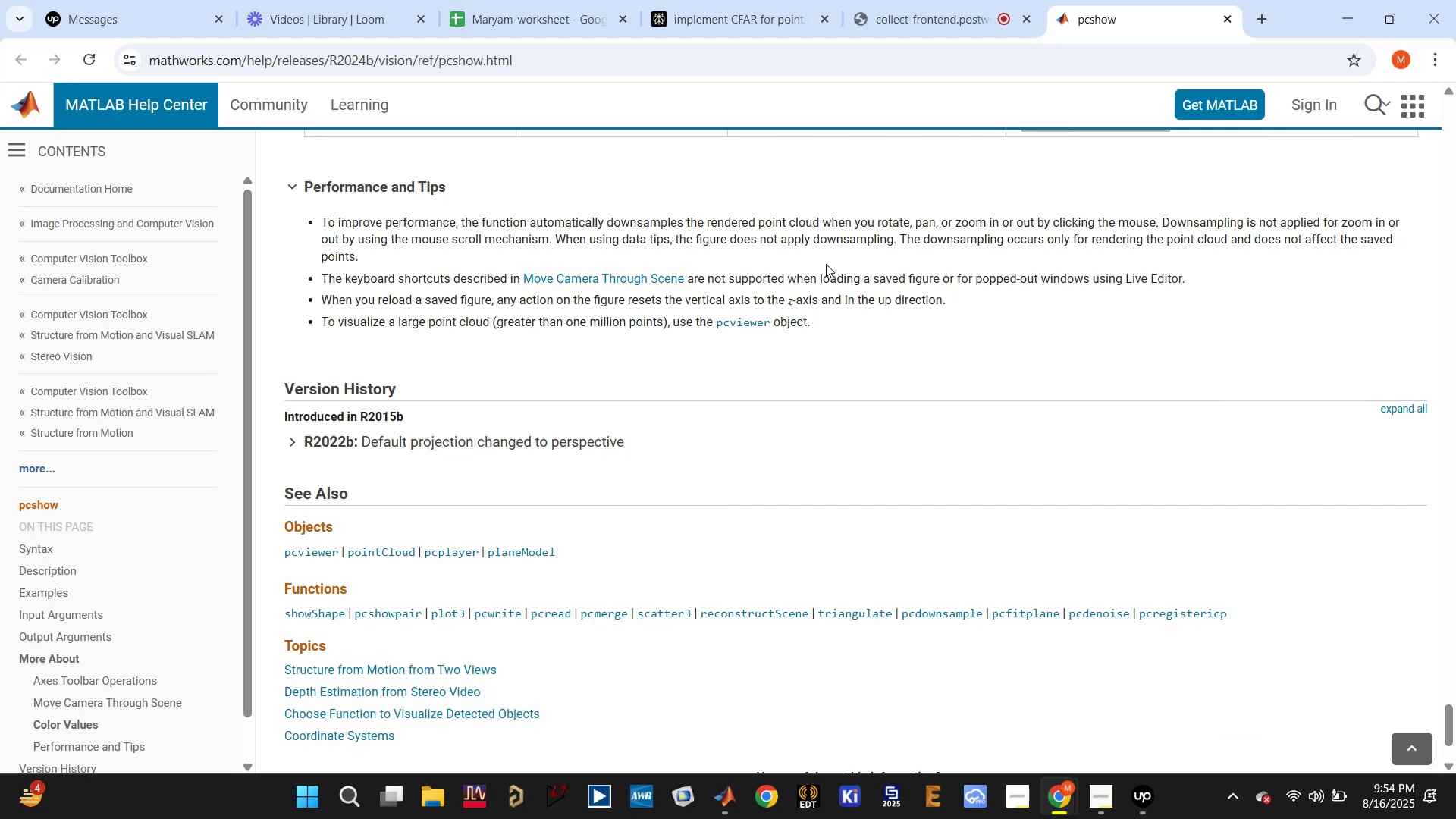 
scroll: coordinate [826, 264], scroll_direction: up, amount: 19.0
 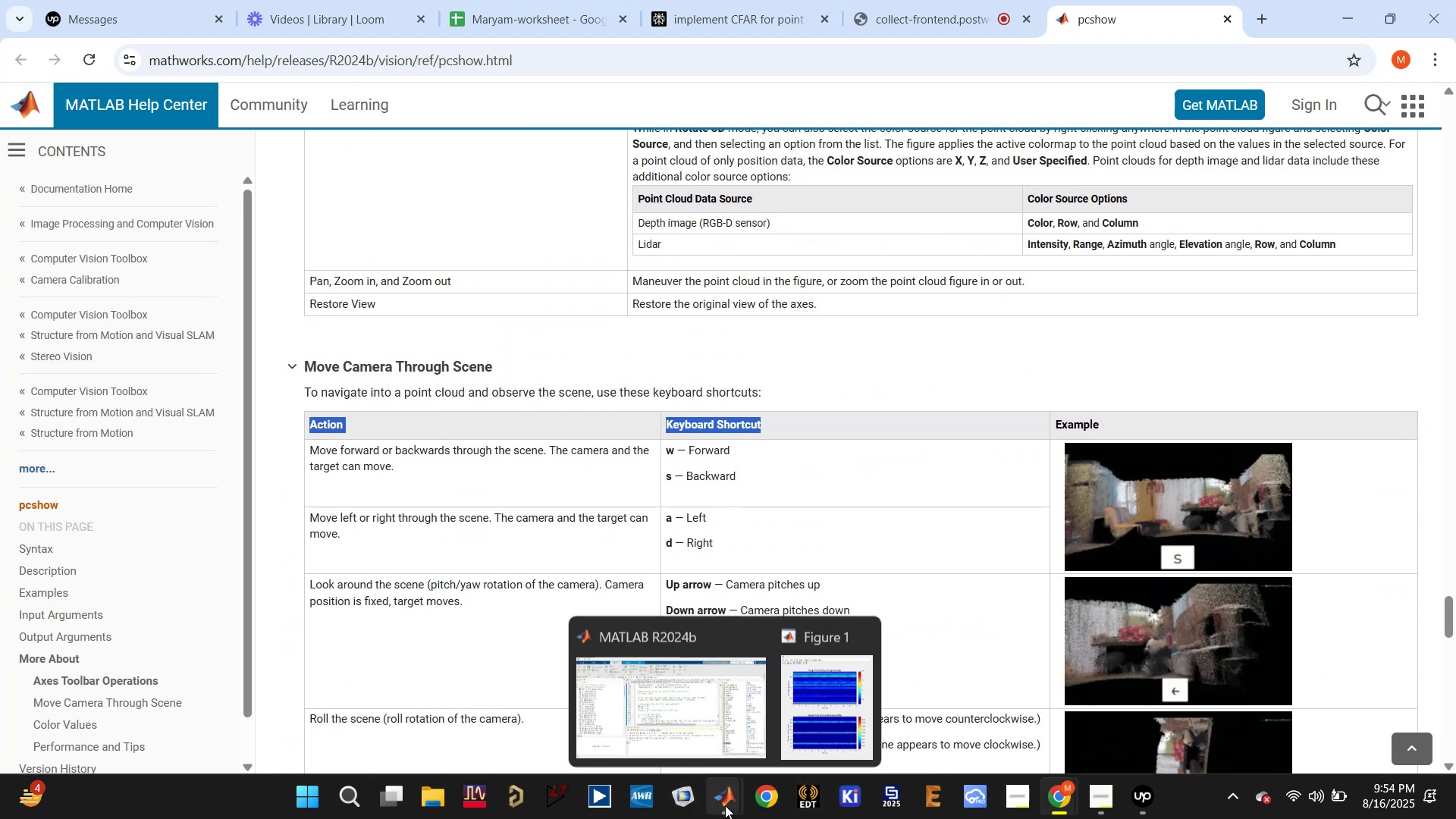 
left_click([673, 690])
 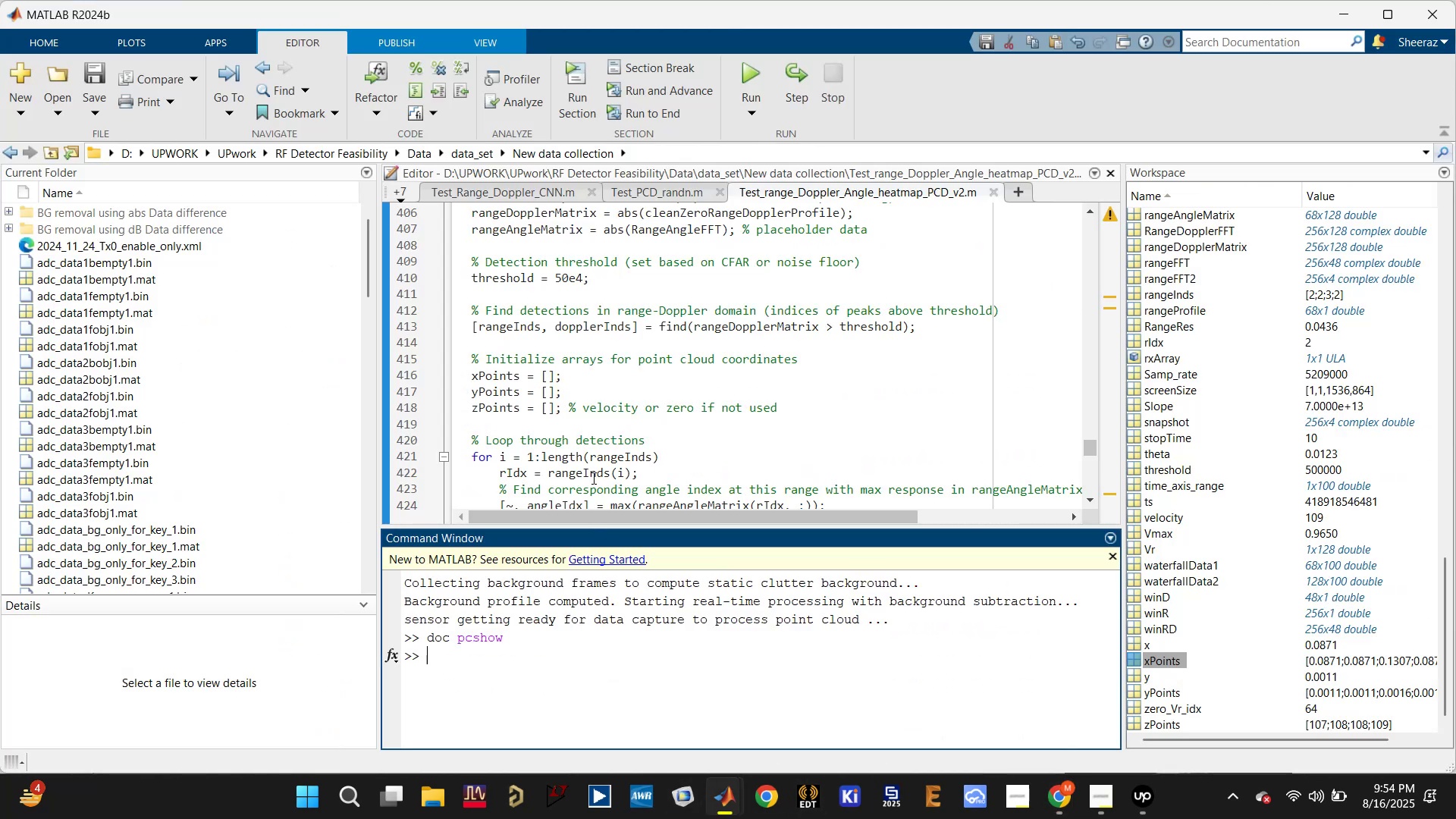 
scroll: coordinate [556, 416], scroll_direction: up, amount: 1.0
 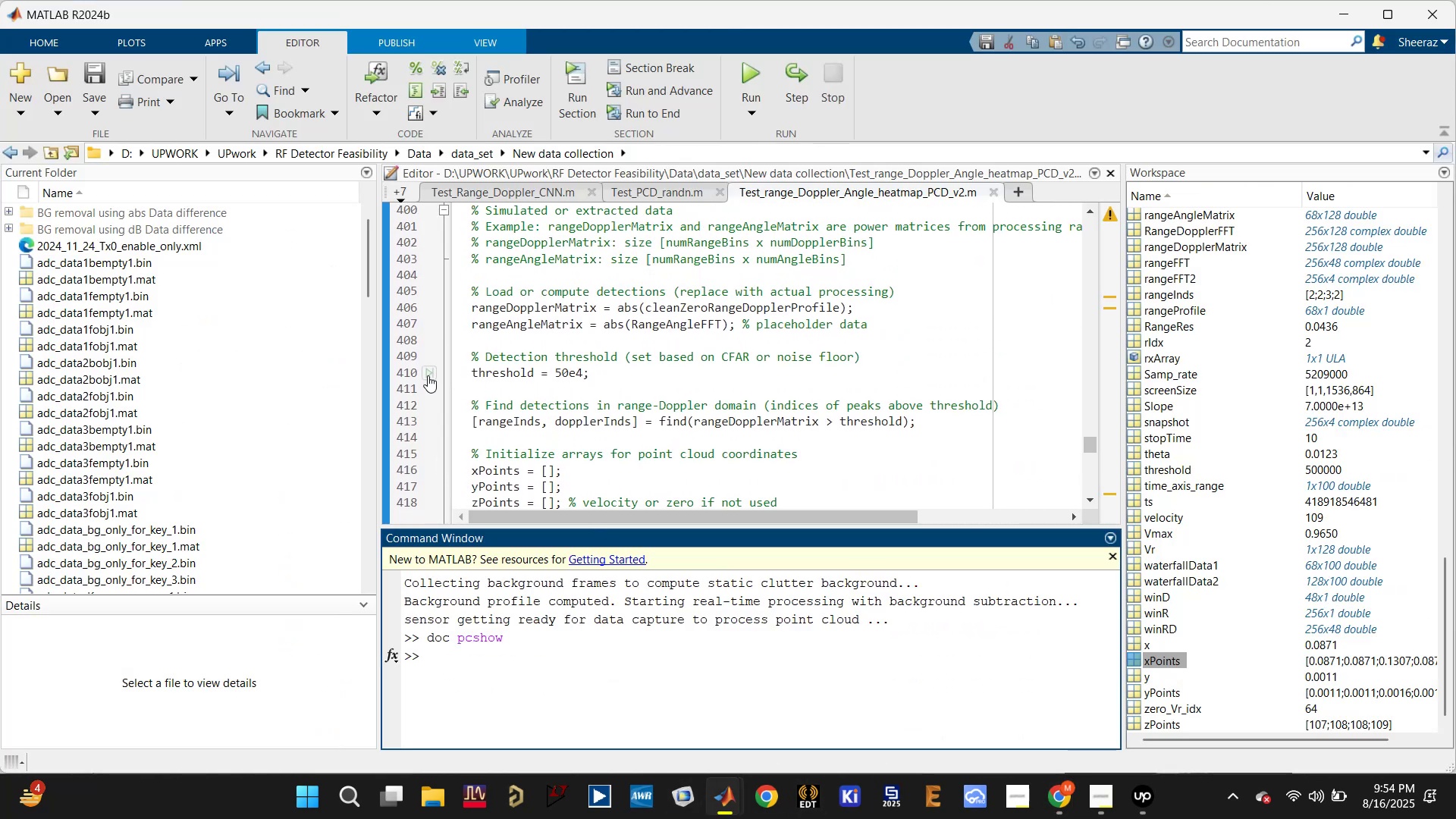 
left_click([406, 372])
 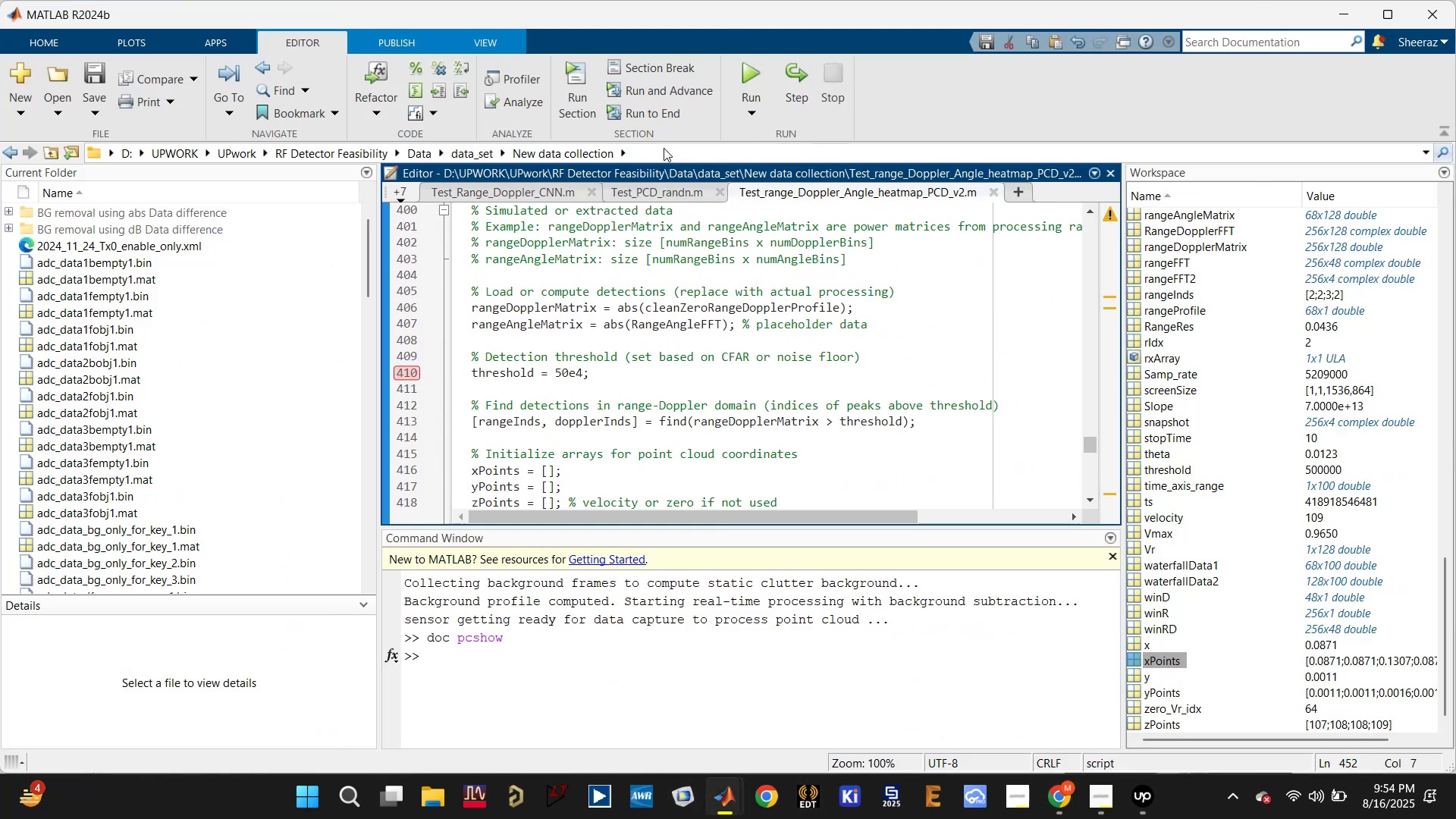 
mouse_move([731, 99])
 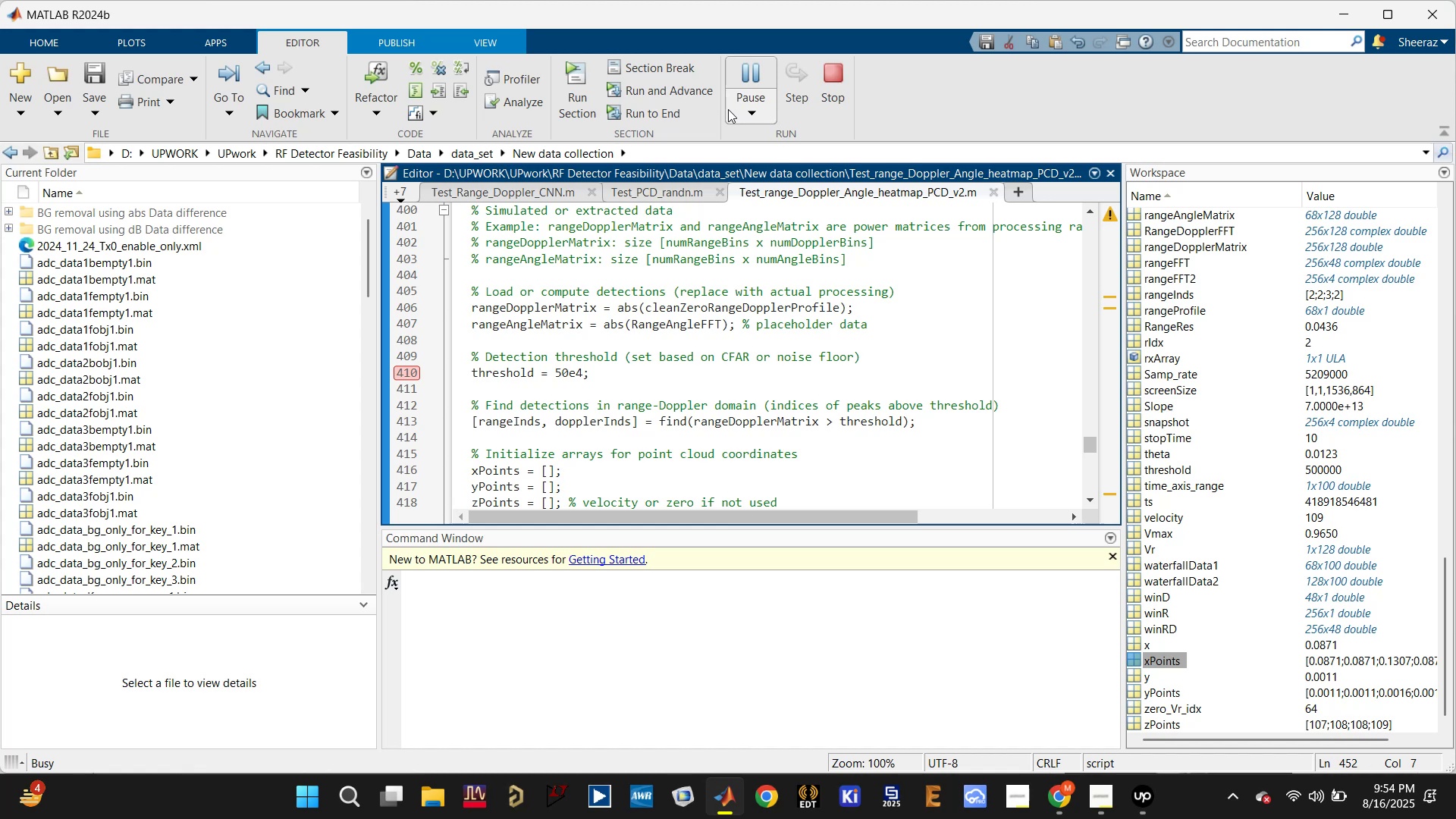 
mouse_move([718, 130])
 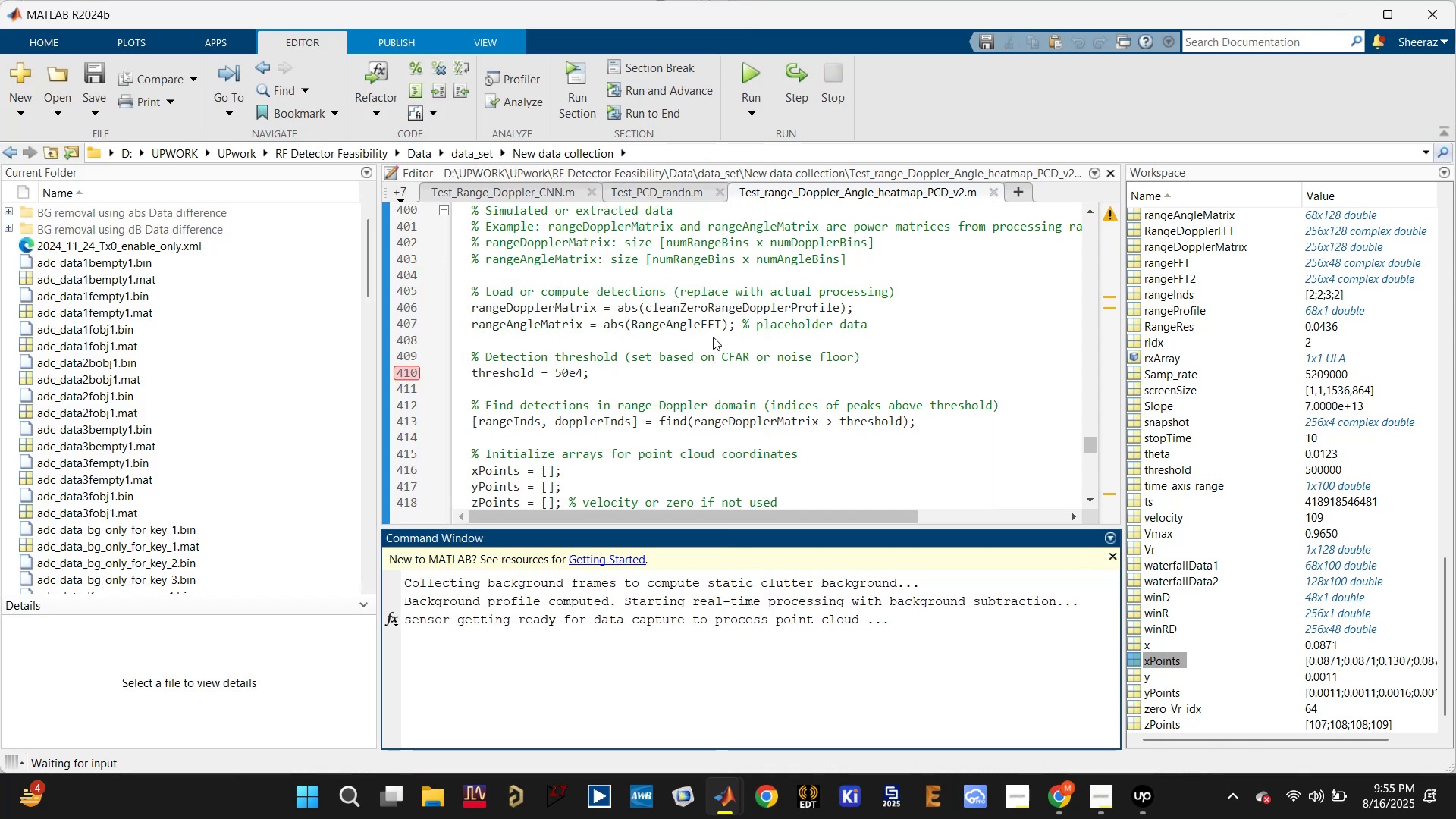 
wait(26.57)
 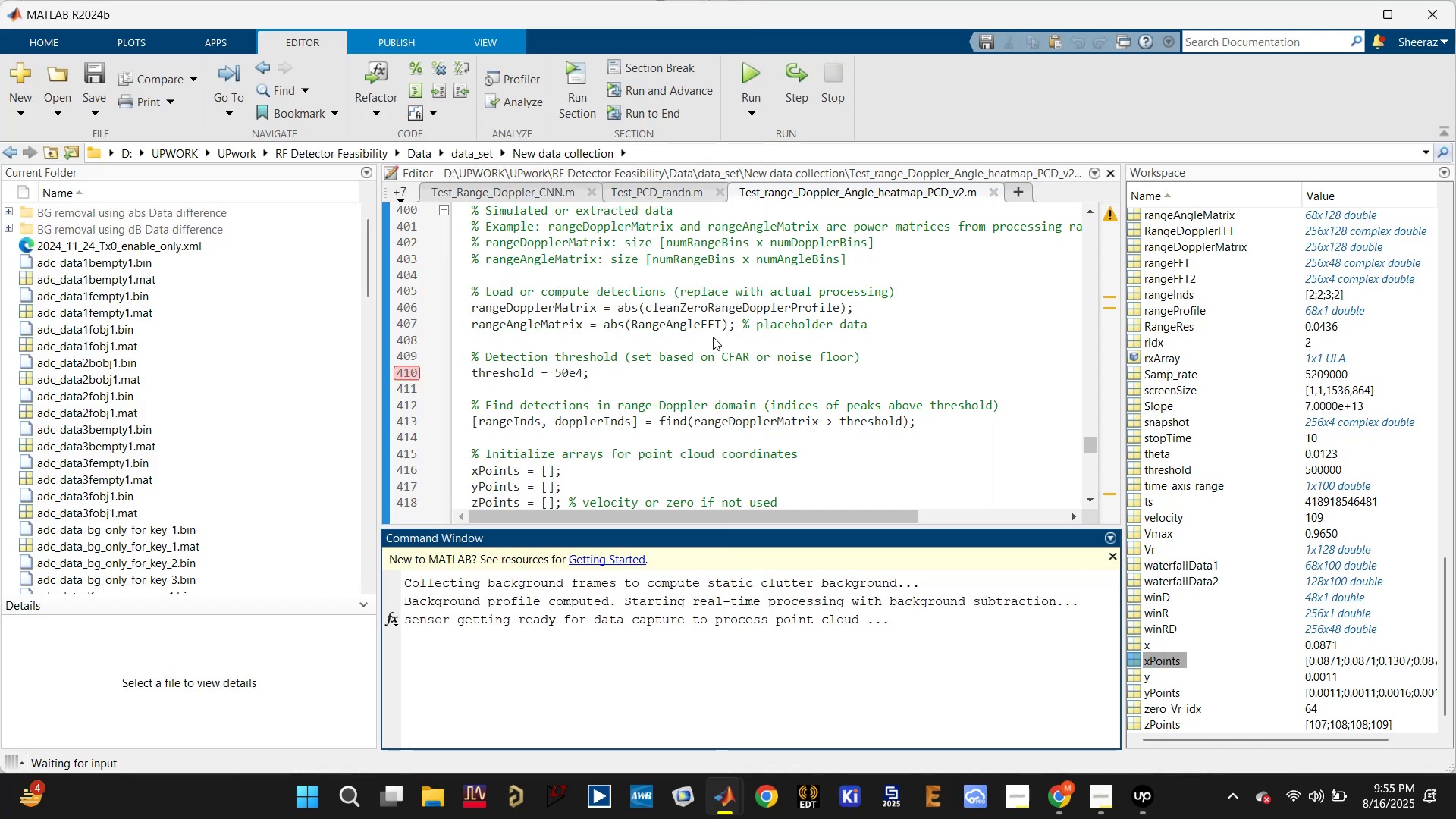 
key(Enter)
 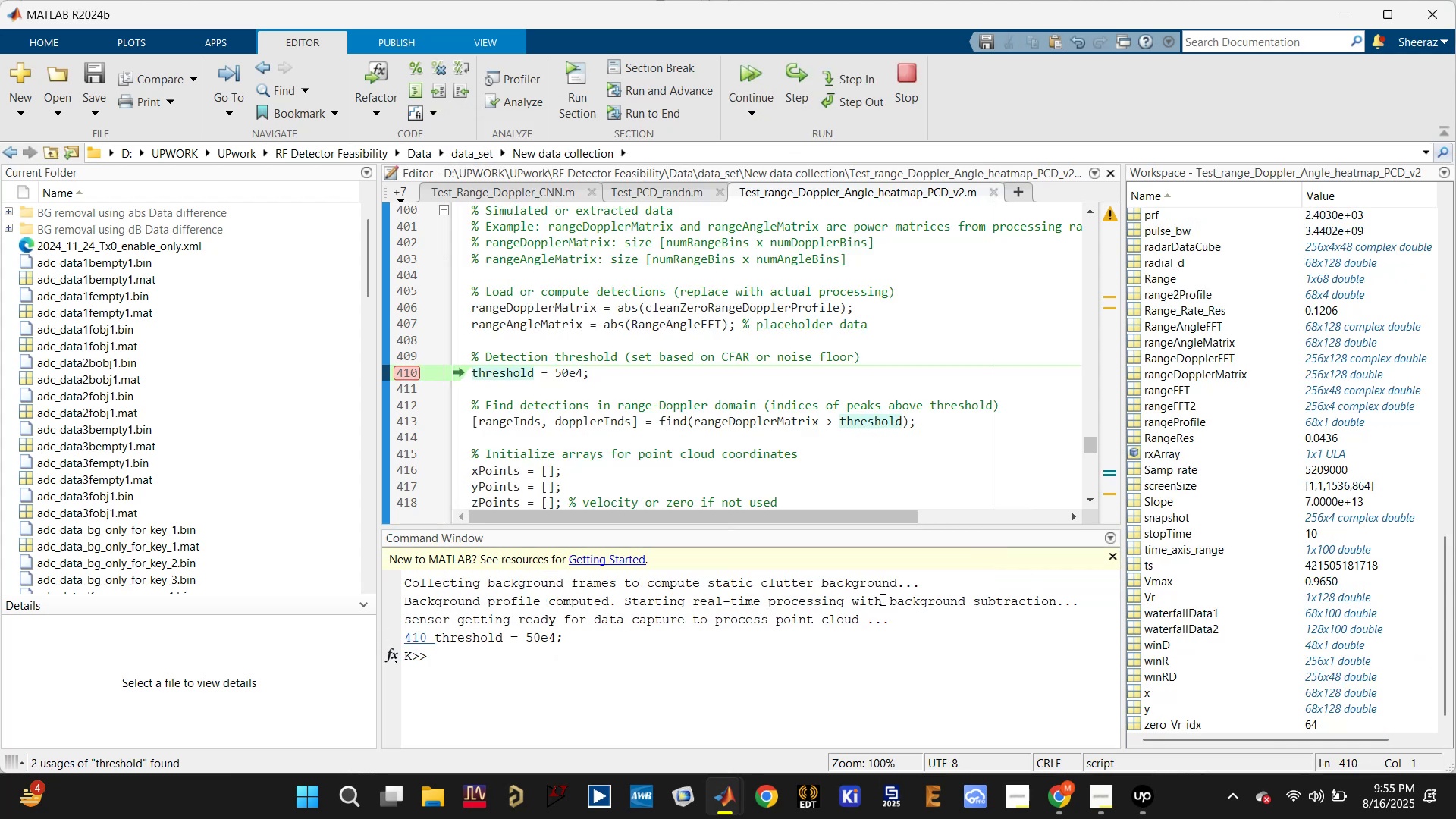 
wait(7.23)
 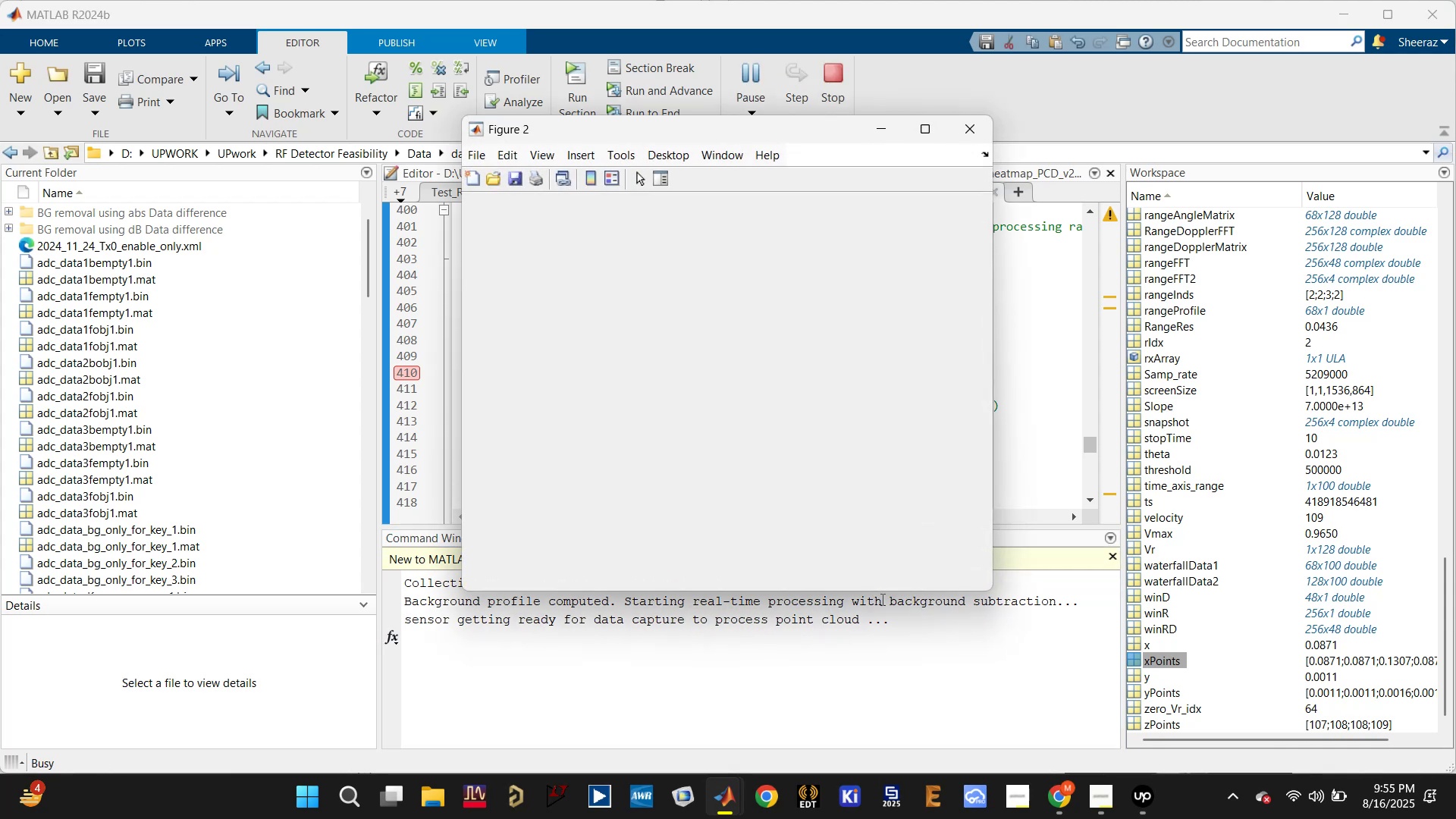 
type(dca.release;)
 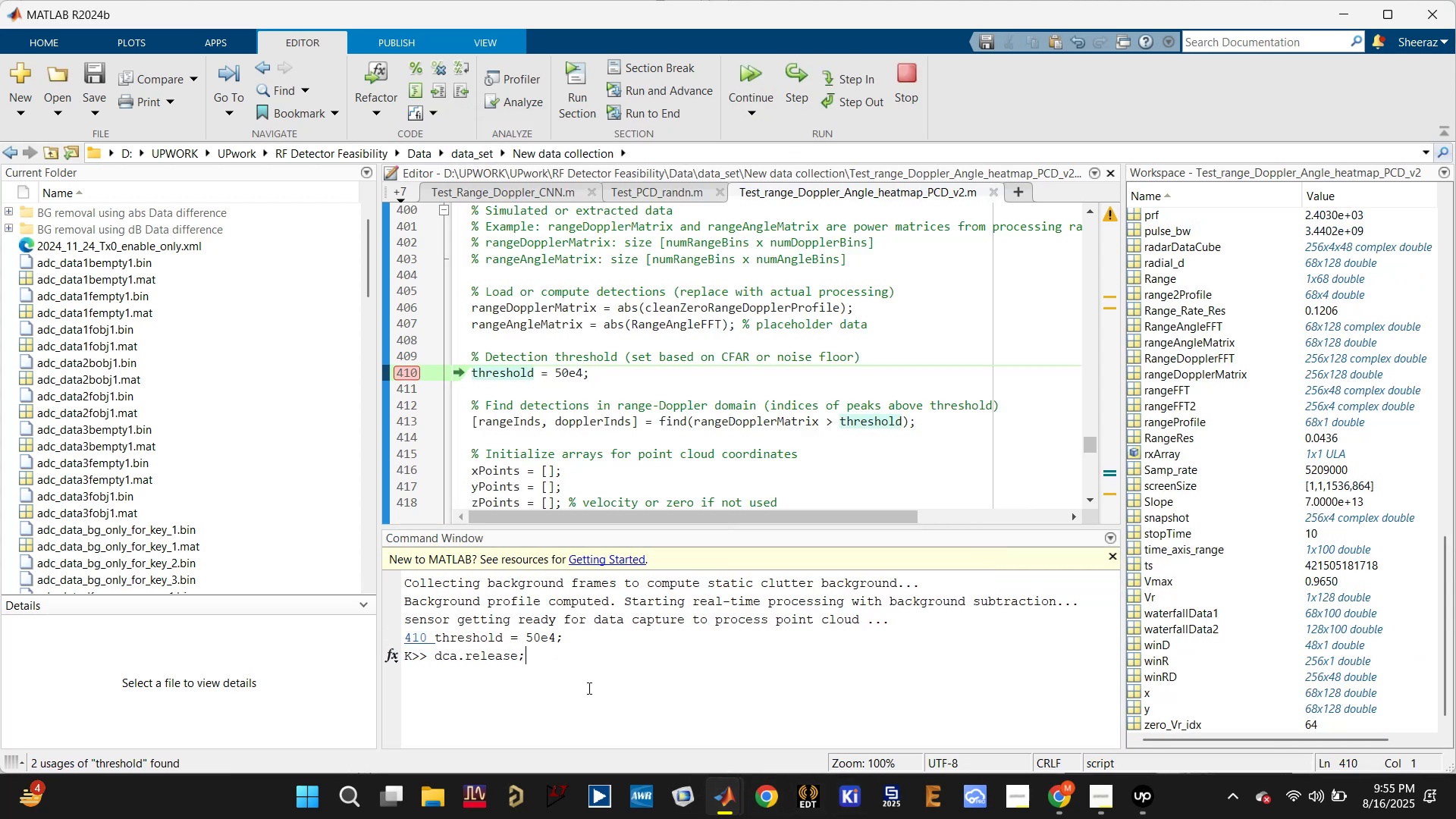 
key(Enter)
 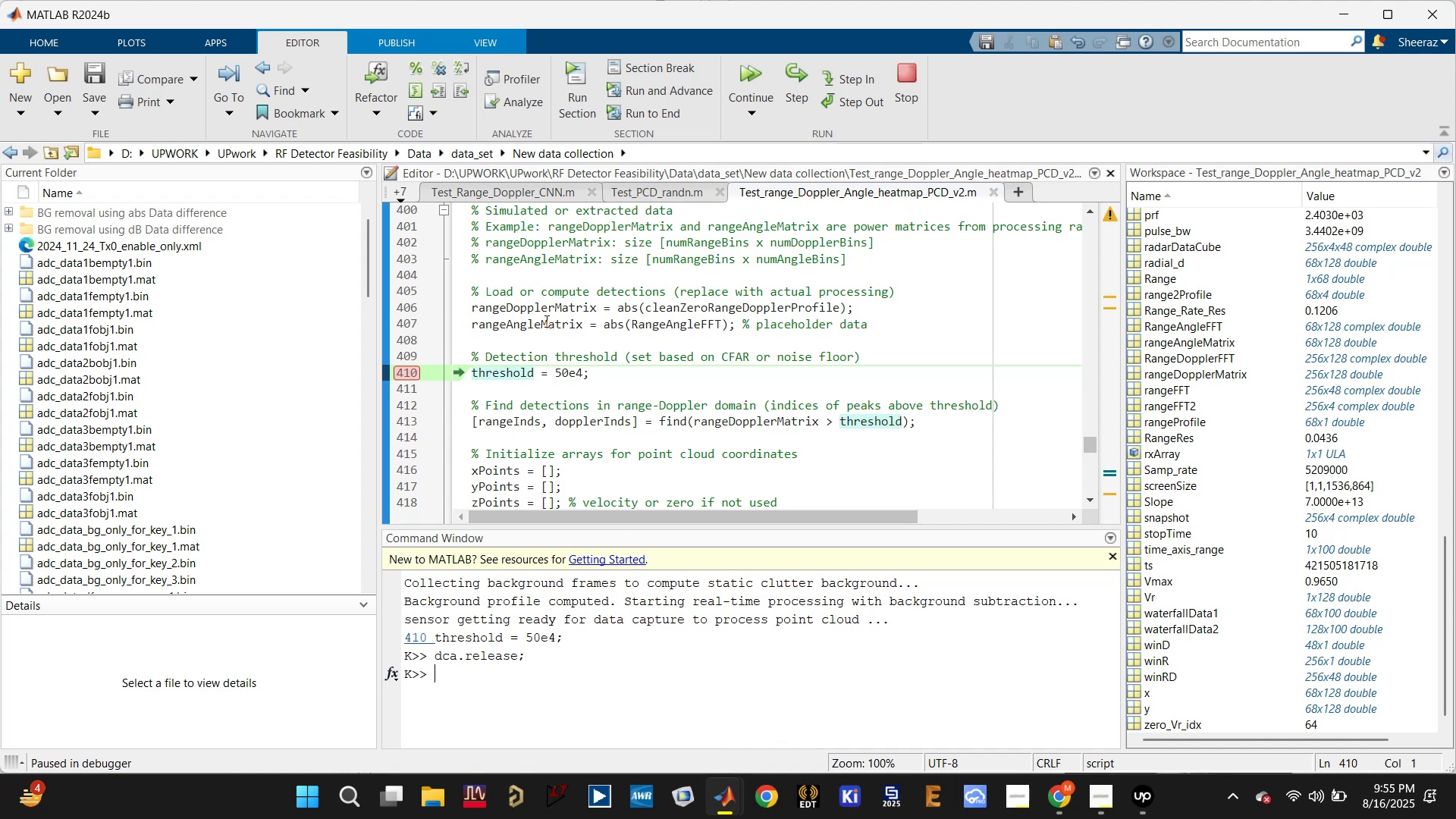 
double_click([546, 305])
 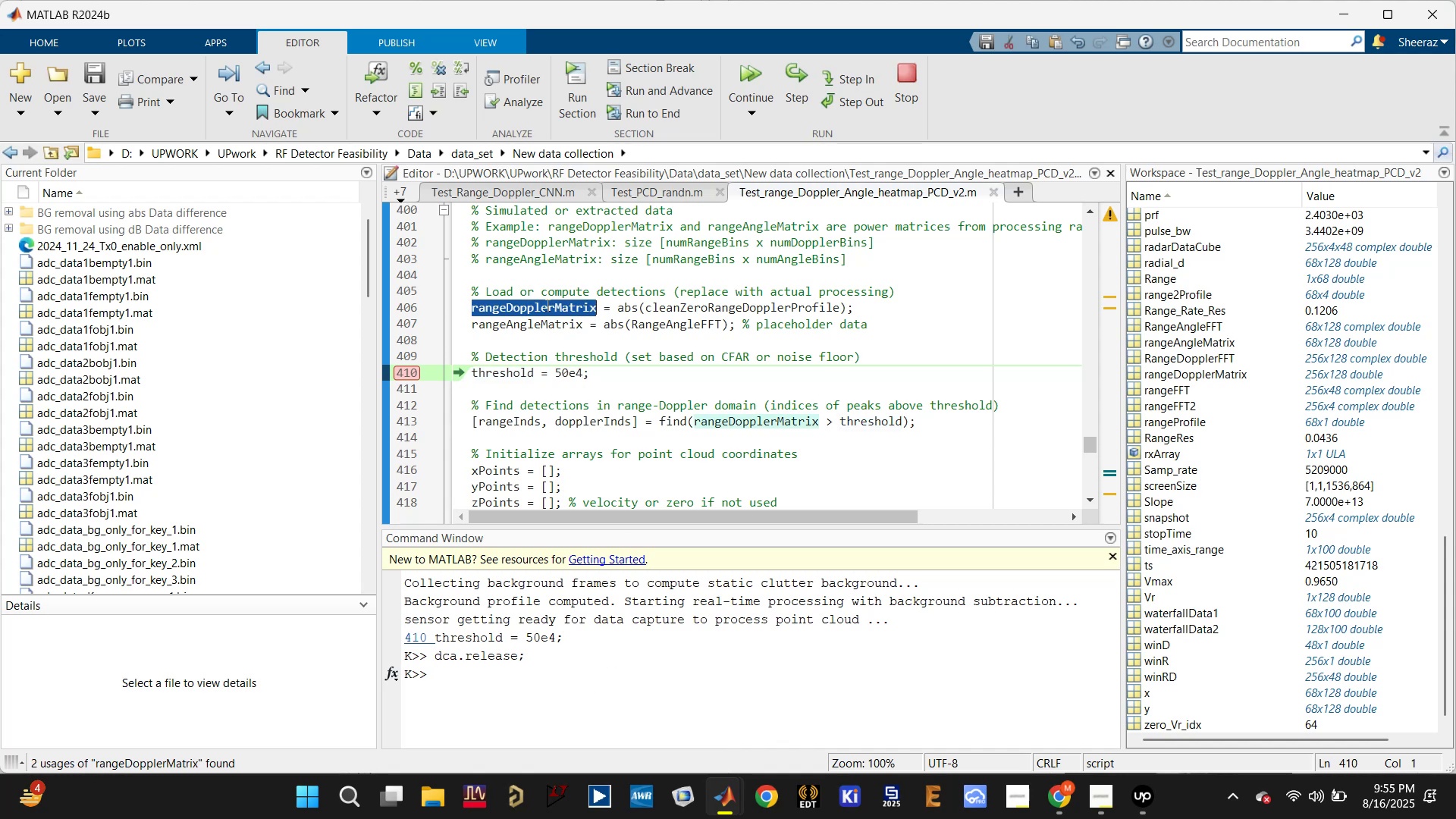 
key(Control+C)
 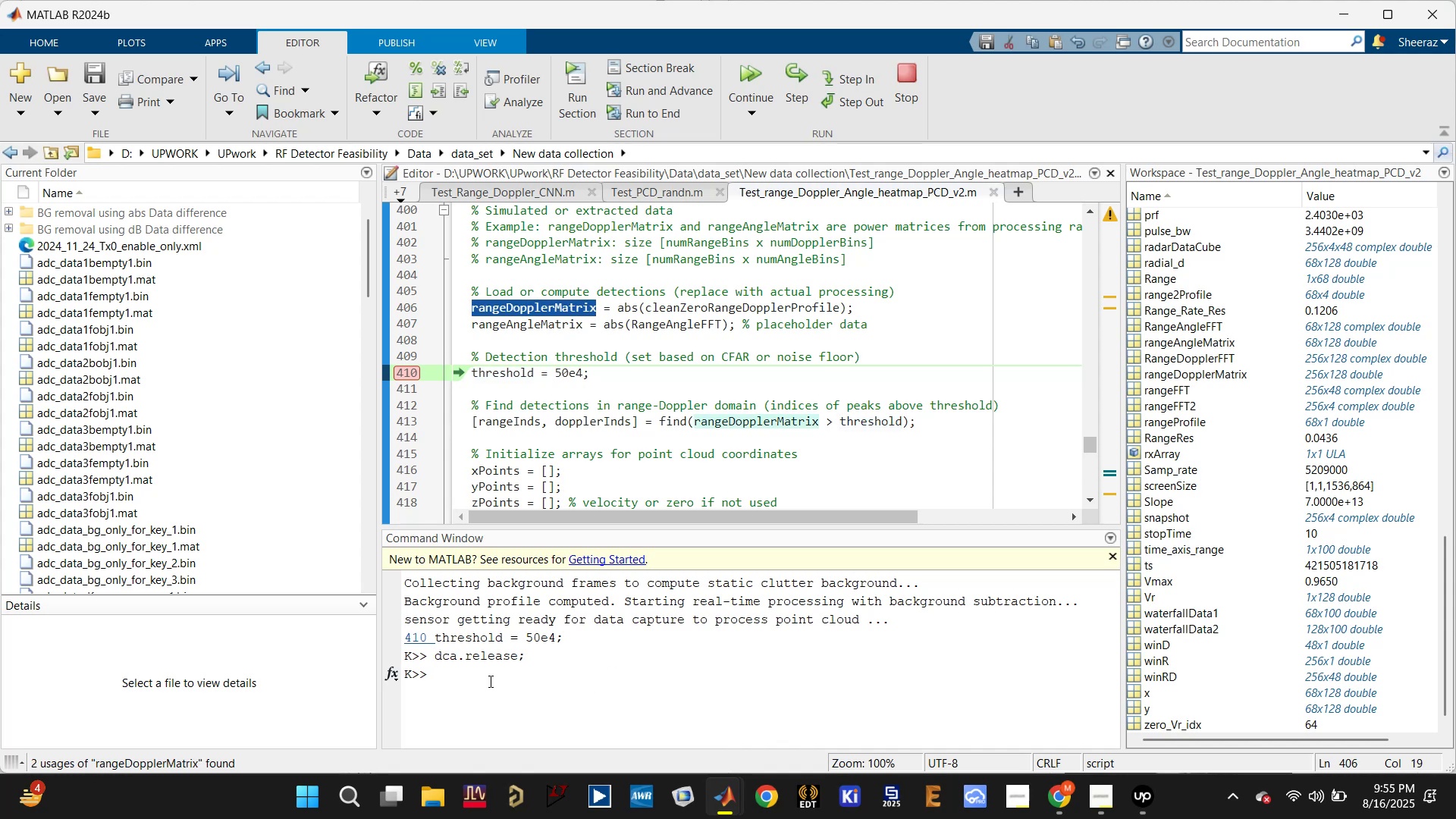 
left_click([491, 678])
 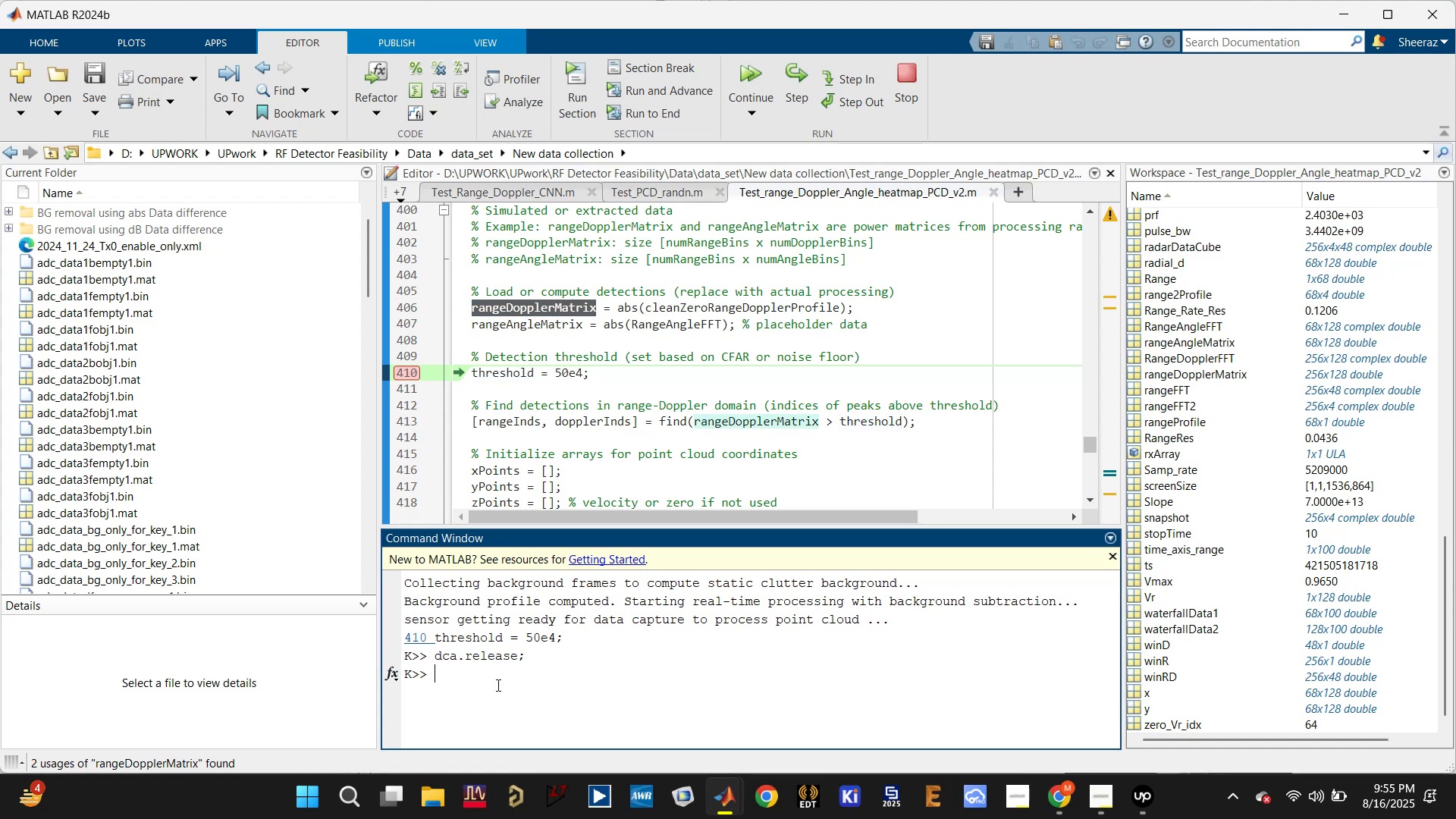 
wait(8.29)
 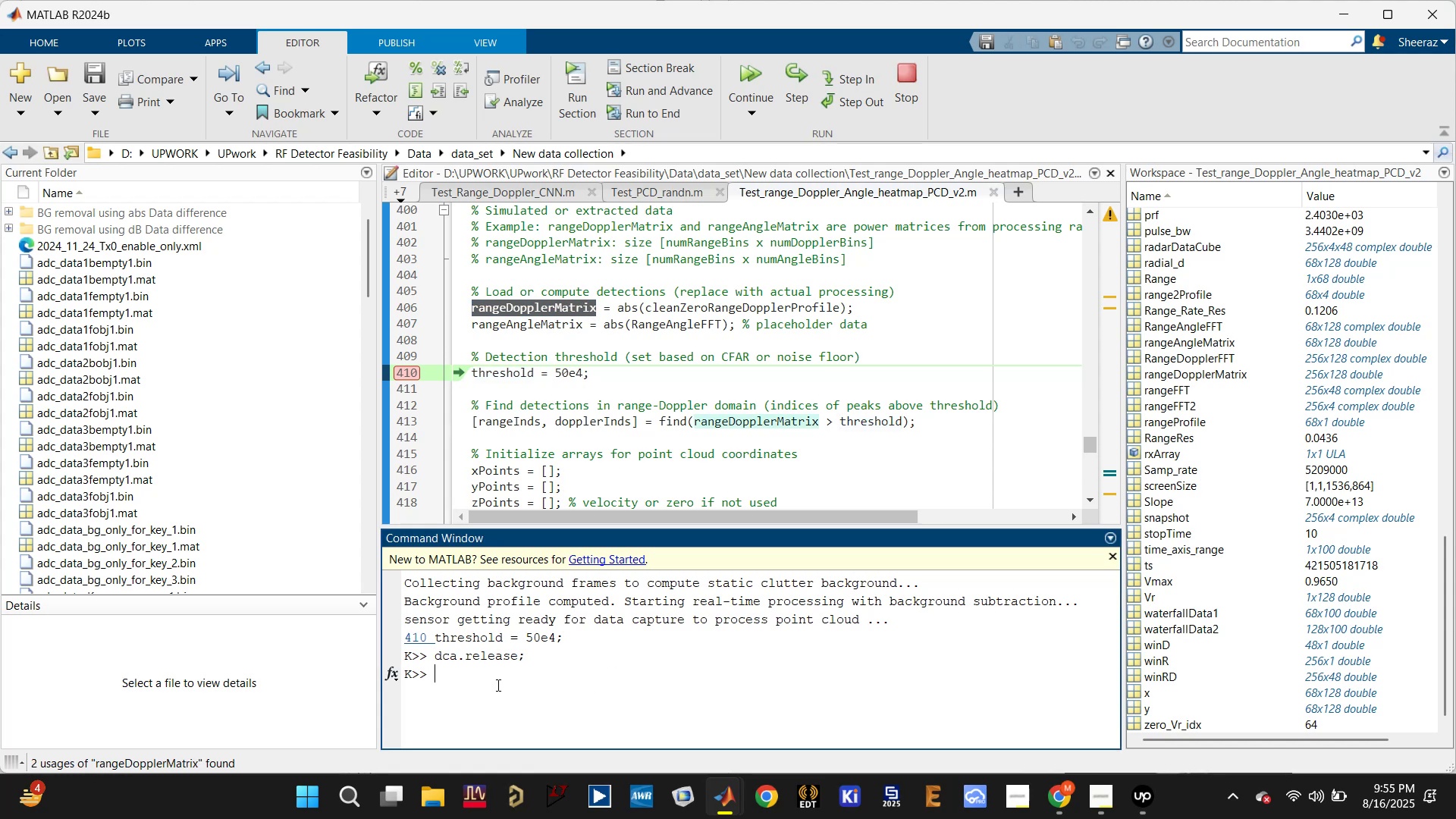 
type(figure; imagesc())
 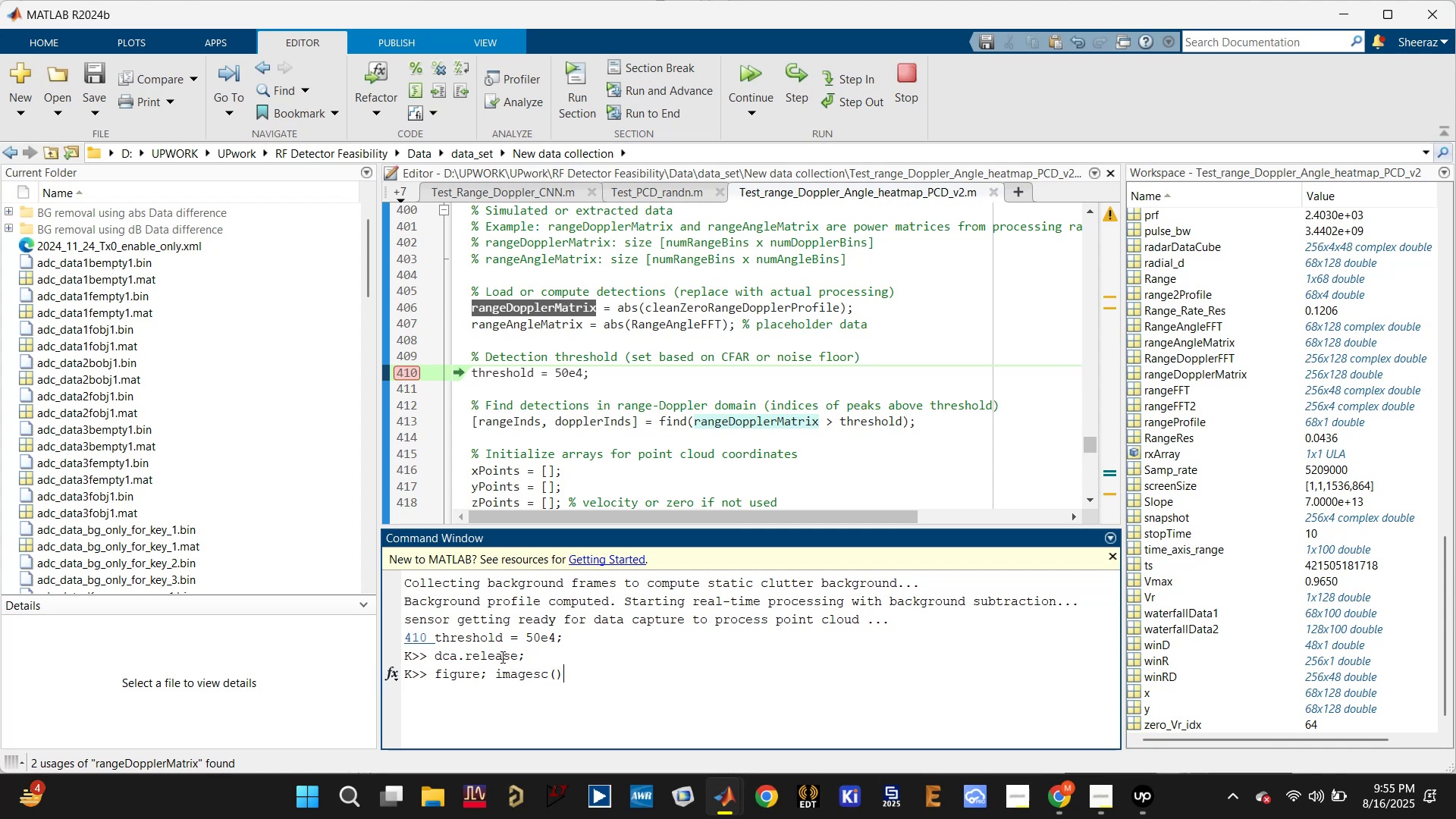 
key(ArrowLeft)
 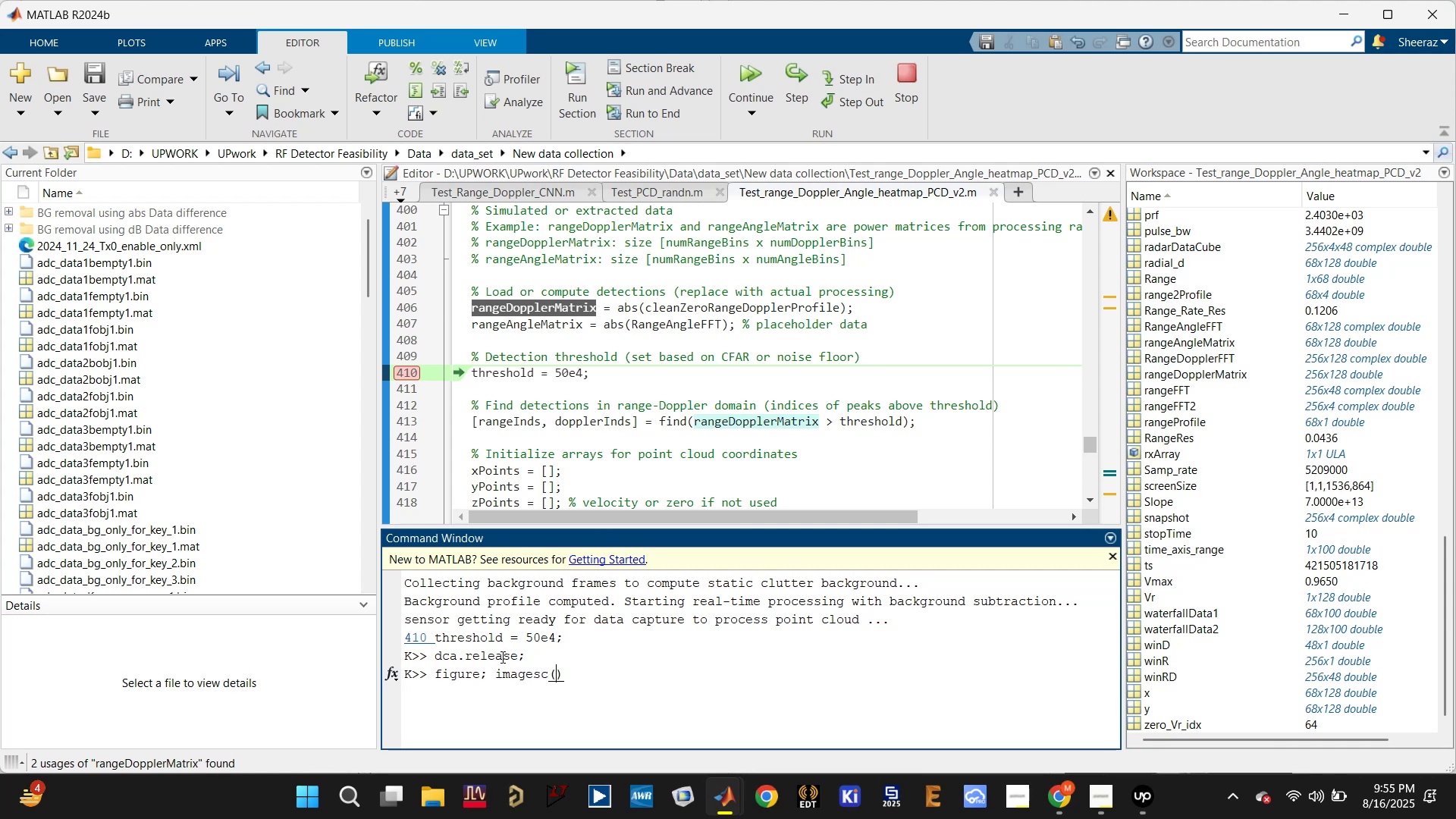 
key(Control+V)
 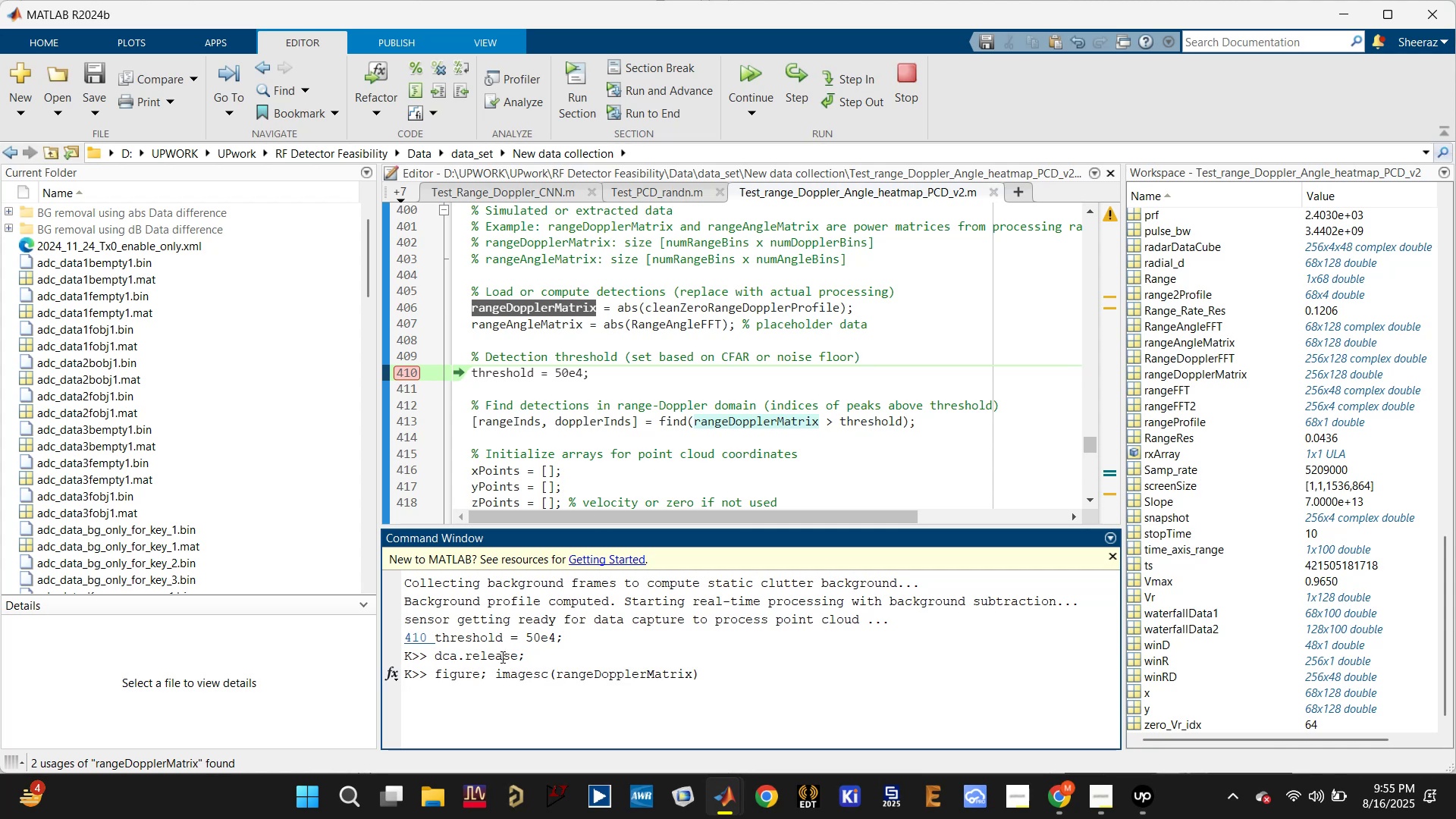 
key(ArrowRight)
 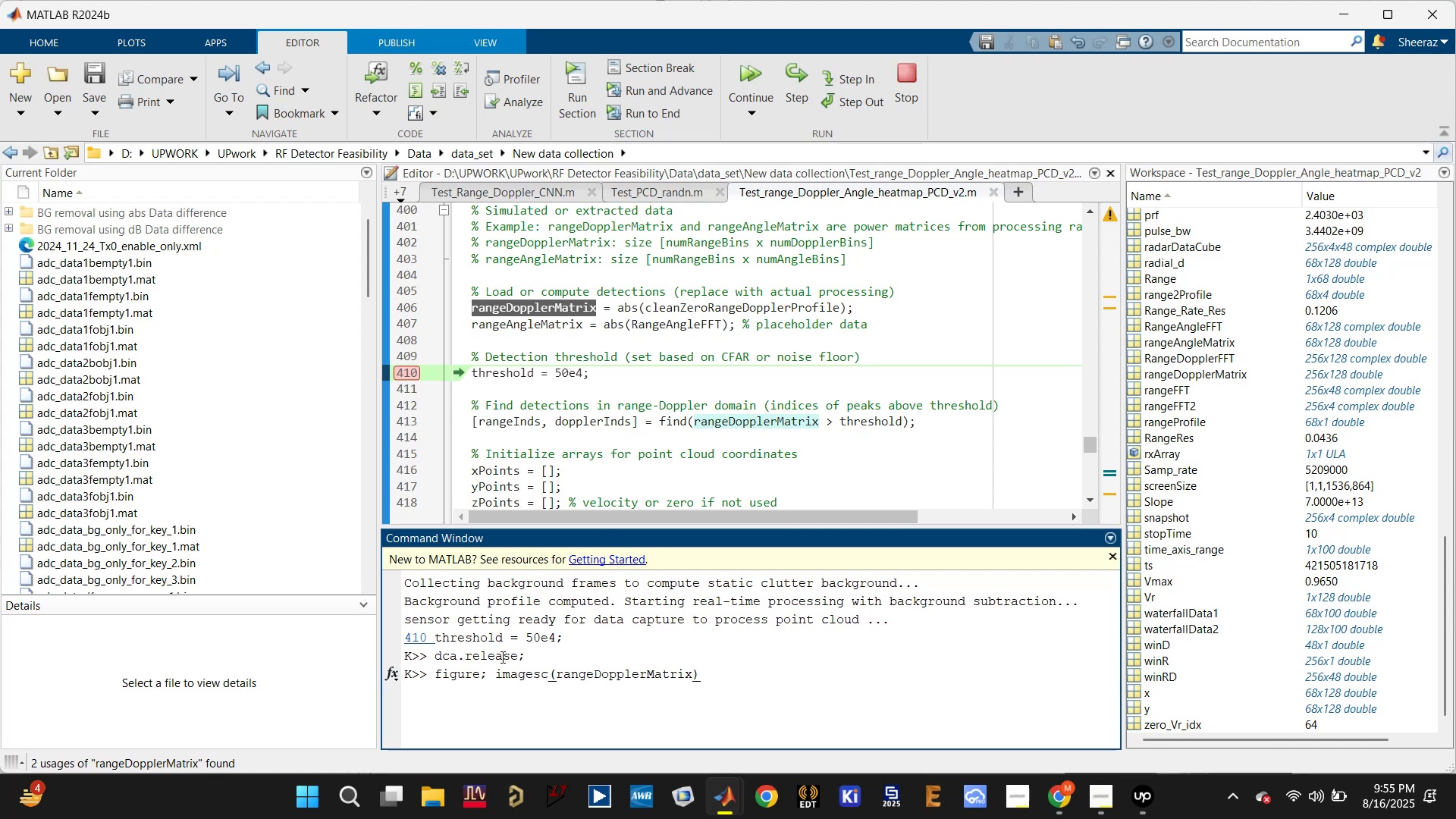 
type(; colorbar;)
 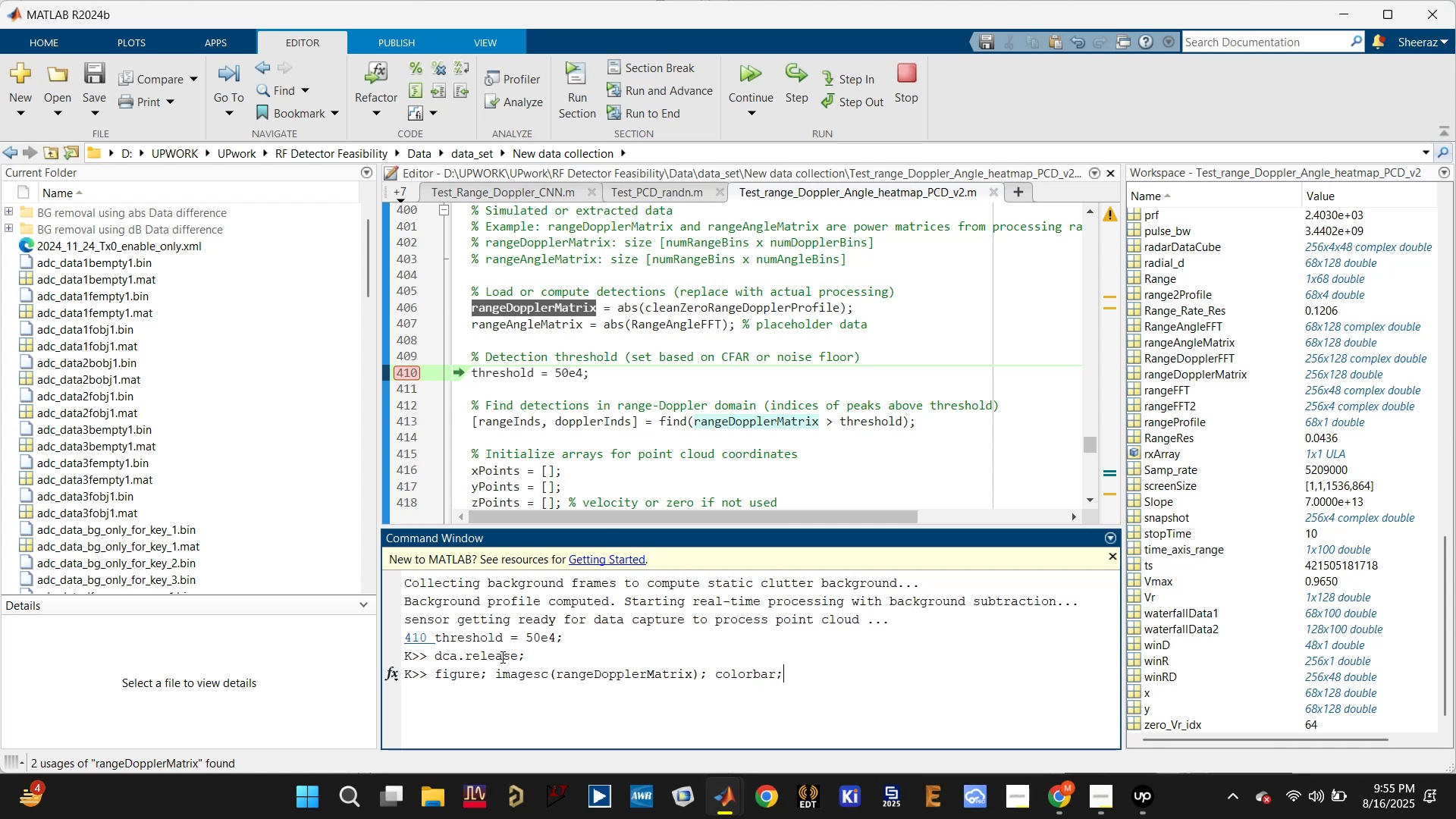 
key(Enter)
 